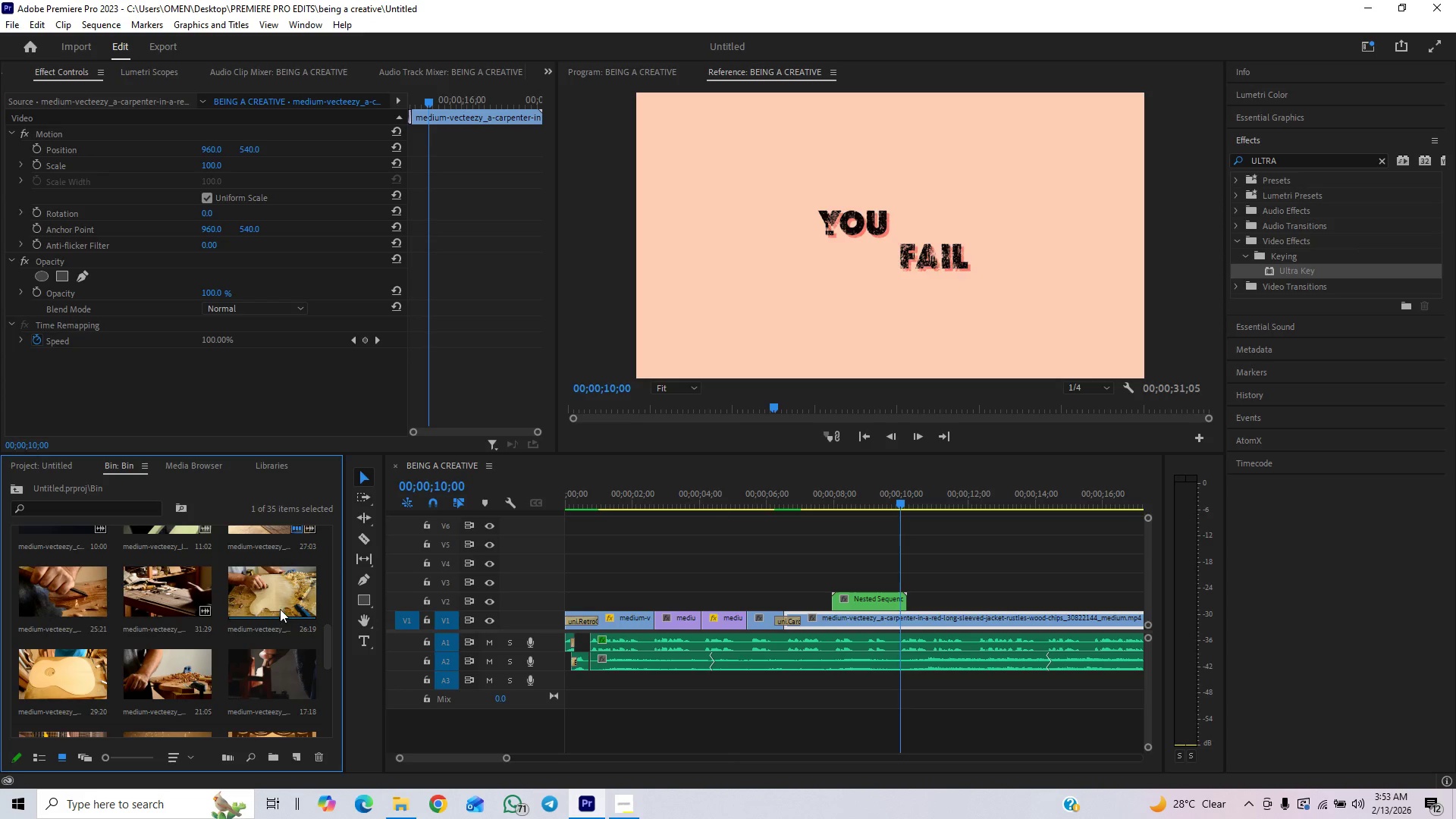 
left_click_drag(start_coordinate=[273, 601], to_coordinate=[912, 601])
 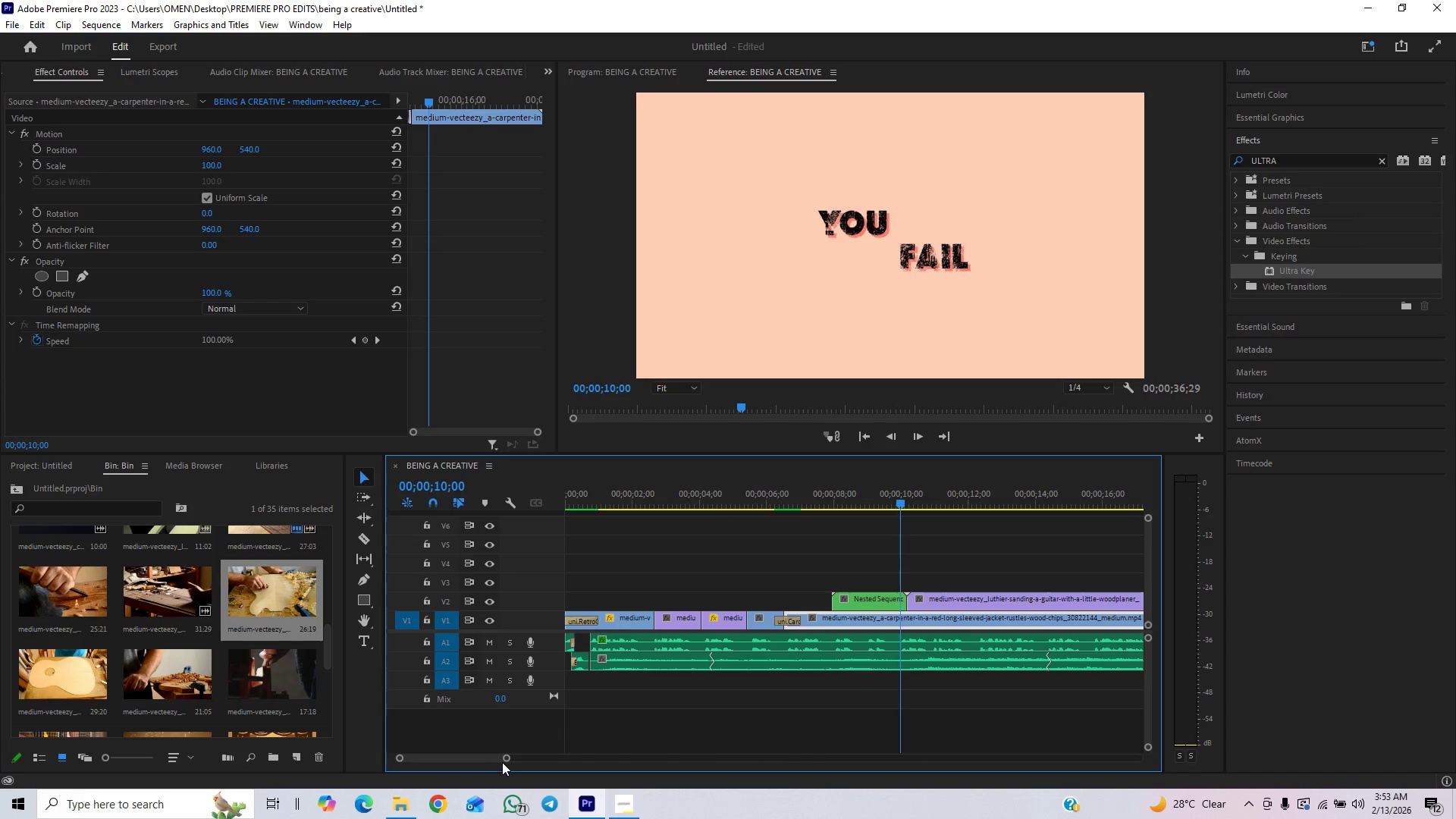 
left_click_drag(start_coordinate=[507, 754], to_coordinate=[577, 737])
 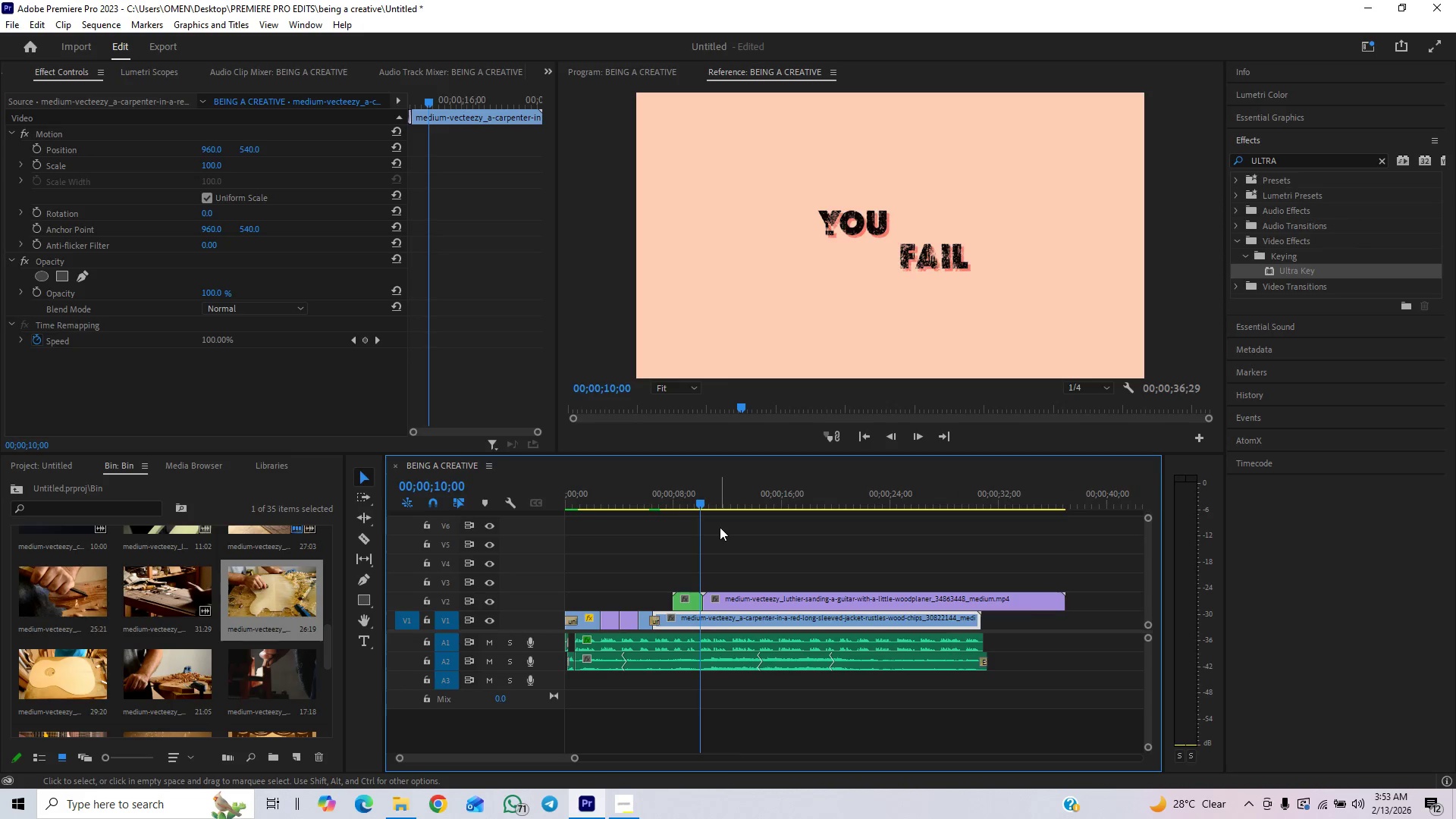 
left_click_drag(start_coordinate=[689, 499], to_coordinate=[737, 529])
 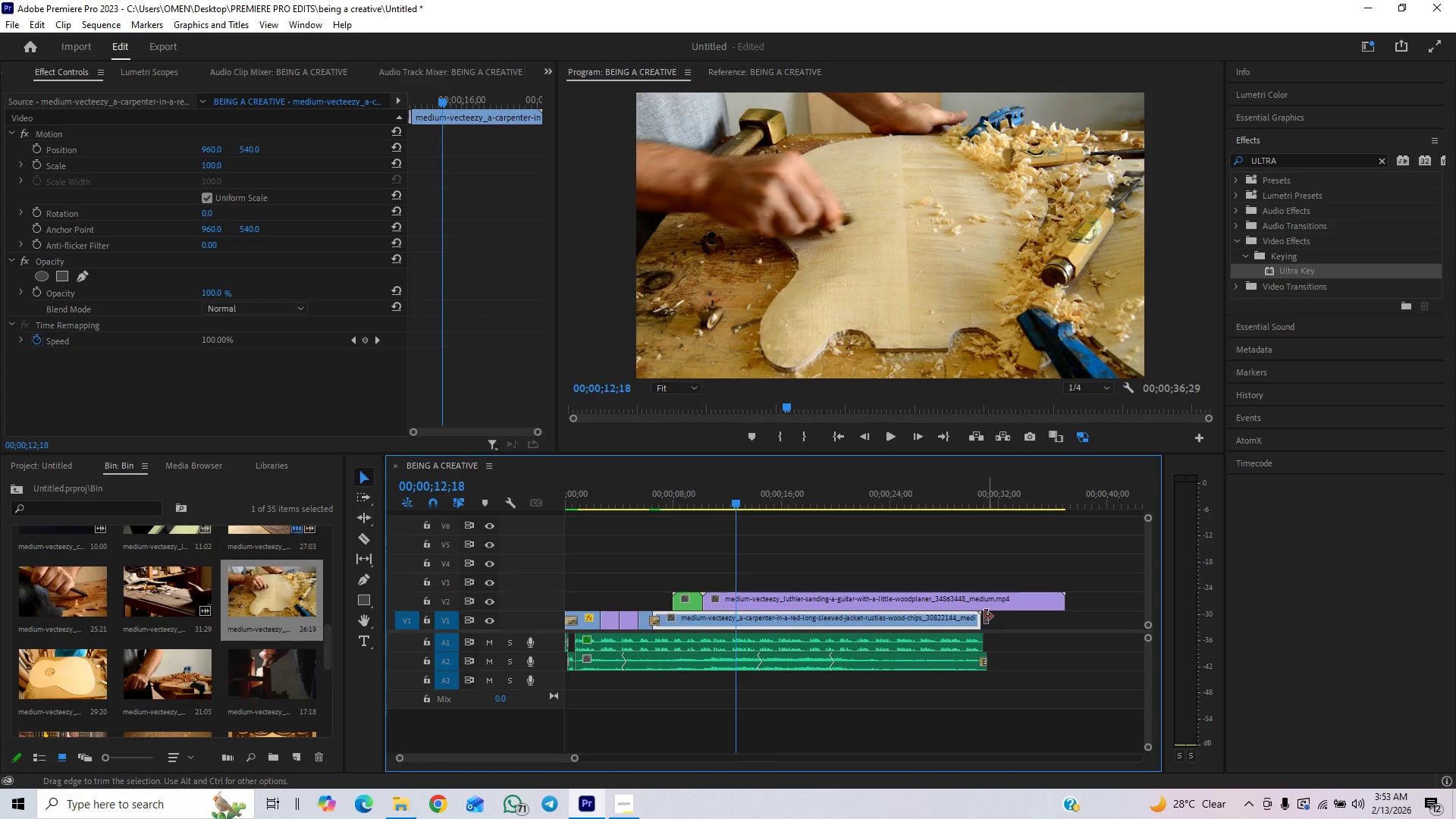 
left_click_drag(start_coordinate=[981, 620], to_coordinate=[701, 647])
 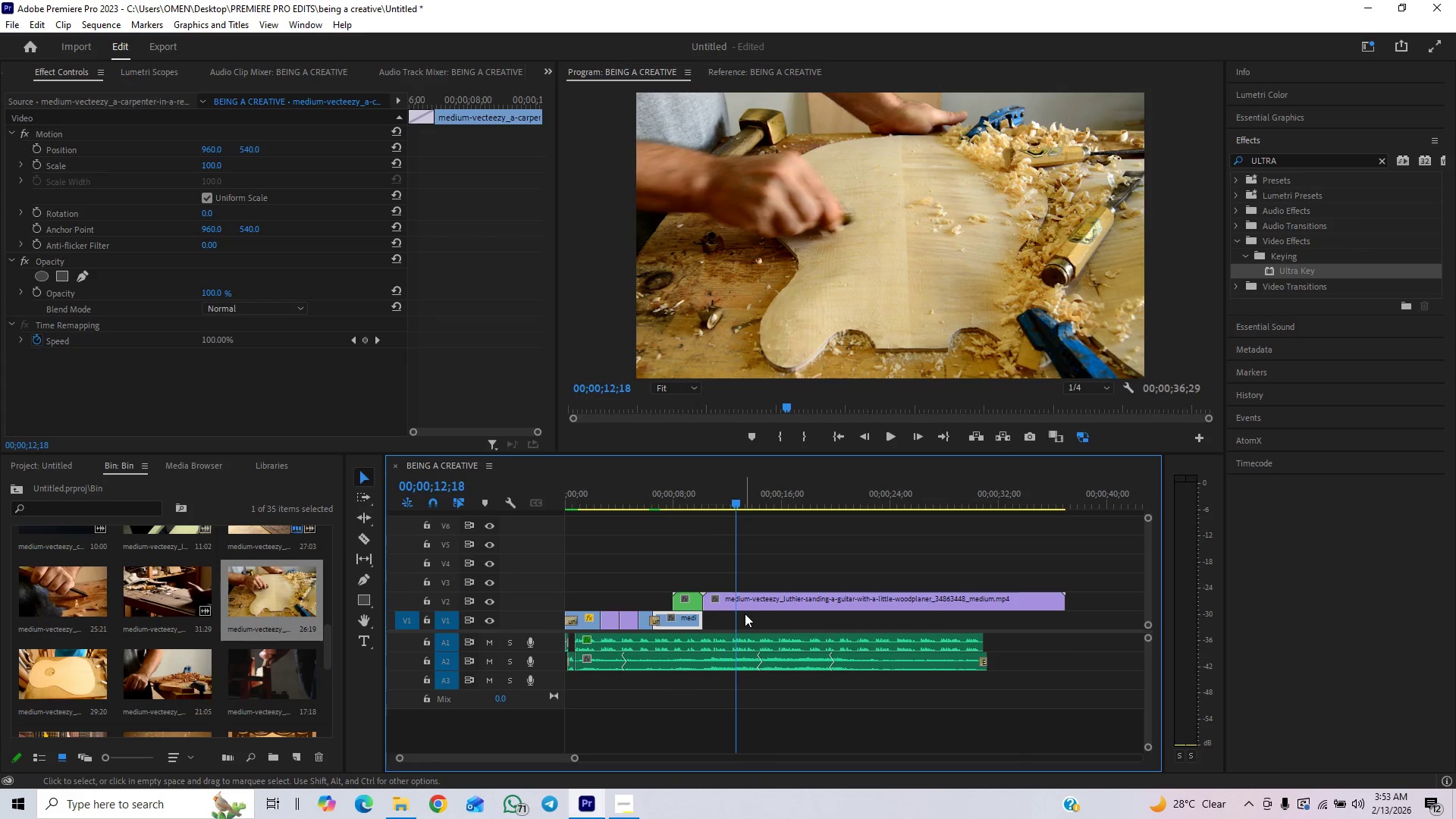 
left_click_drag(start_coordinate=[747, 610], to_coordinate=[748, 619])
 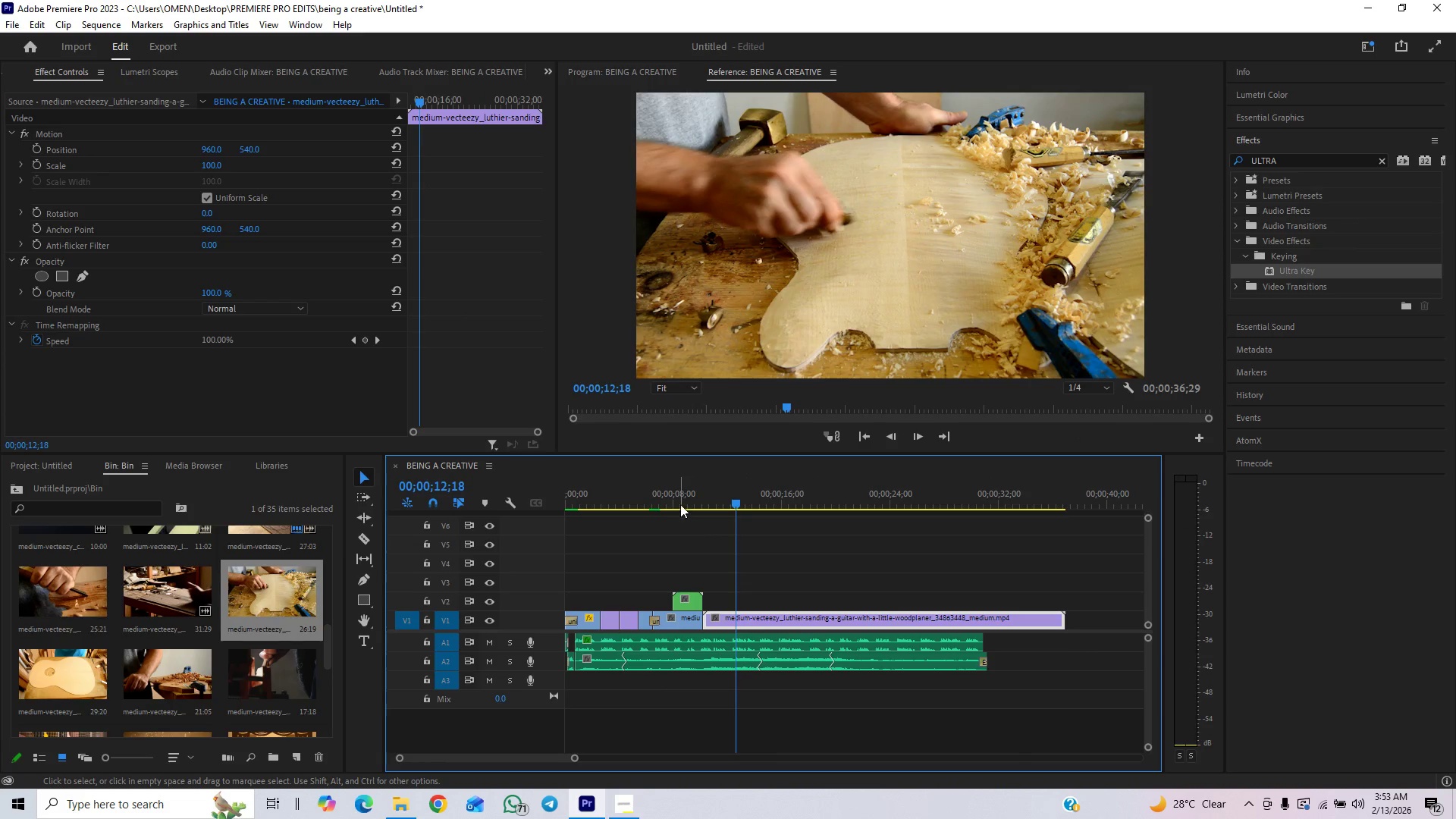 
left_click([686, 494])
 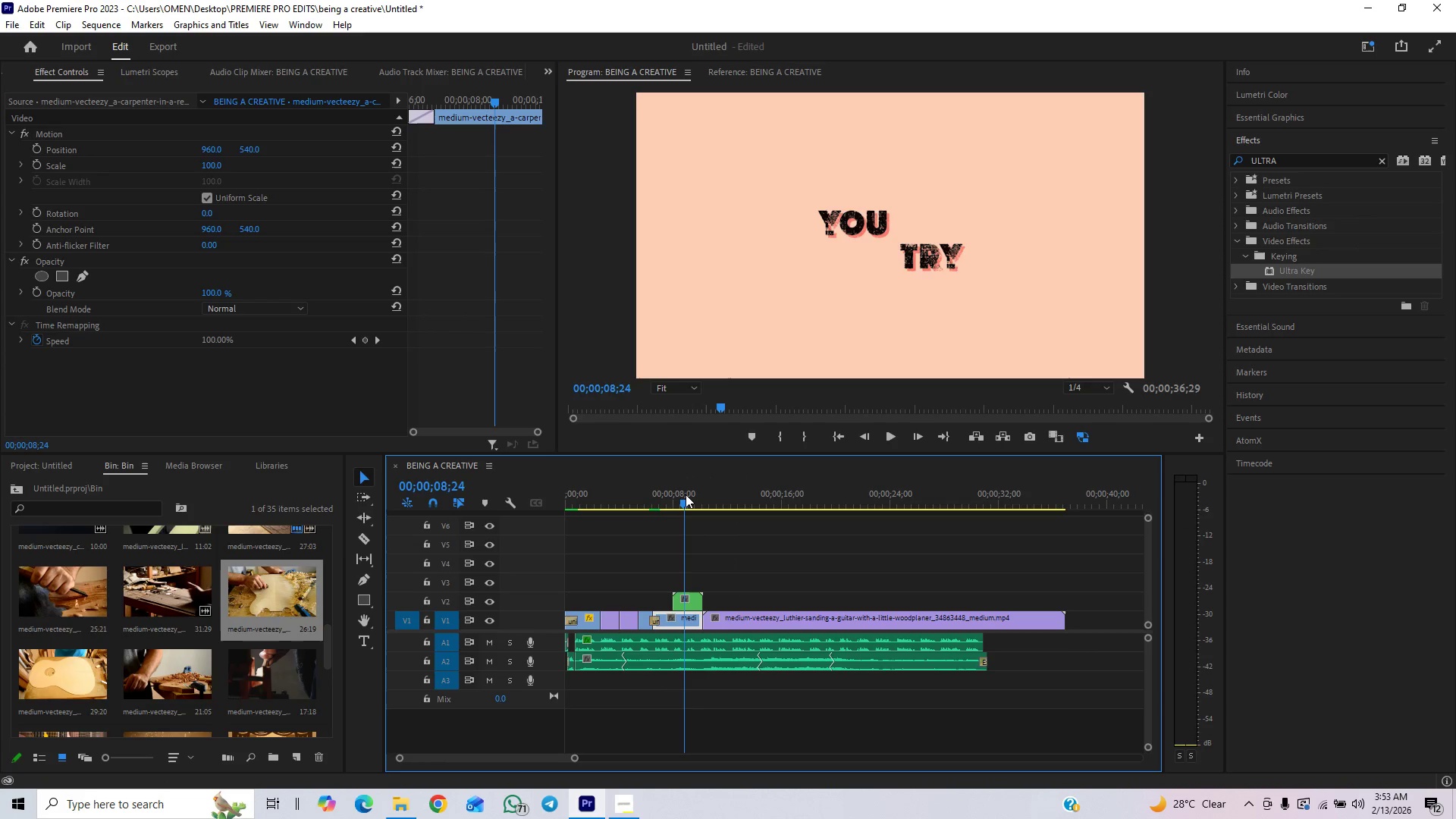 
key(Space)
 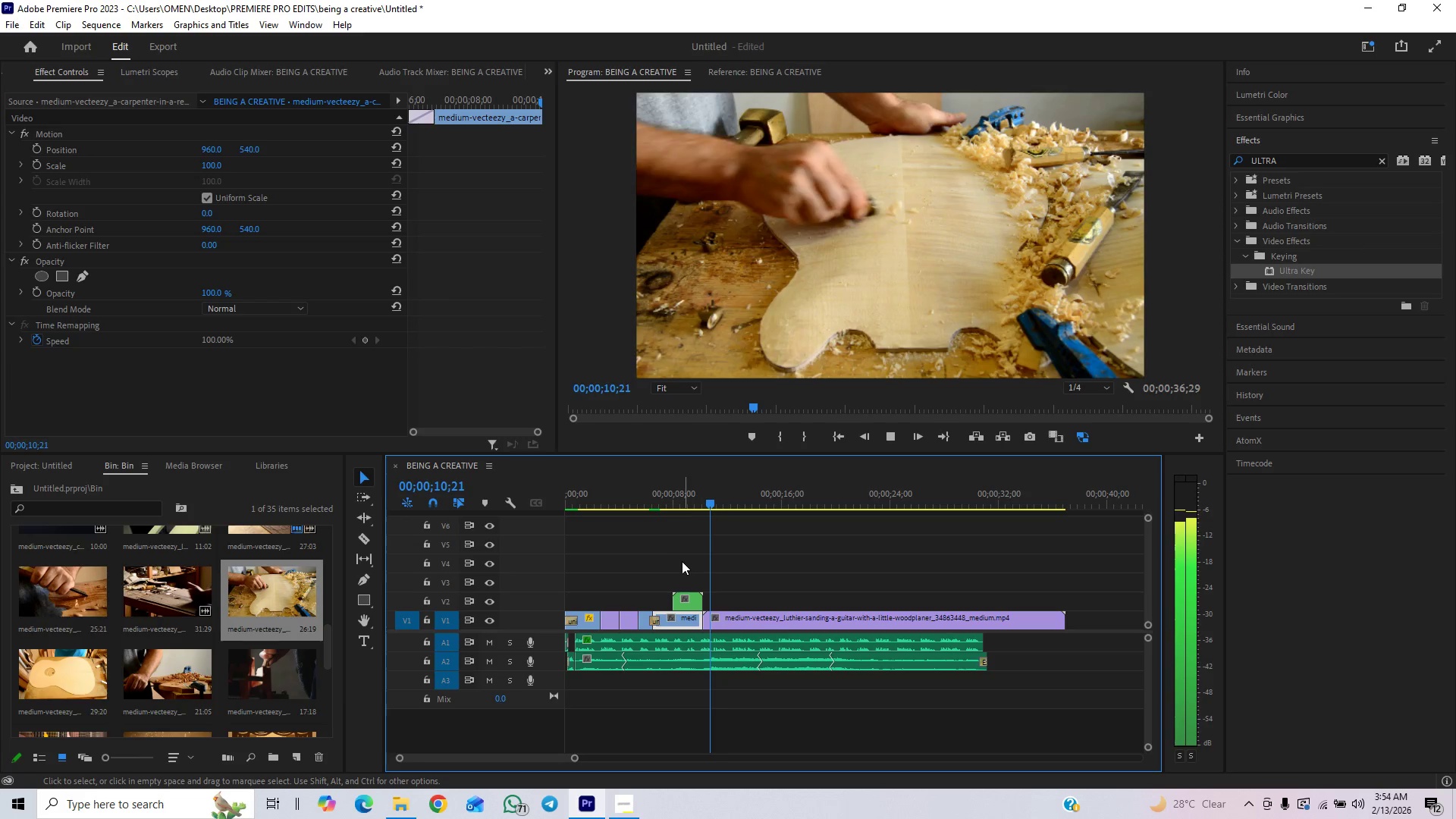 
key(Space)
 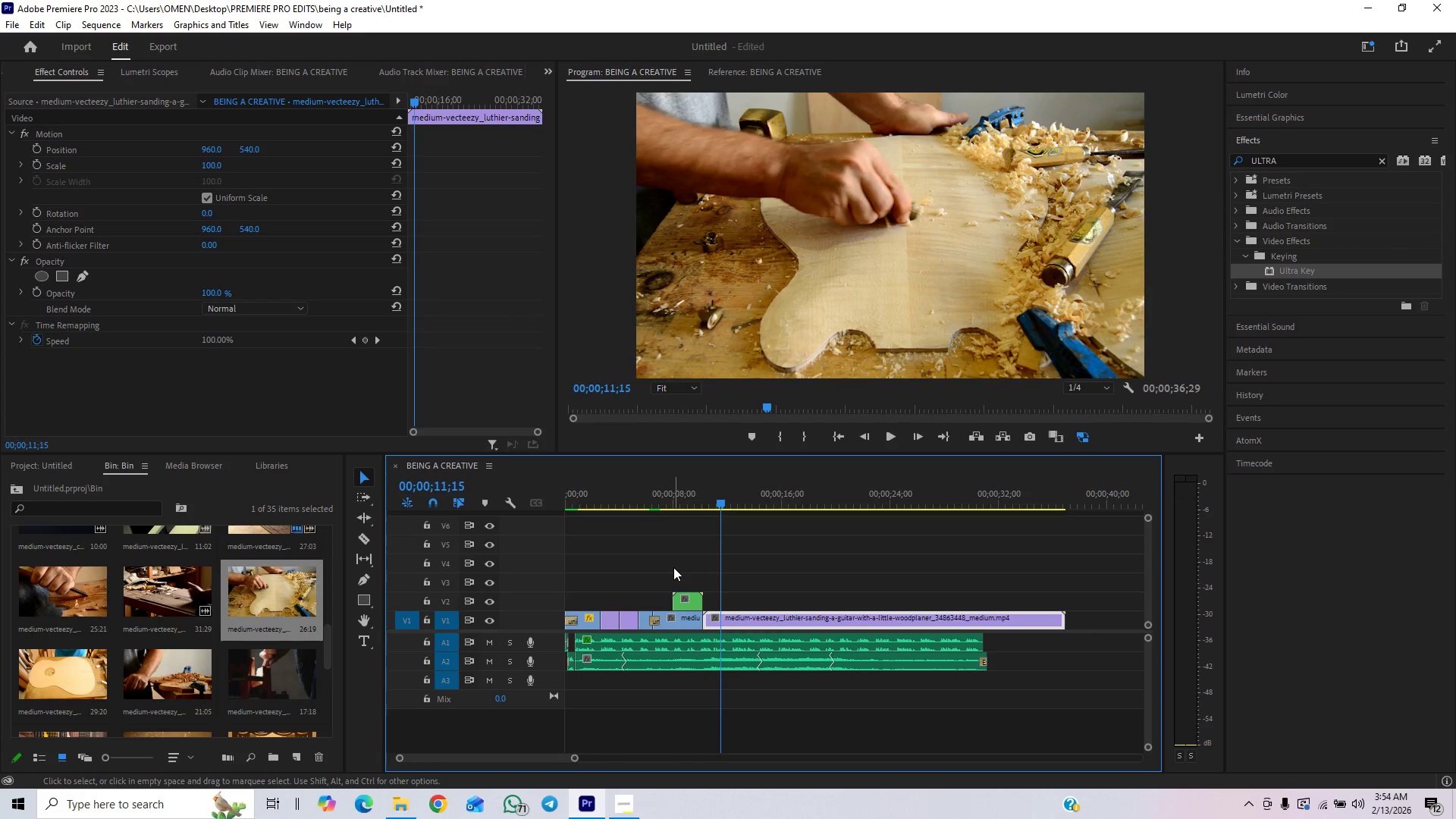 
key(Control+S)
 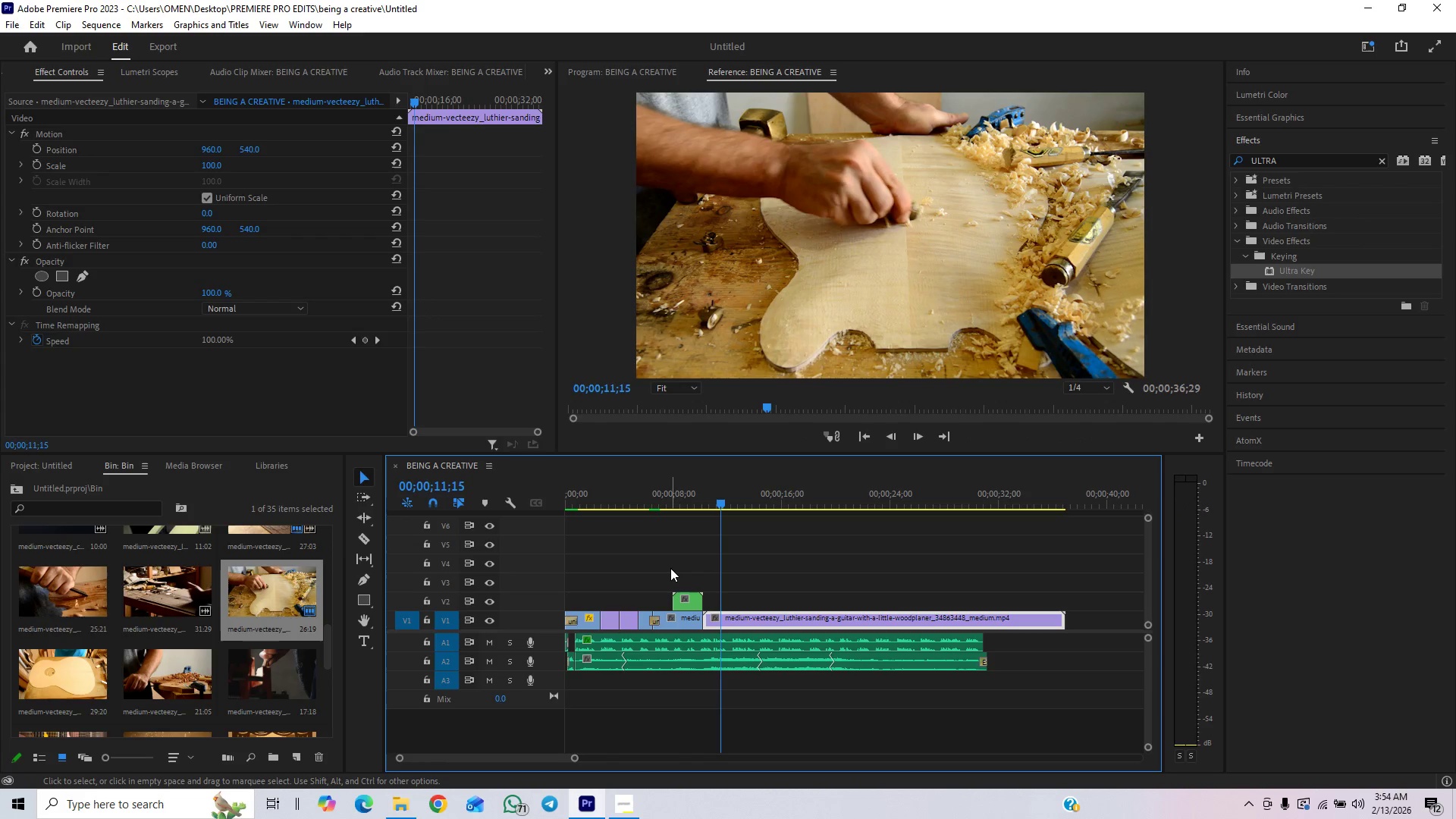 
key(Space)
 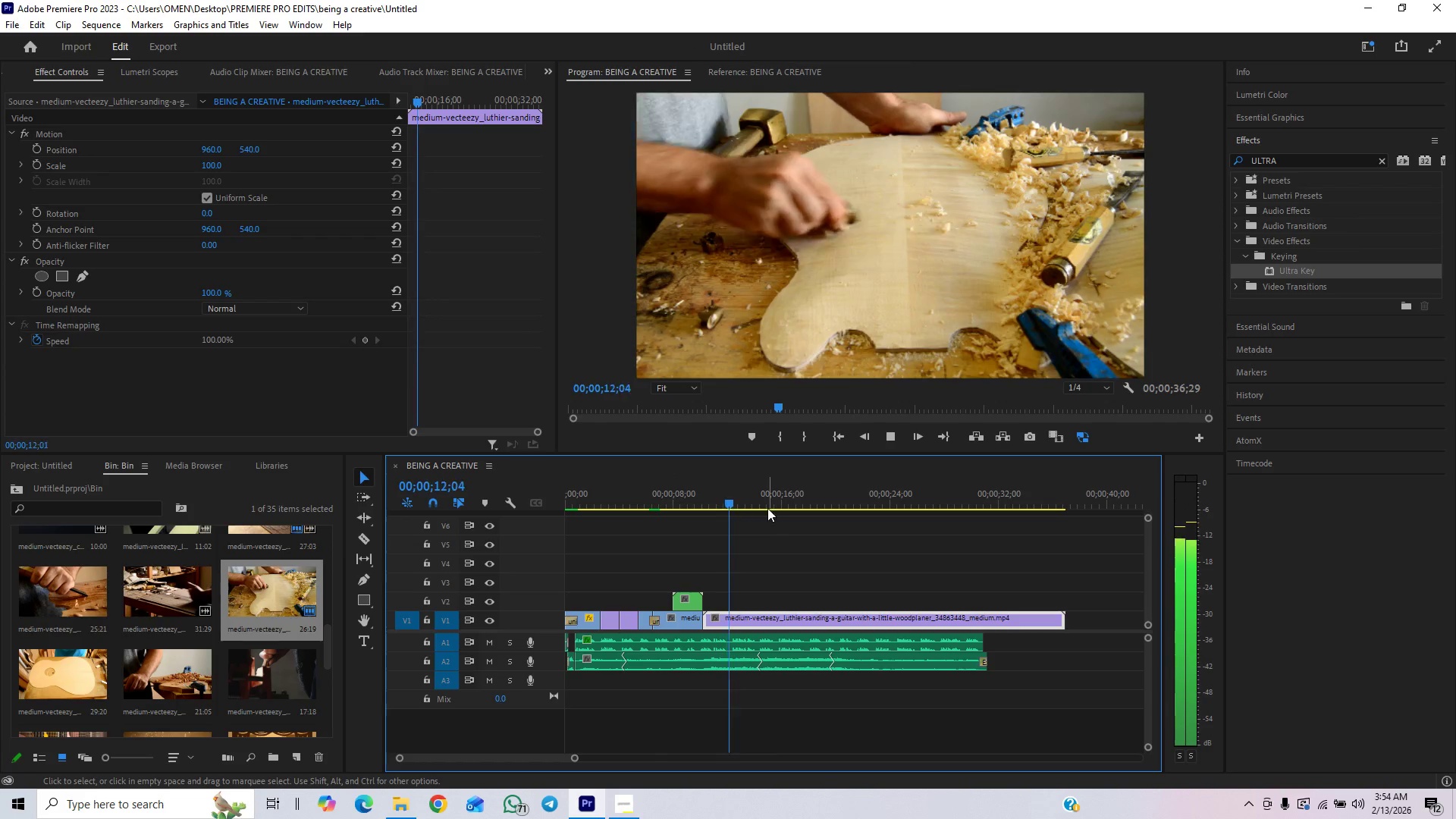 
left_click_drag(start_coordinate=[767, 495], to_coordinate=[693, 589])
 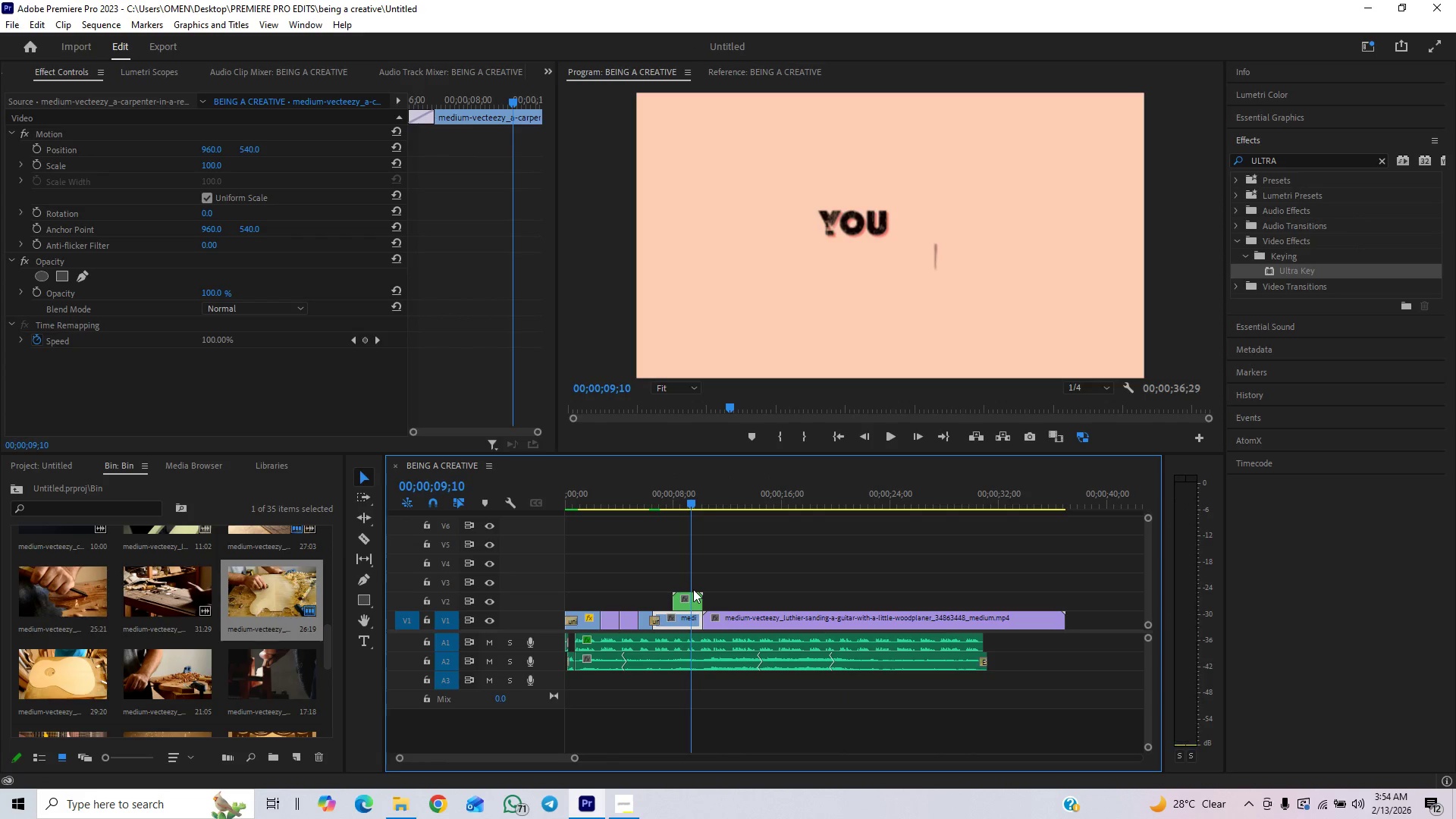 
key(Space)
 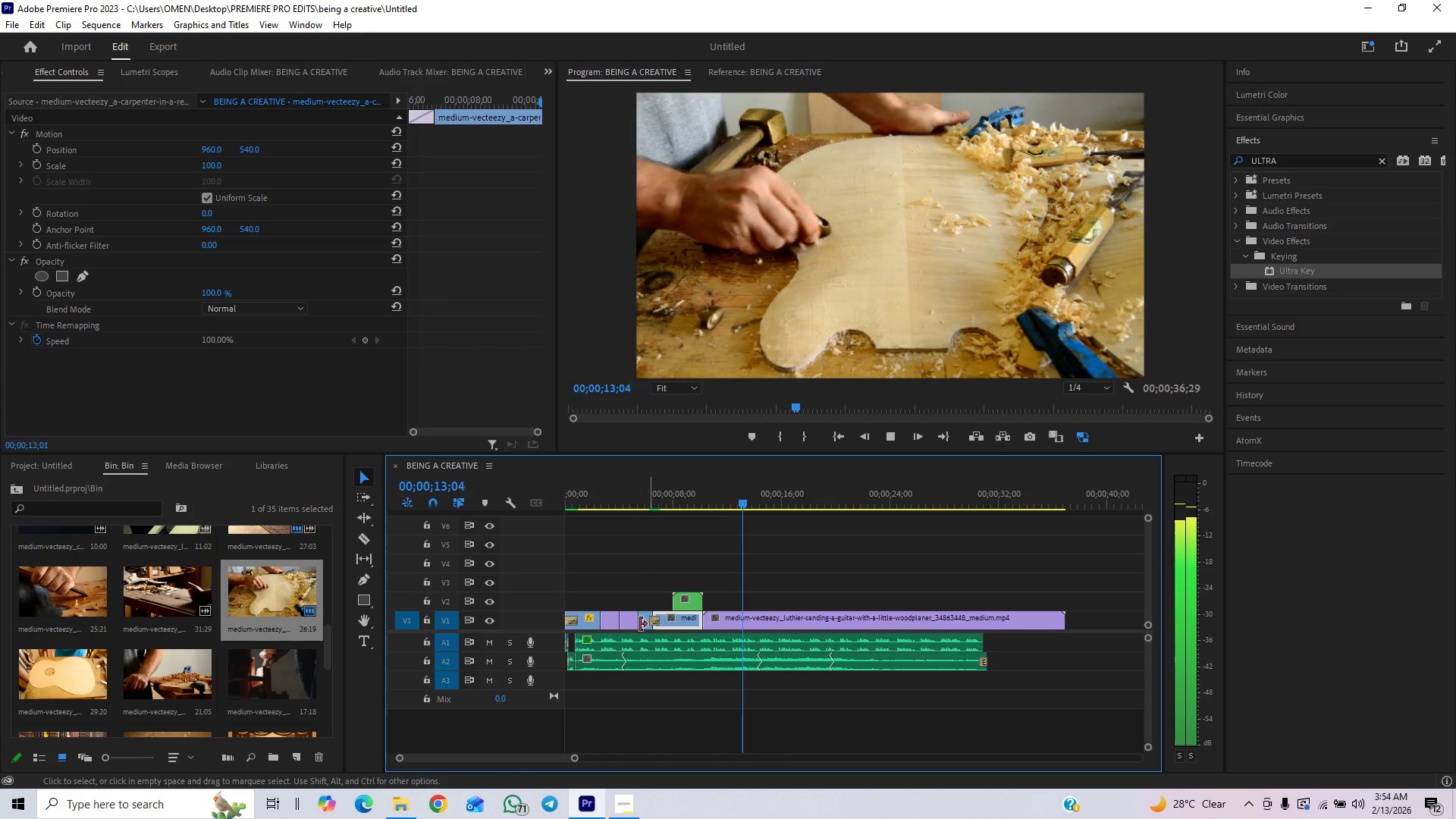 
wait(5.44)
 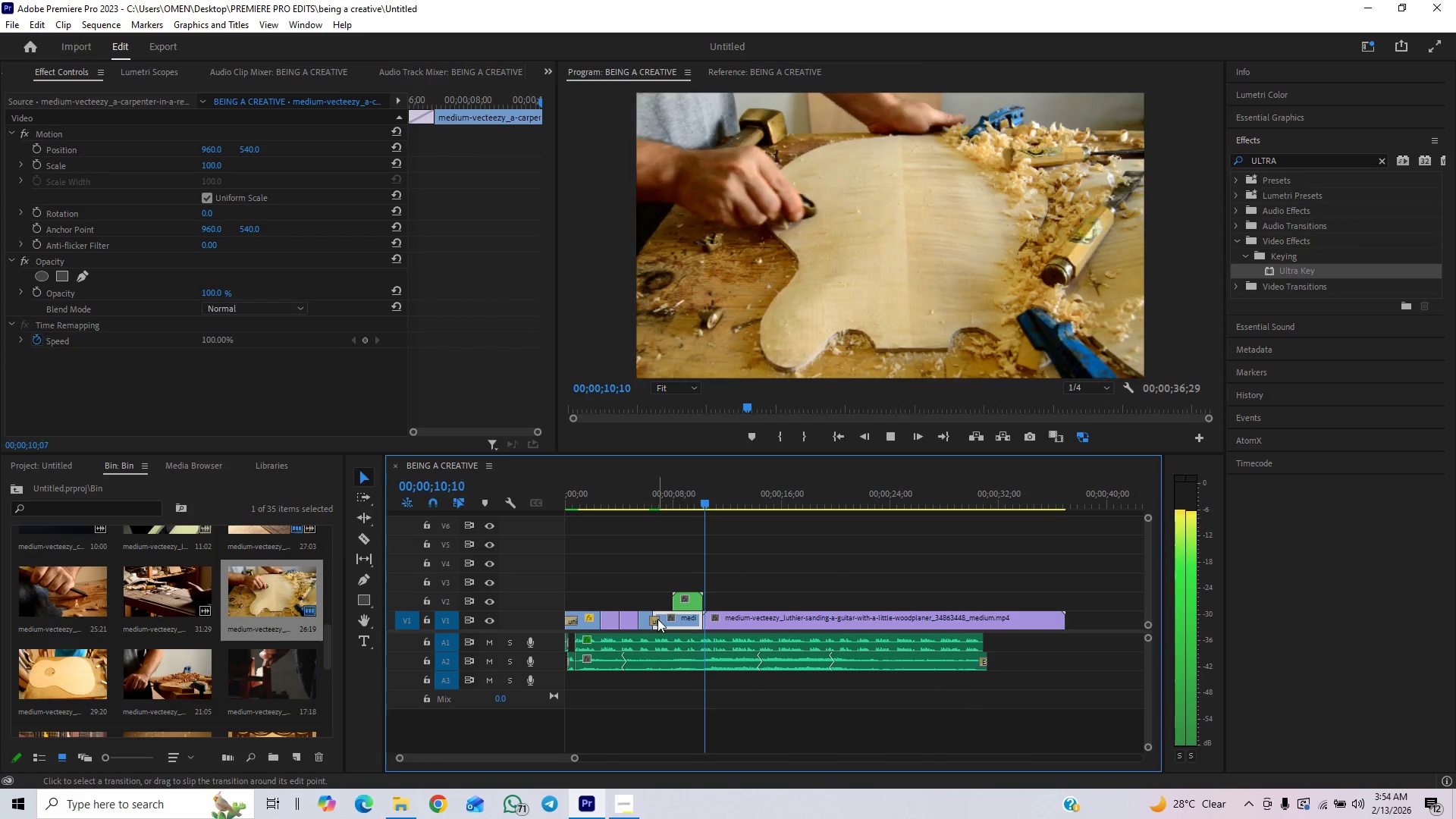 
key(Space)
 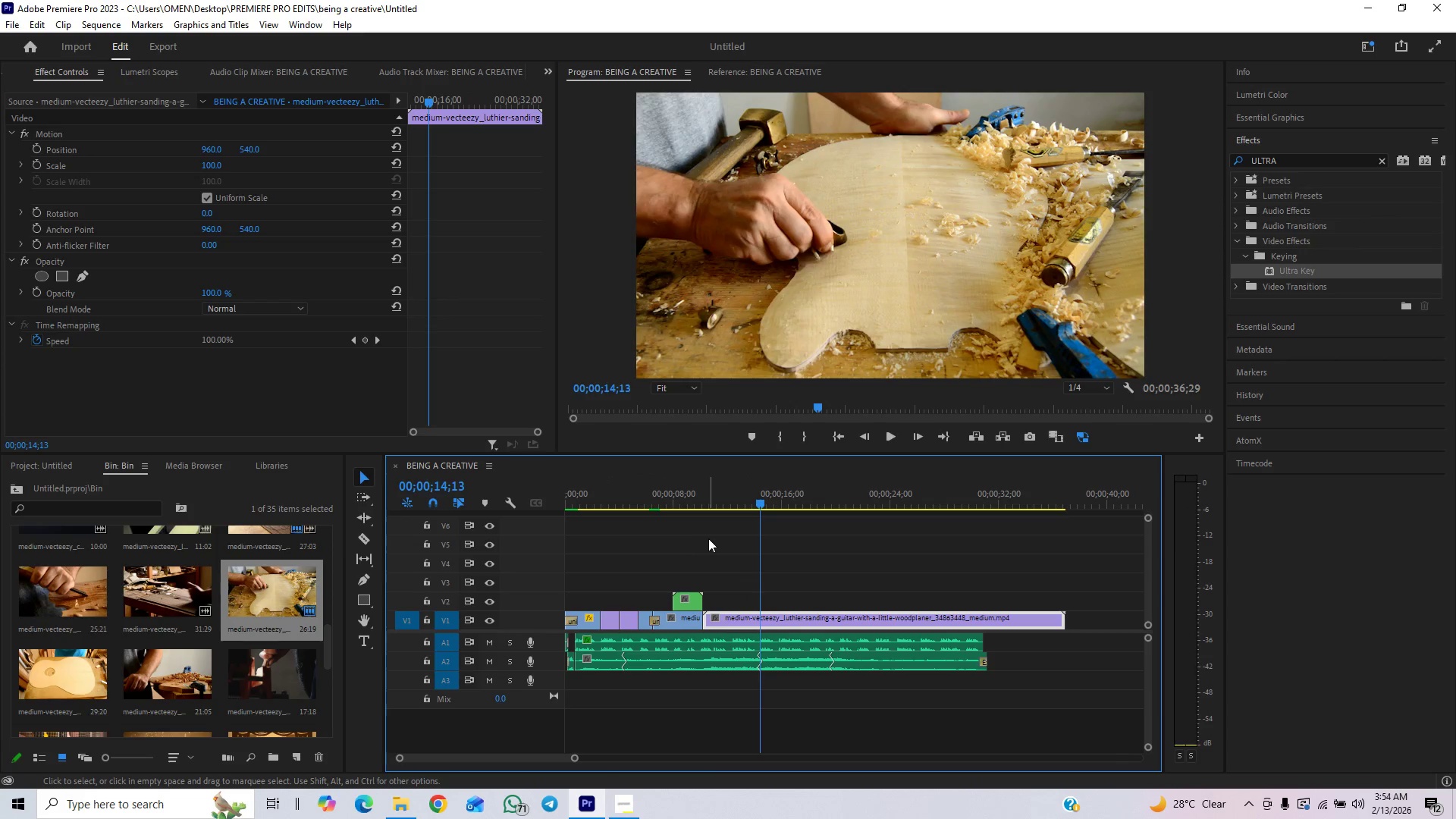 
key(Control+S)
 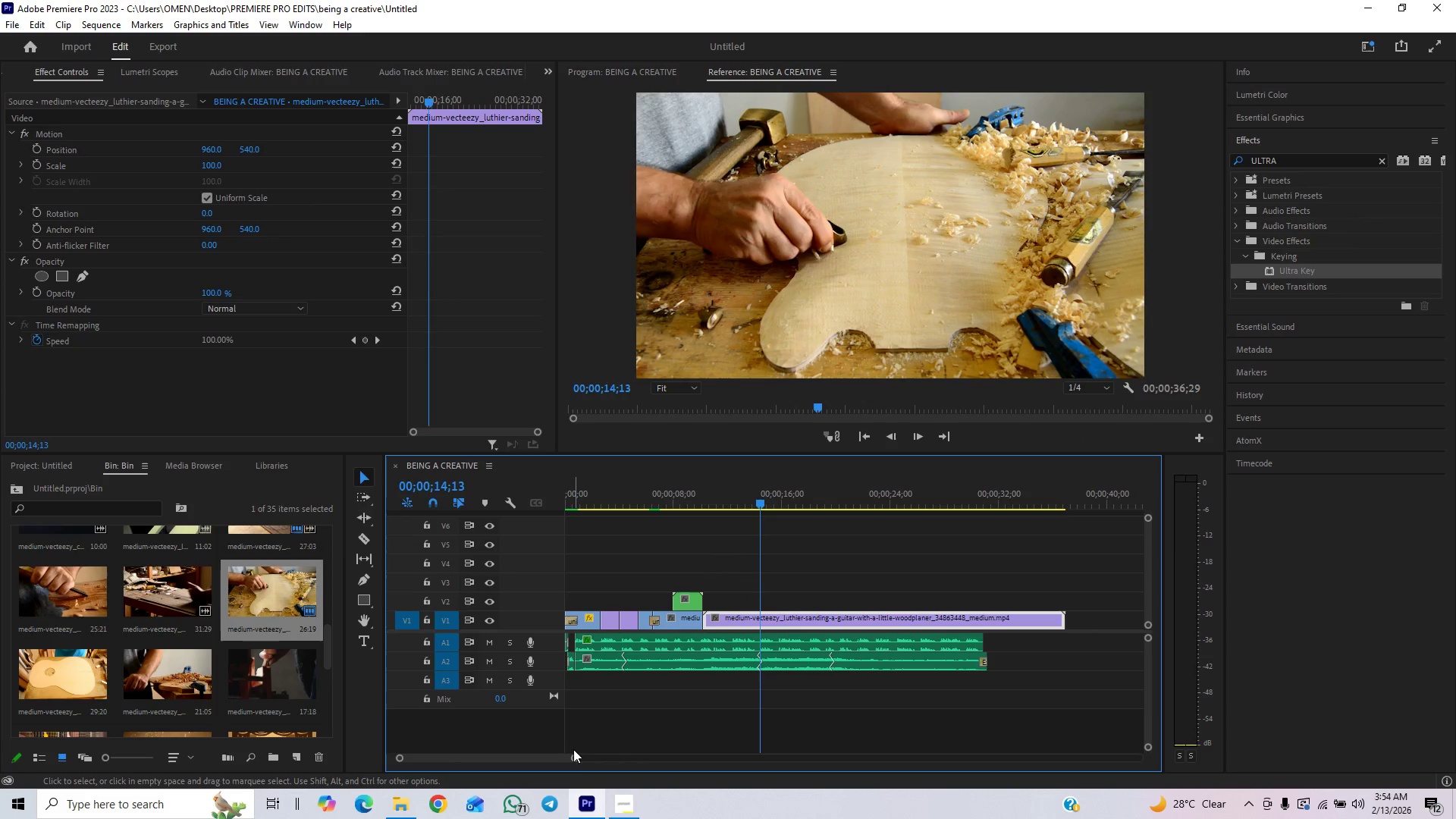 
key(Space)
 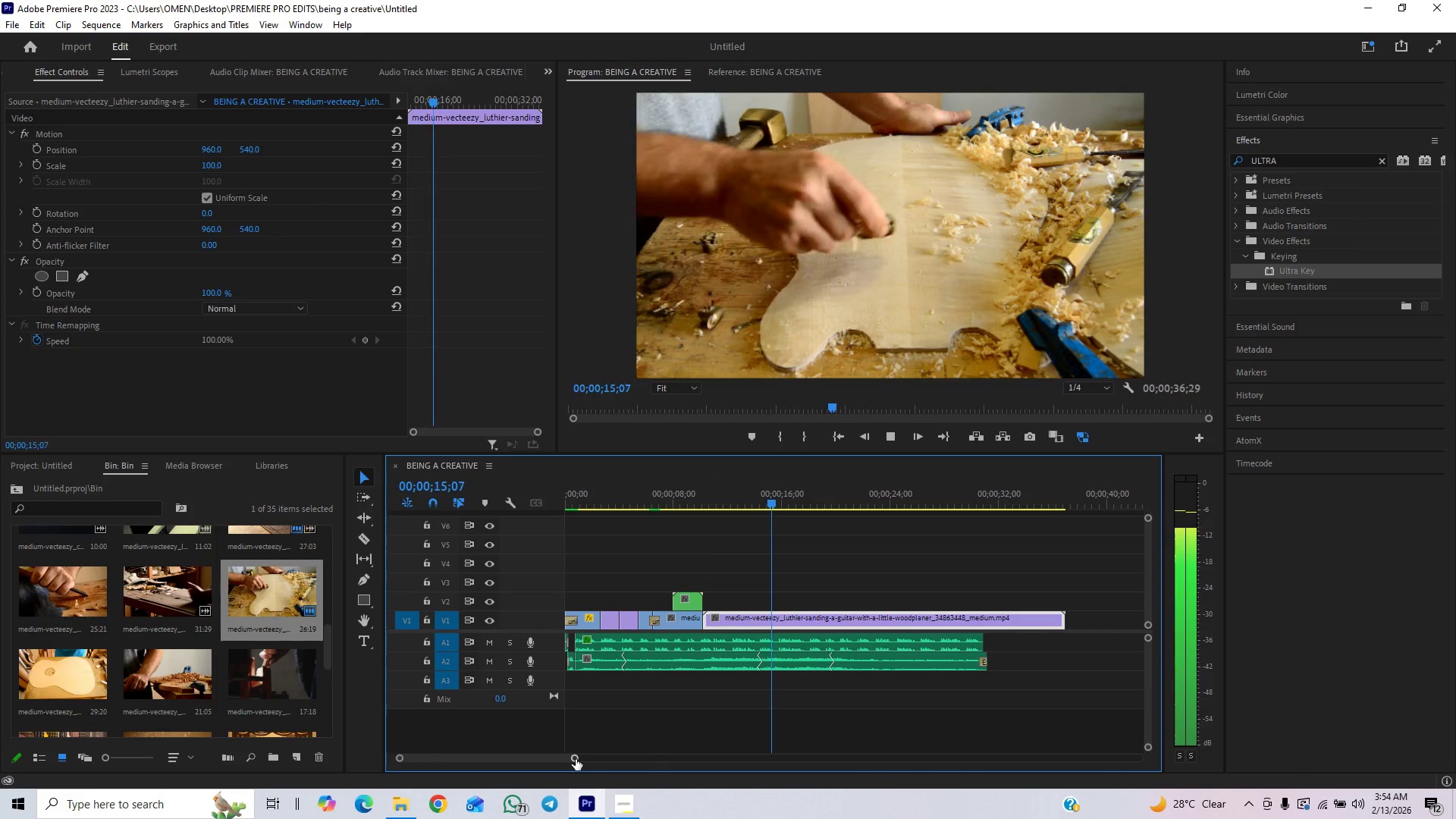 
key(Space)
 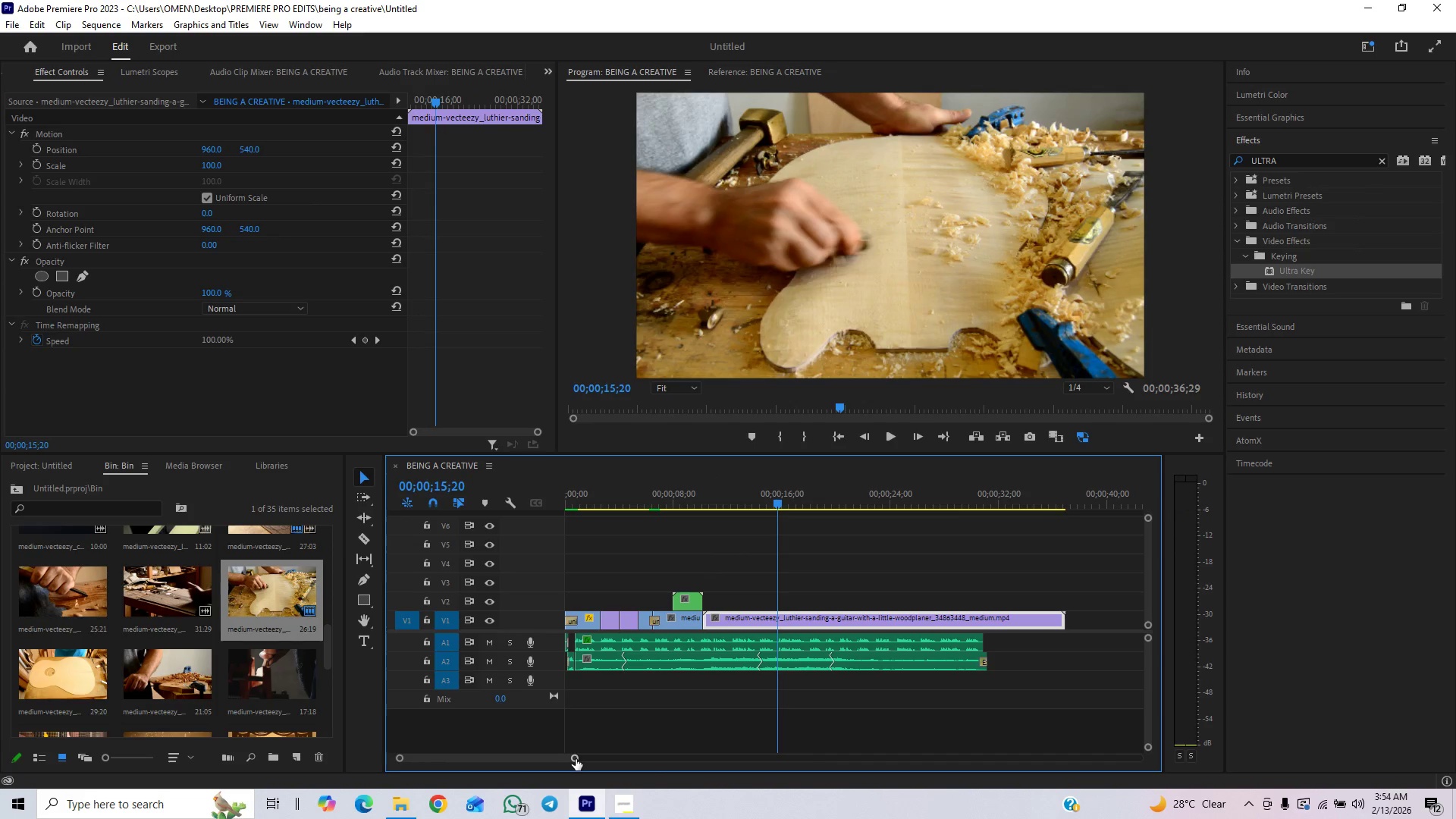 
left_click_drag(start_coordinate=[576, 759], to_coordinate=[554, 777])
 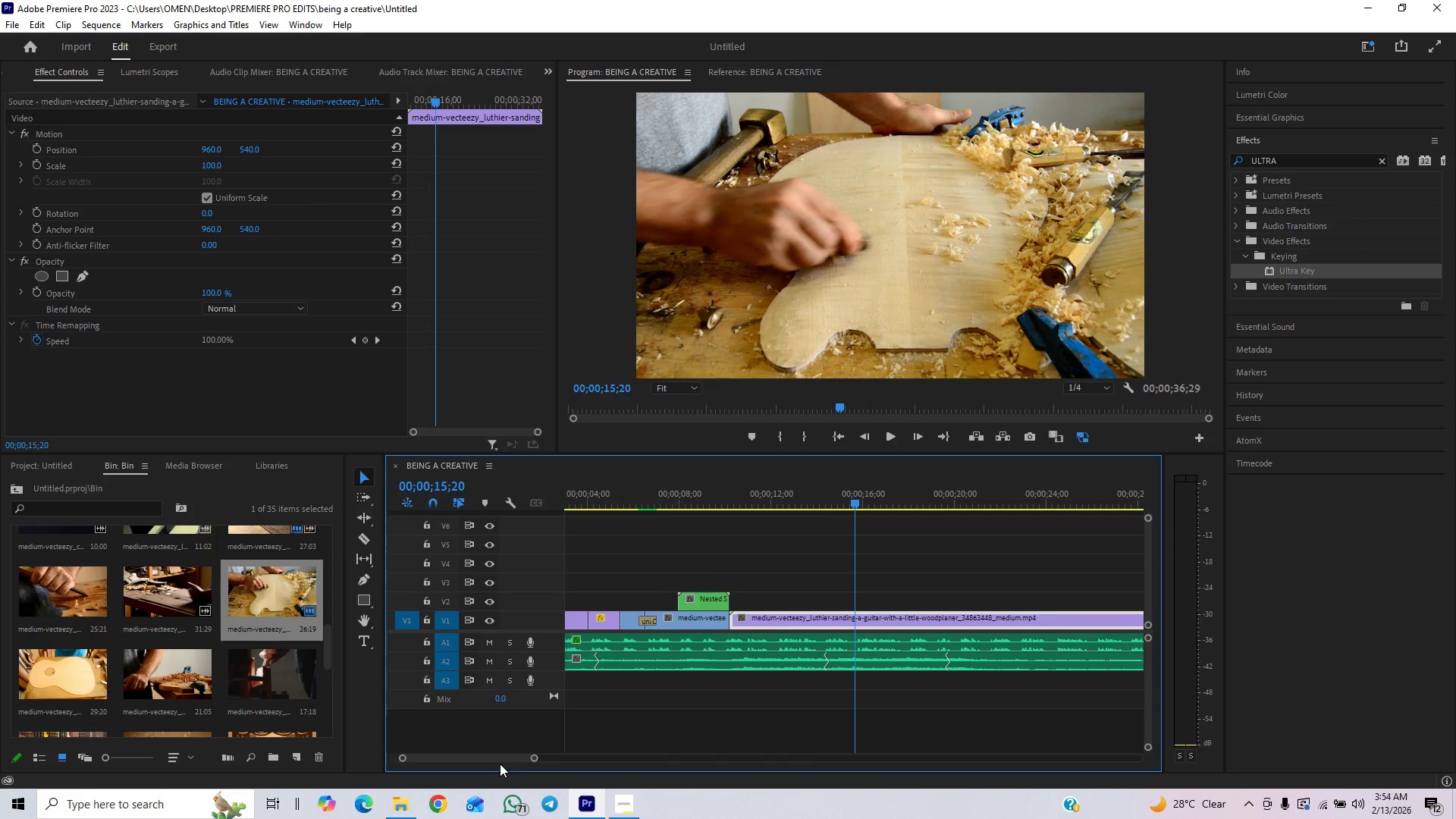 
left_click_drag(start_coordinate=[500, 758], to_coordinate=[509, 767])
 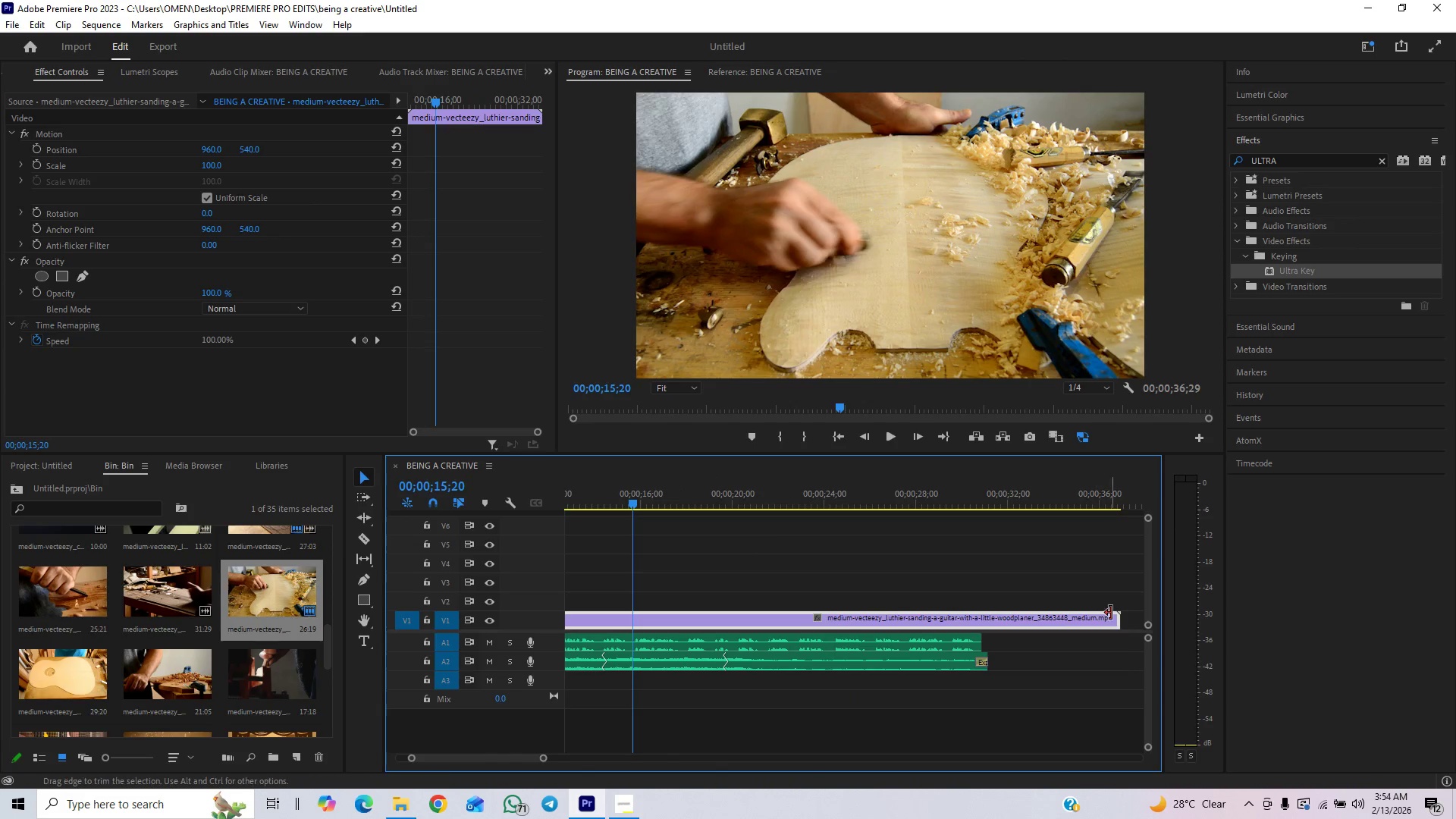 
left_click_drag(start_coordinate=[1115, 615], to_coordinate=[617, 691])
 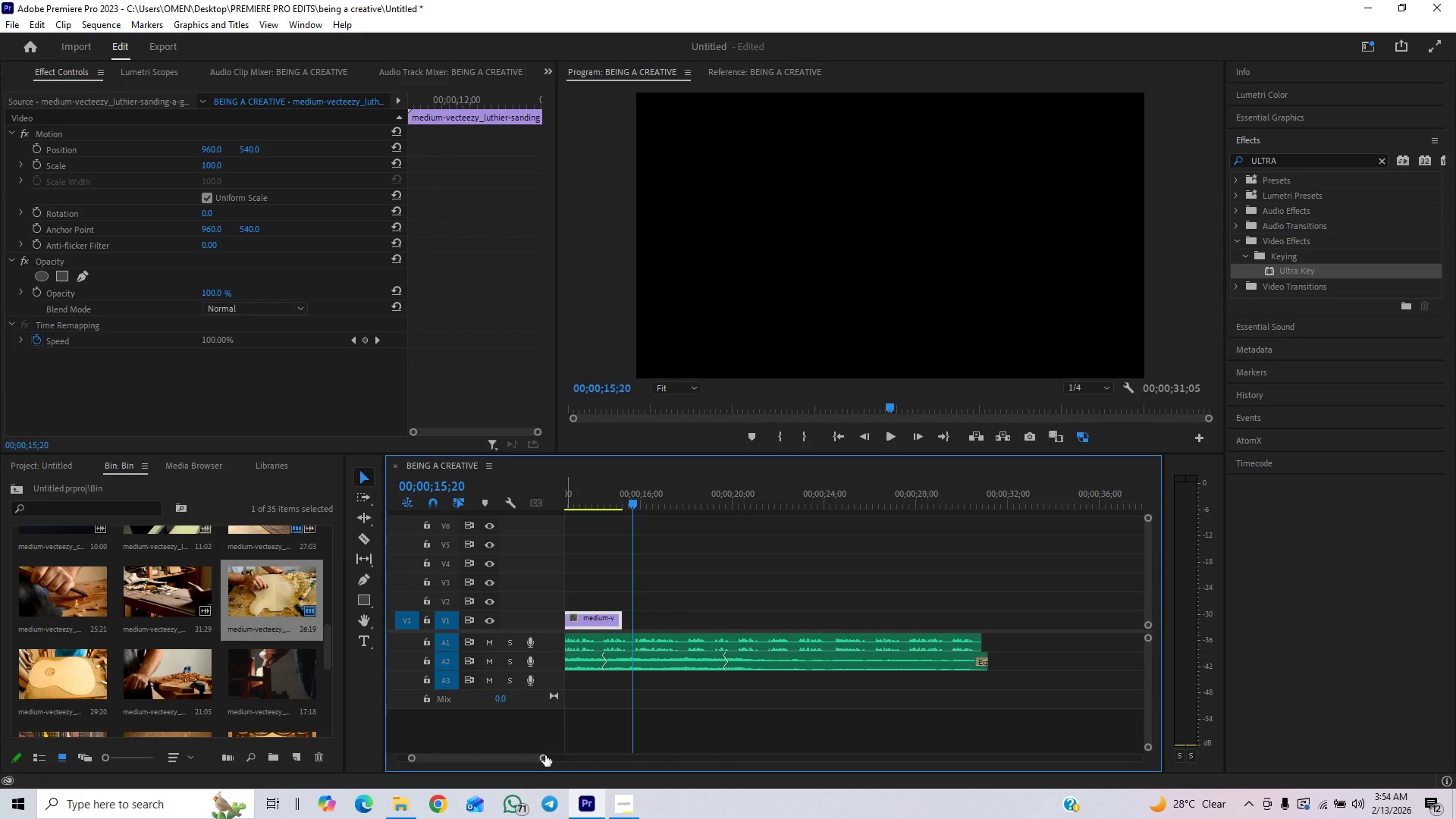 
left_click_drag(start_coordinate=[542, 758], to_coordinate=[553, 761])
 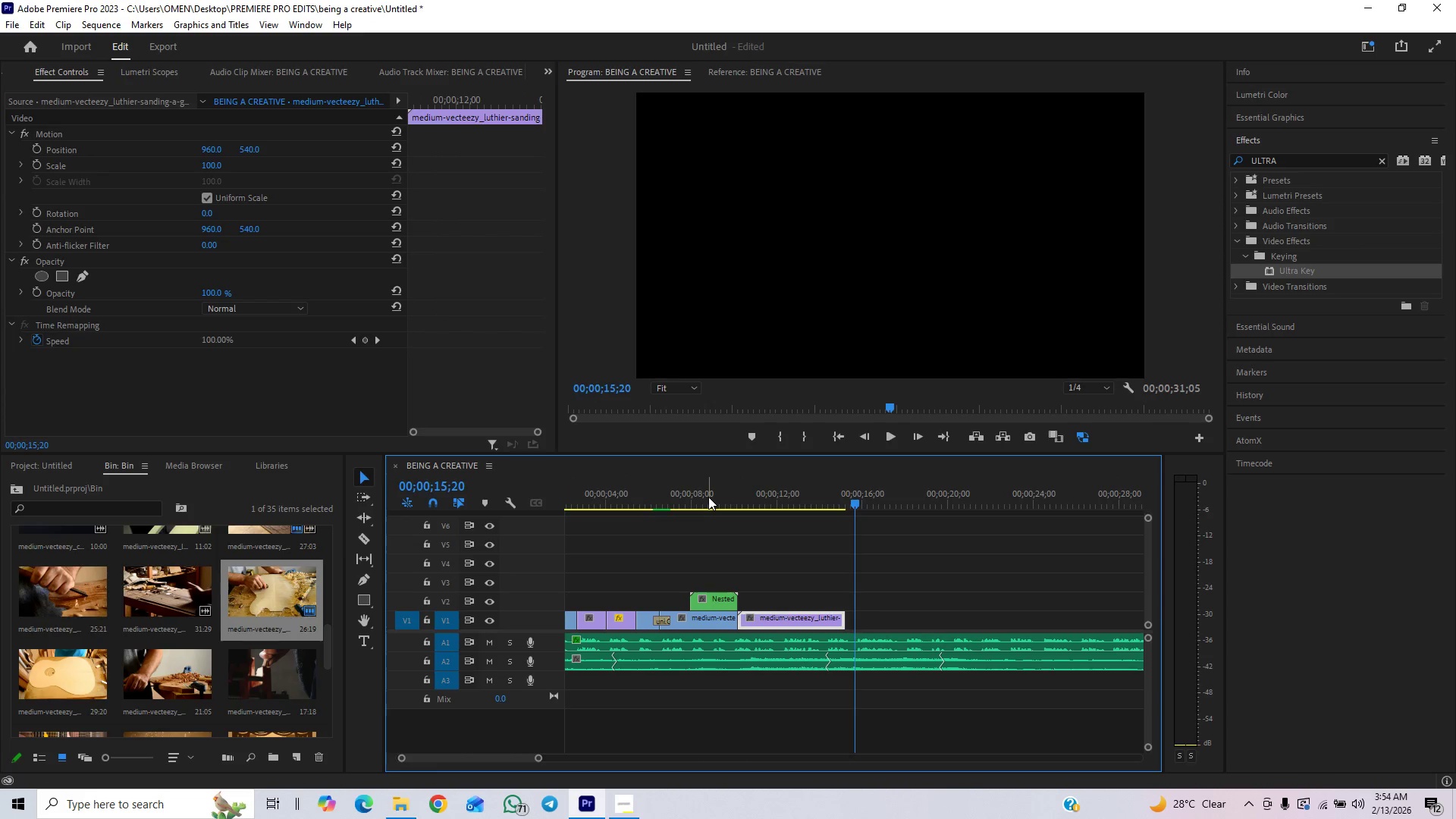 
key(Space)
 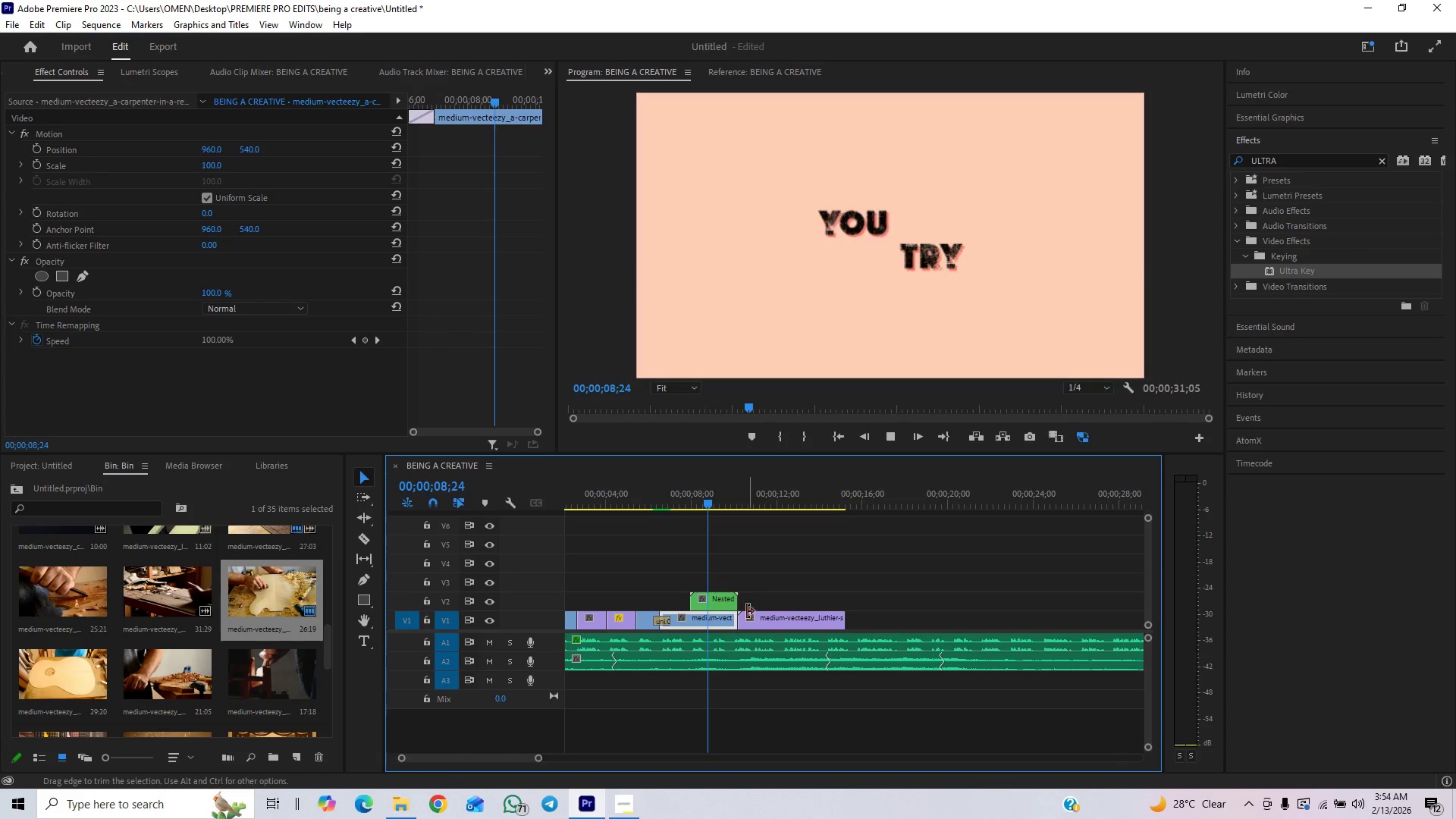 
key(Space)
 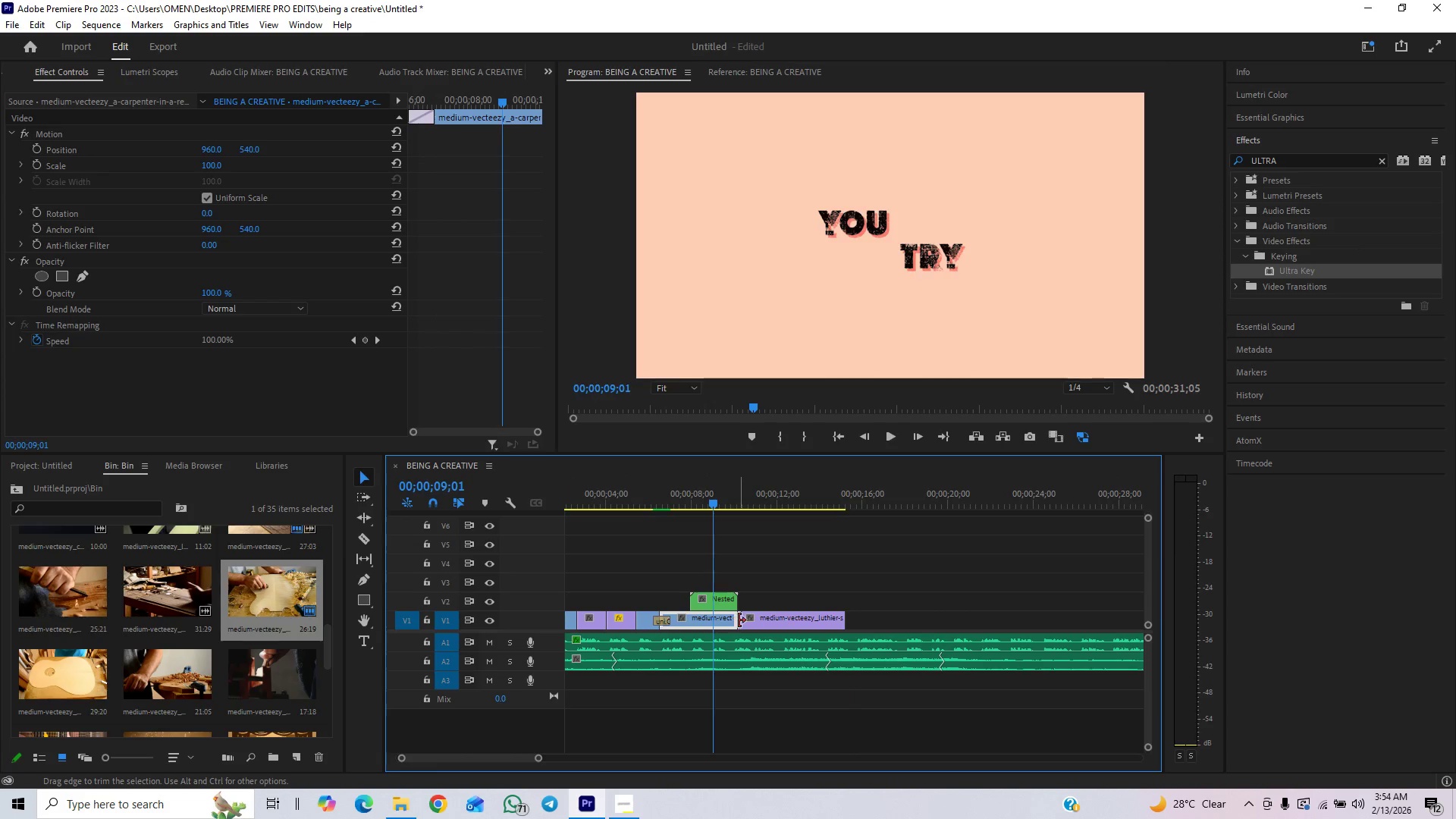 
left_click_drag(start_coordinate=[739, 620], to_coordinate=[761, 620])
 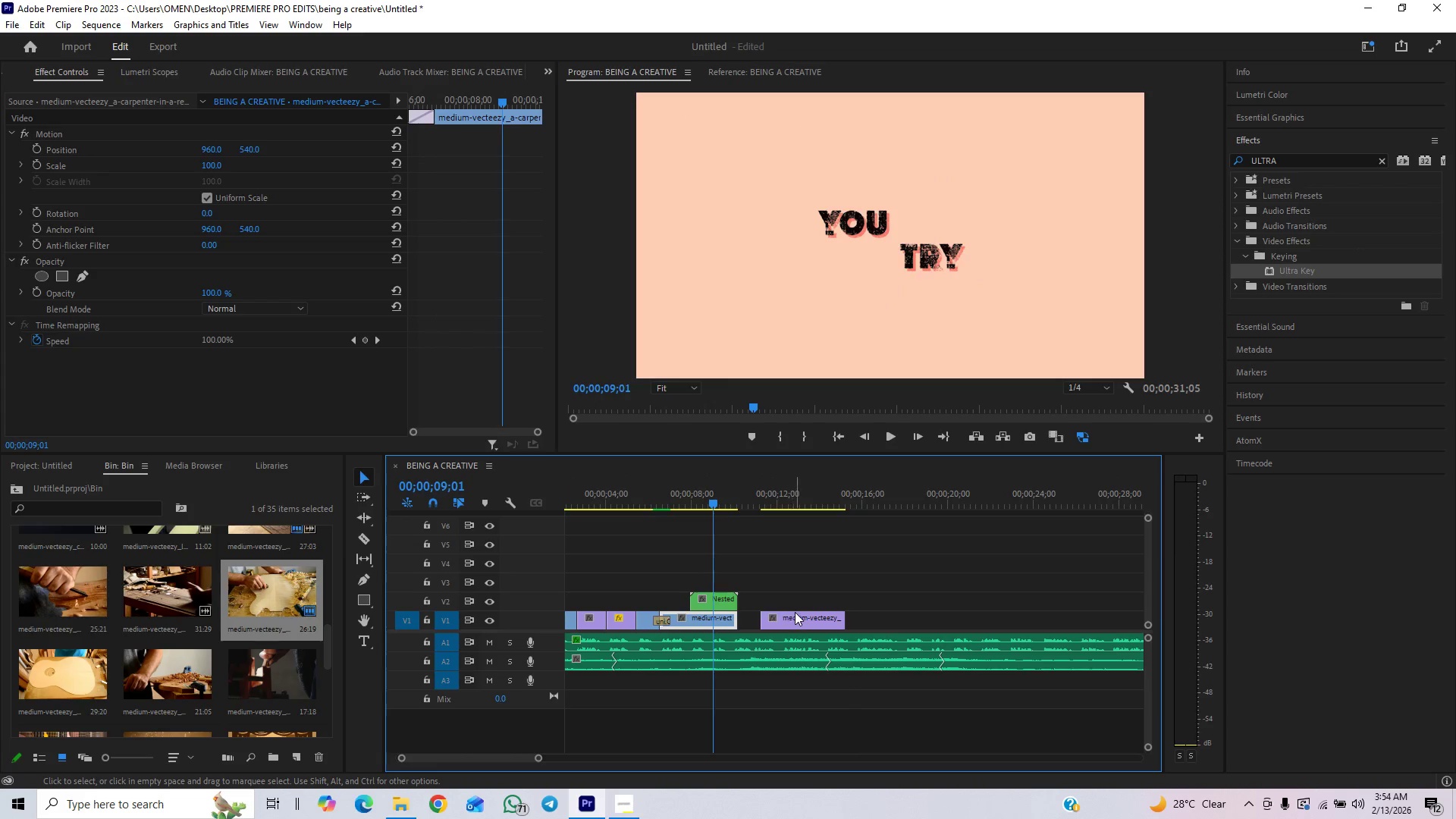 
left_click_drag(start_coordinate=[797, 615], to_coordinate=[779, 621])
 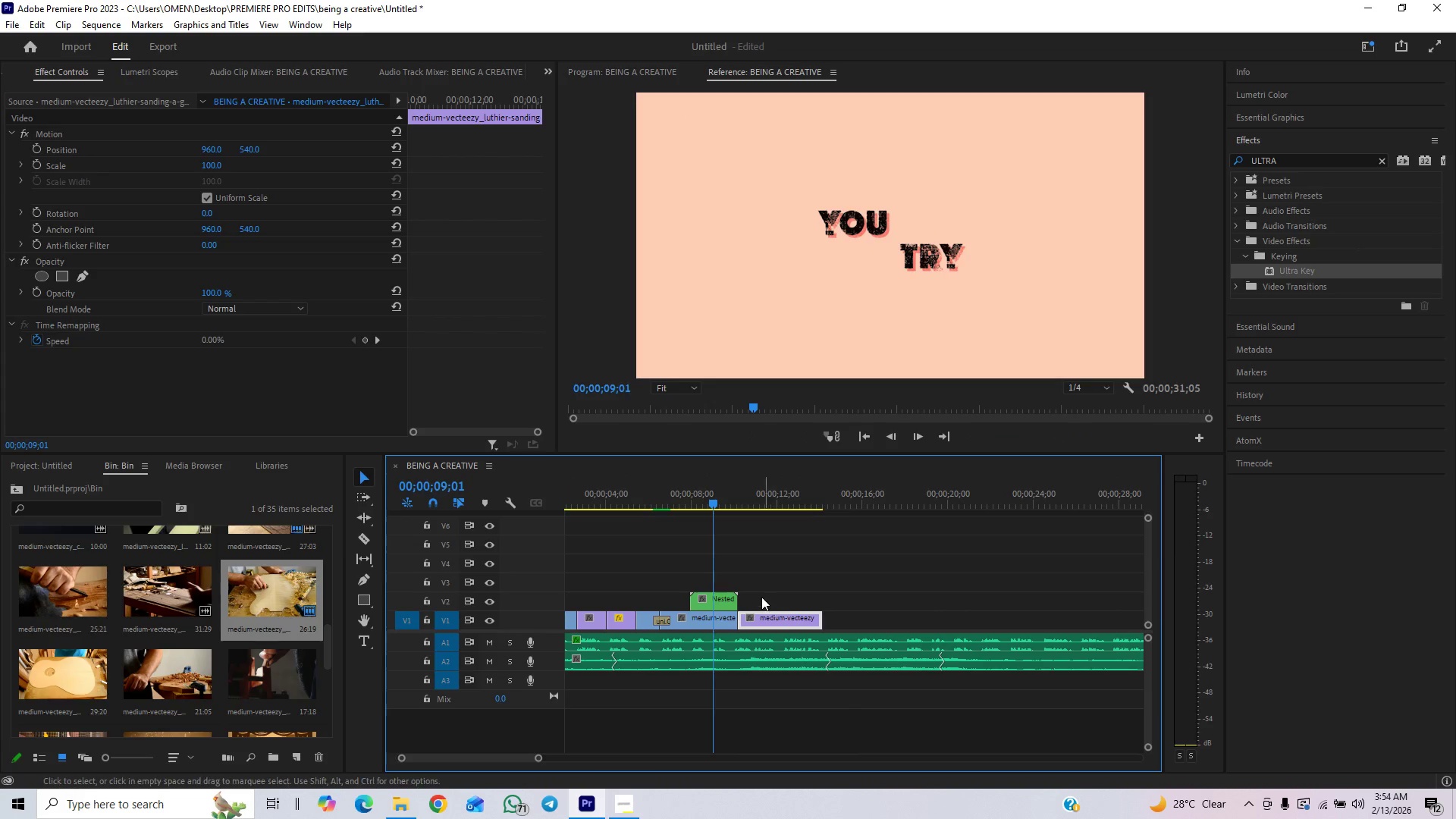 
key(Space)
 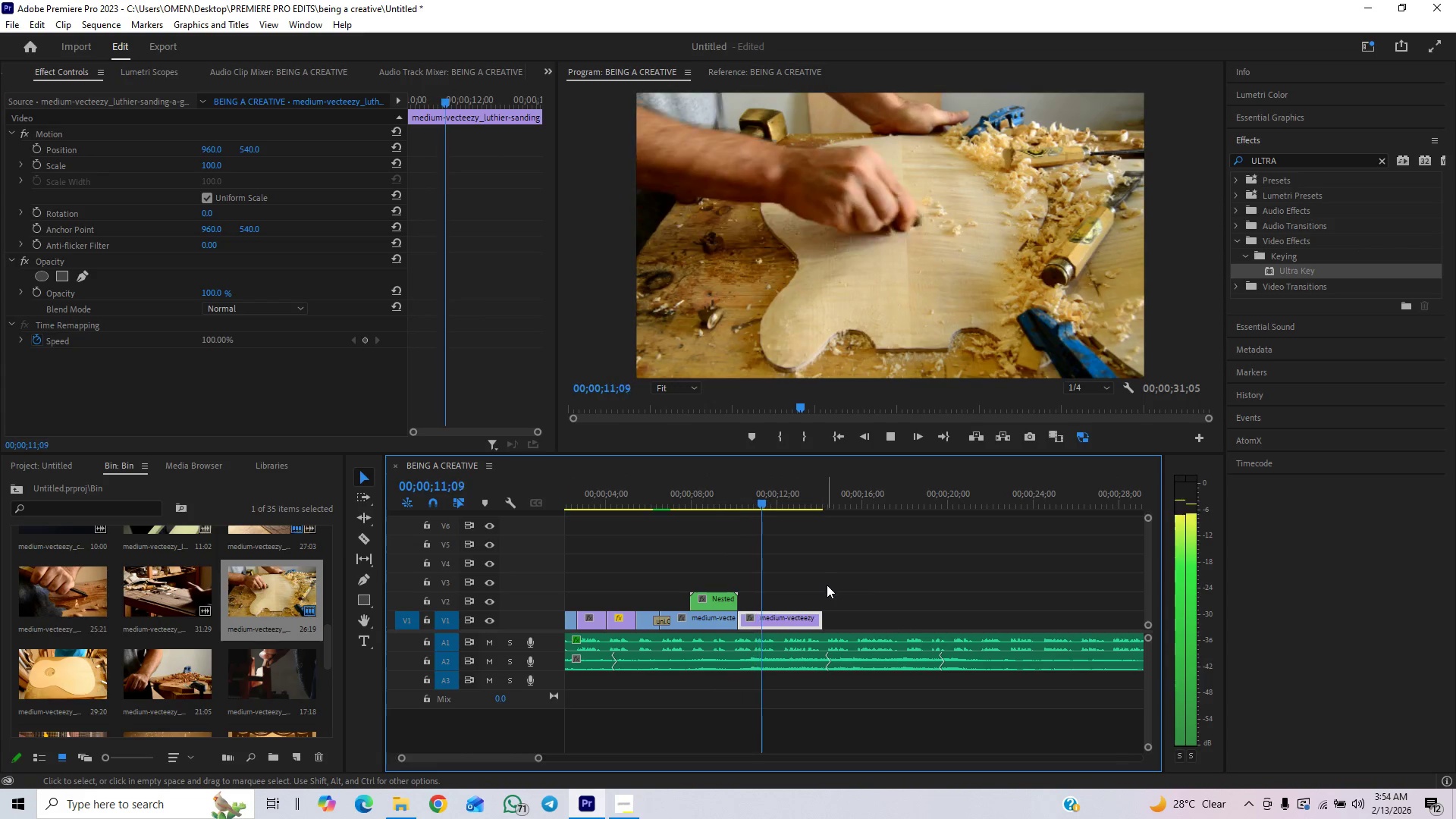 
key(Space)
 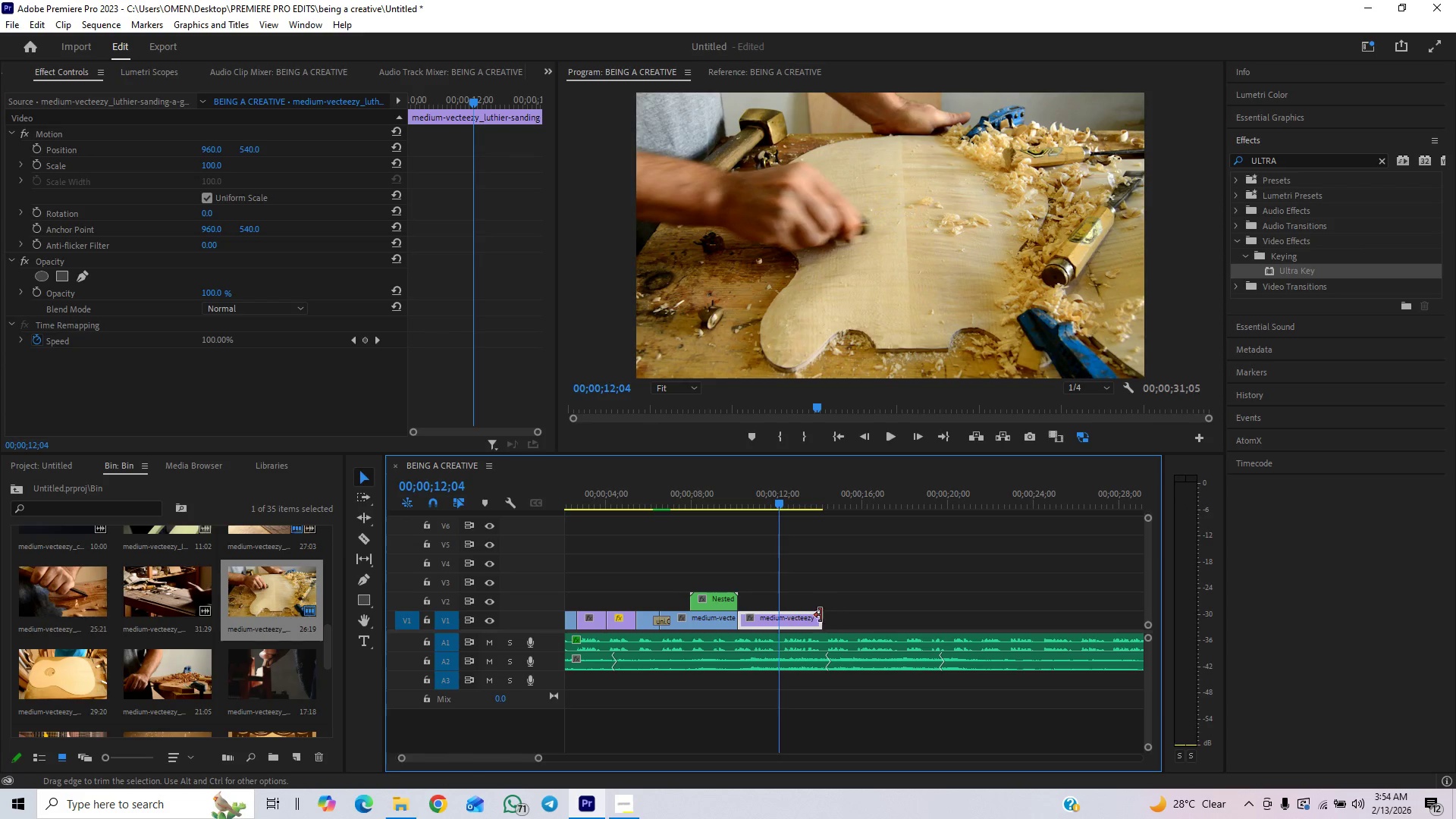 
key(Space)
 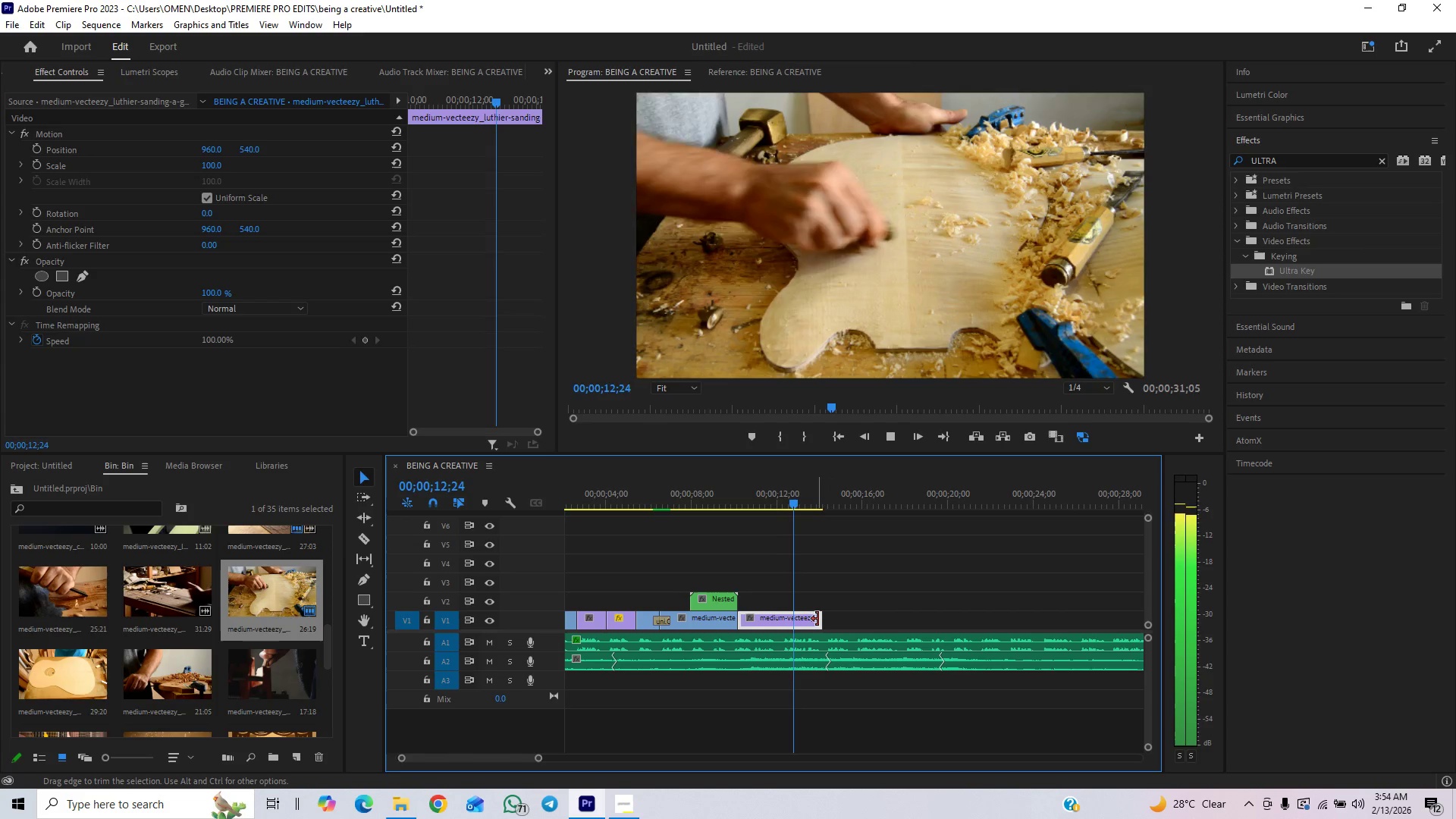 
key(Space)
 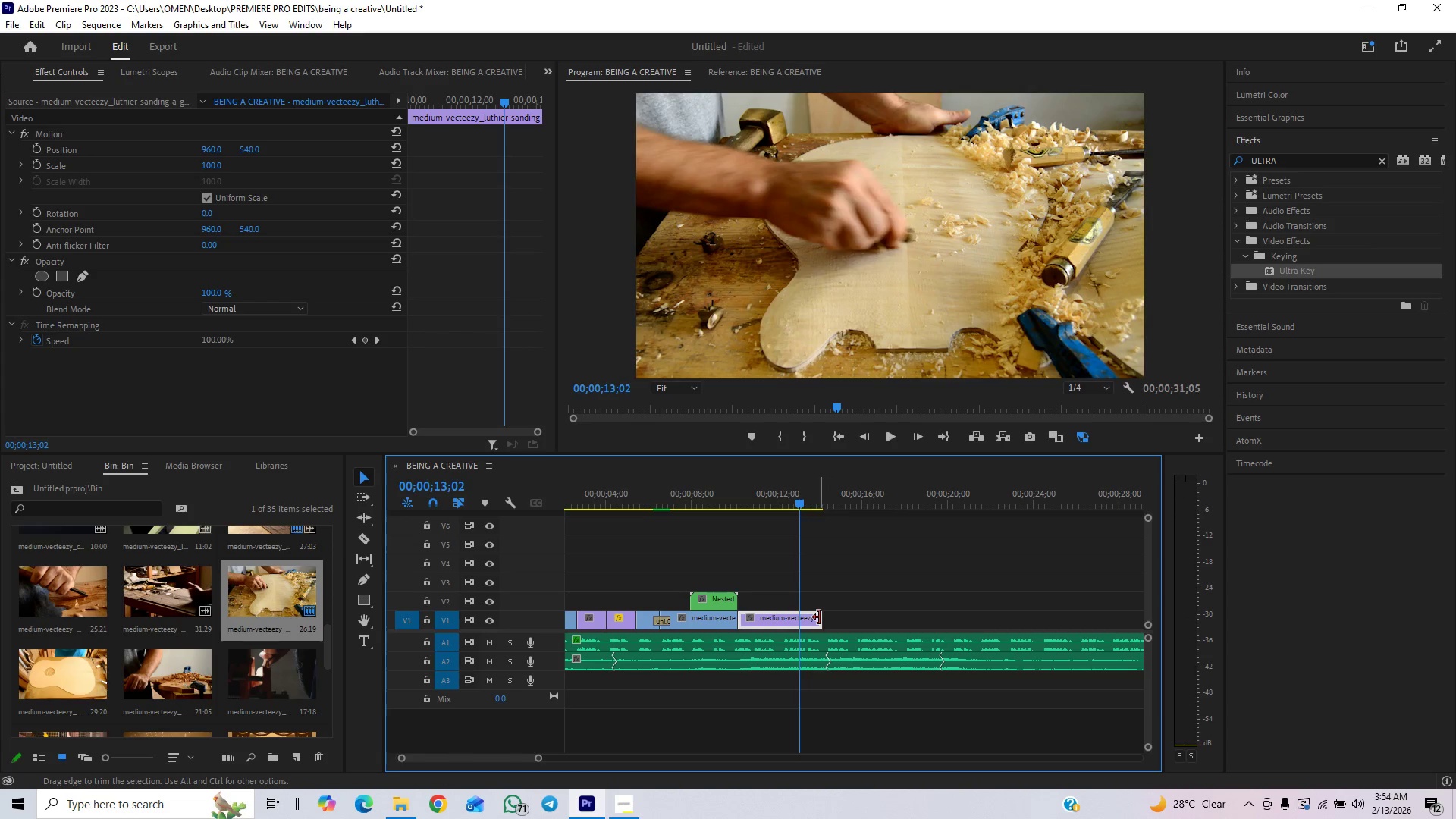 
left_click_drag(start_coordinate=[819, 617], to_coordinate=[778, 641])
 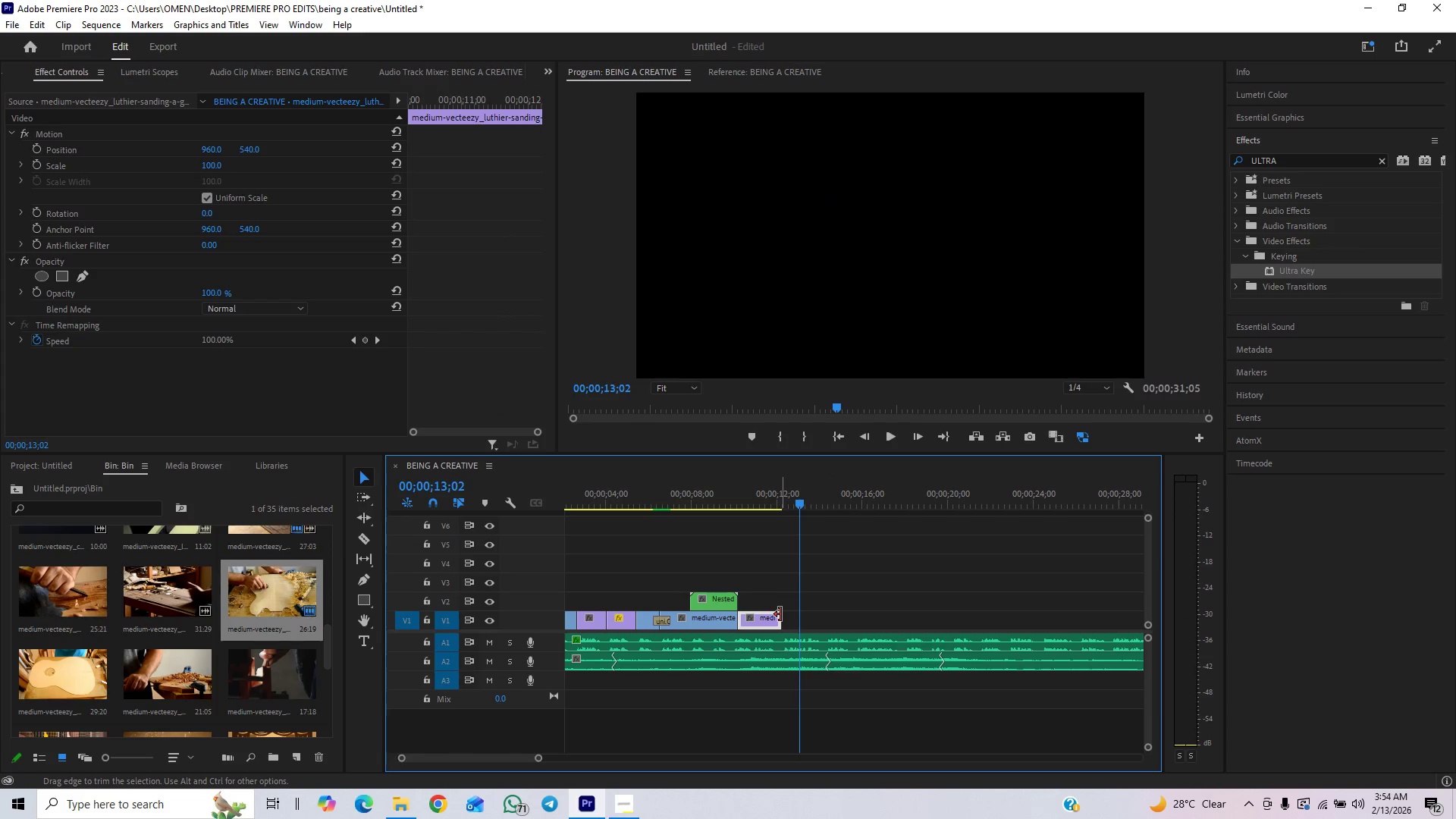 
key(Control+S)
 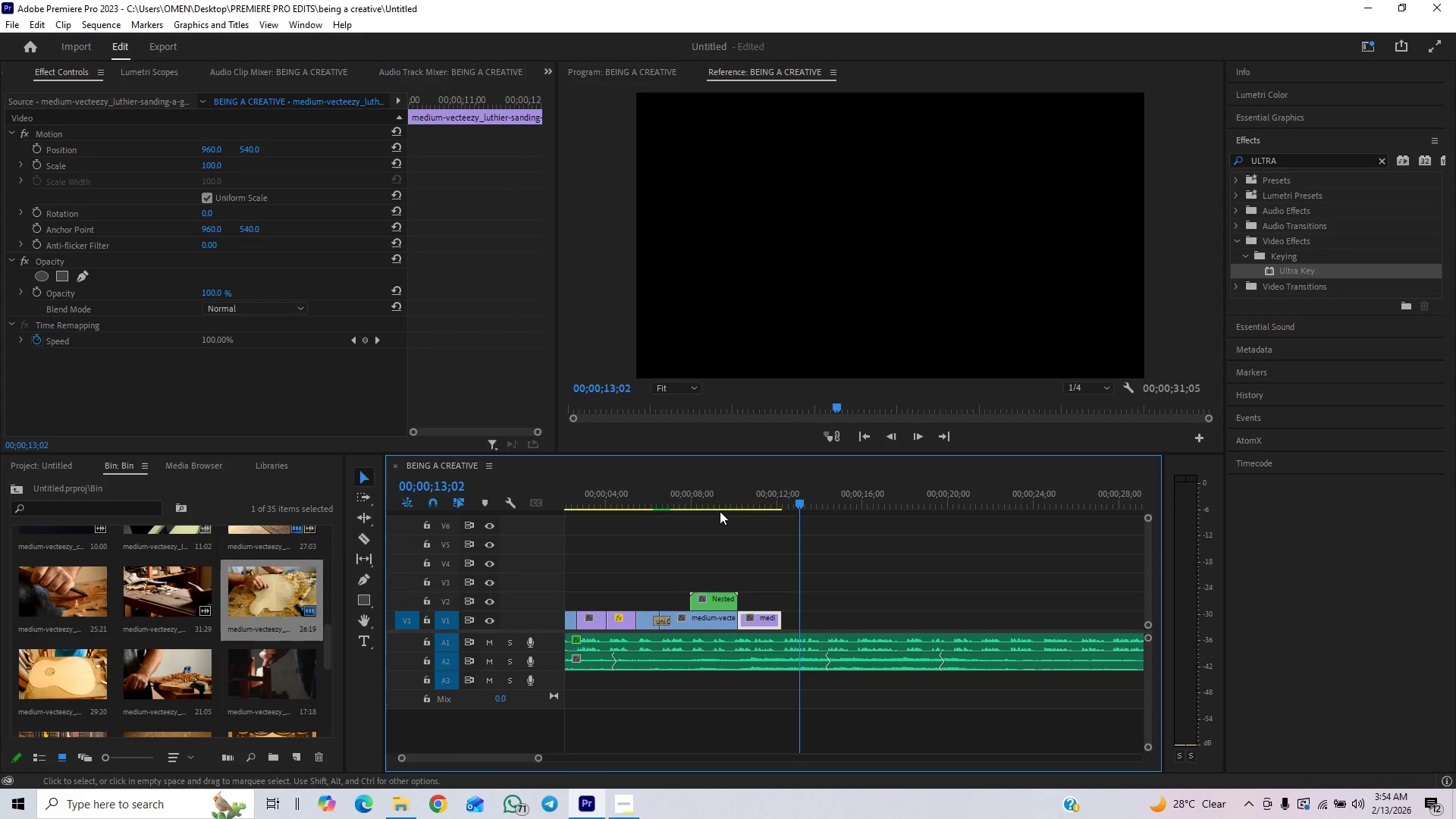 
left_click([717, 490])
 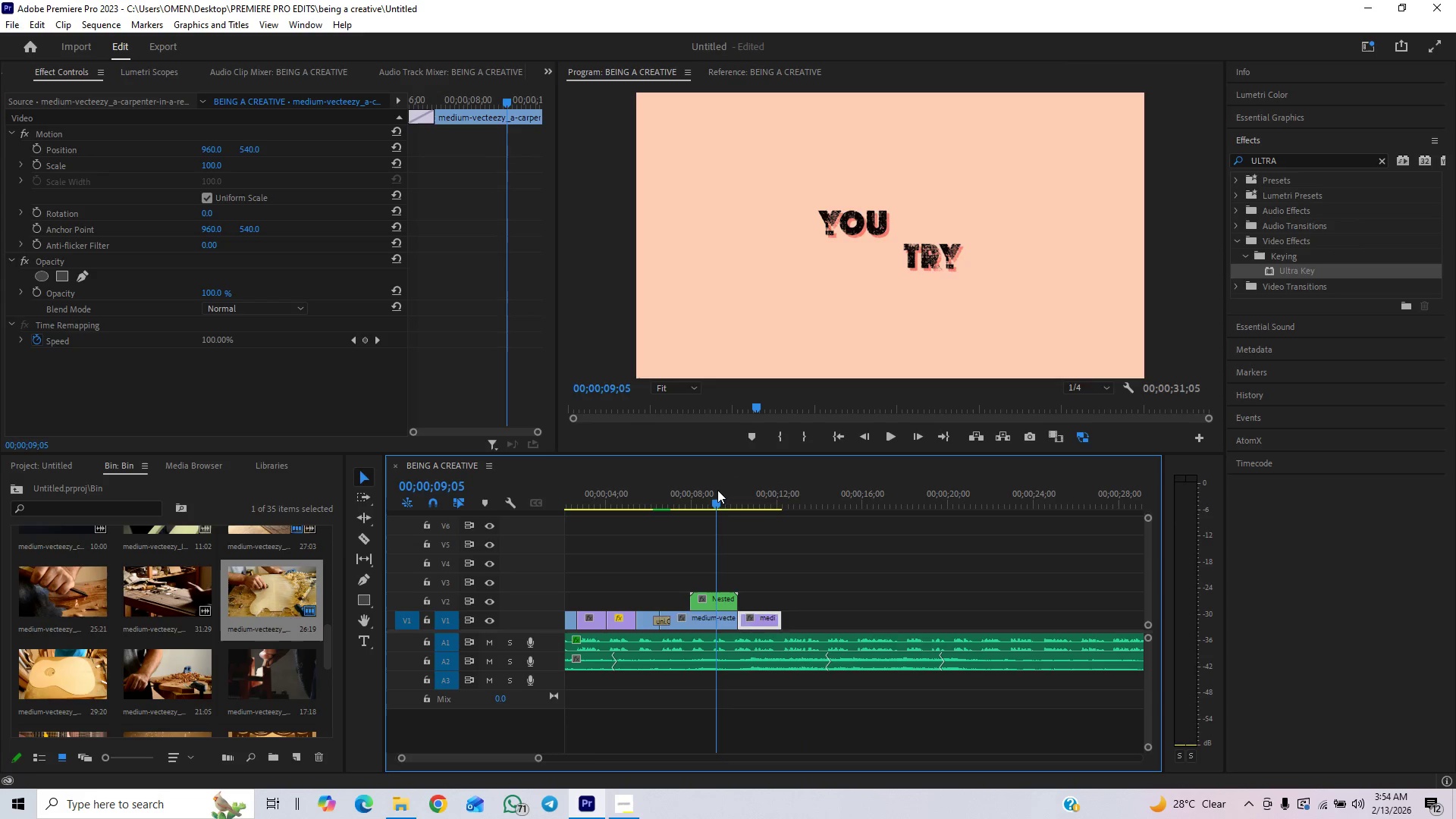 
key(Space)
 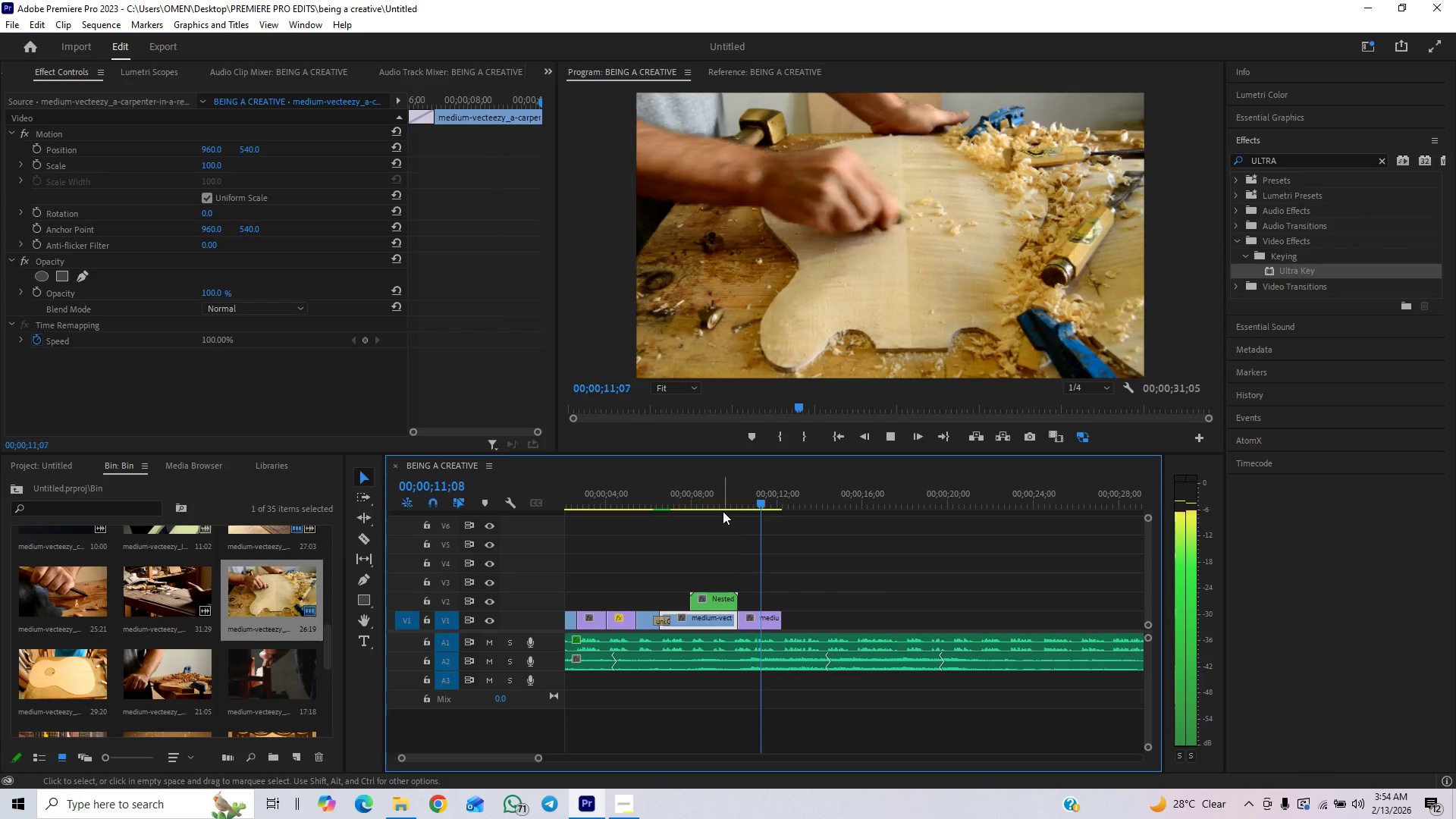 
key(Space)
 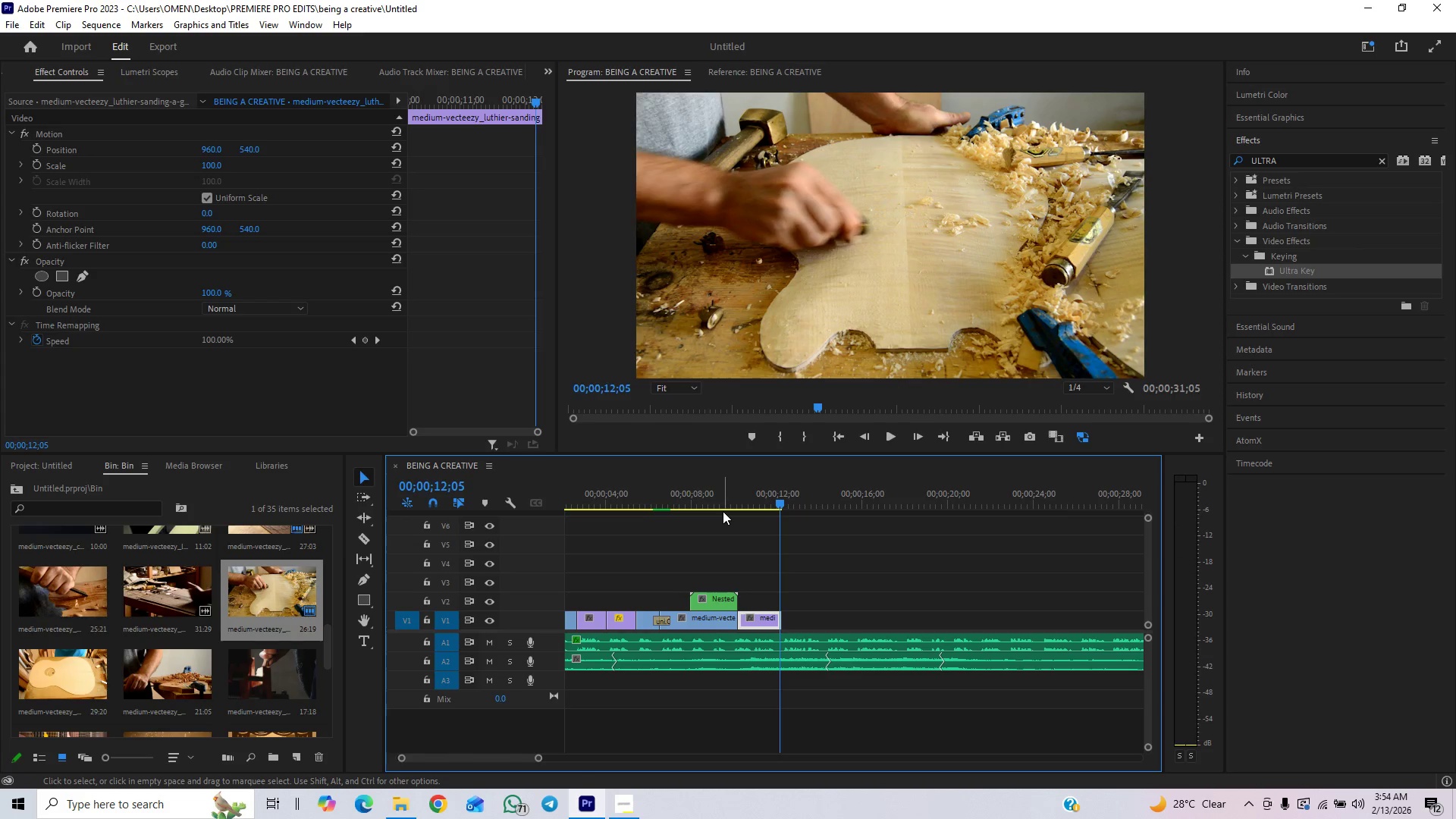 
key(Space)
 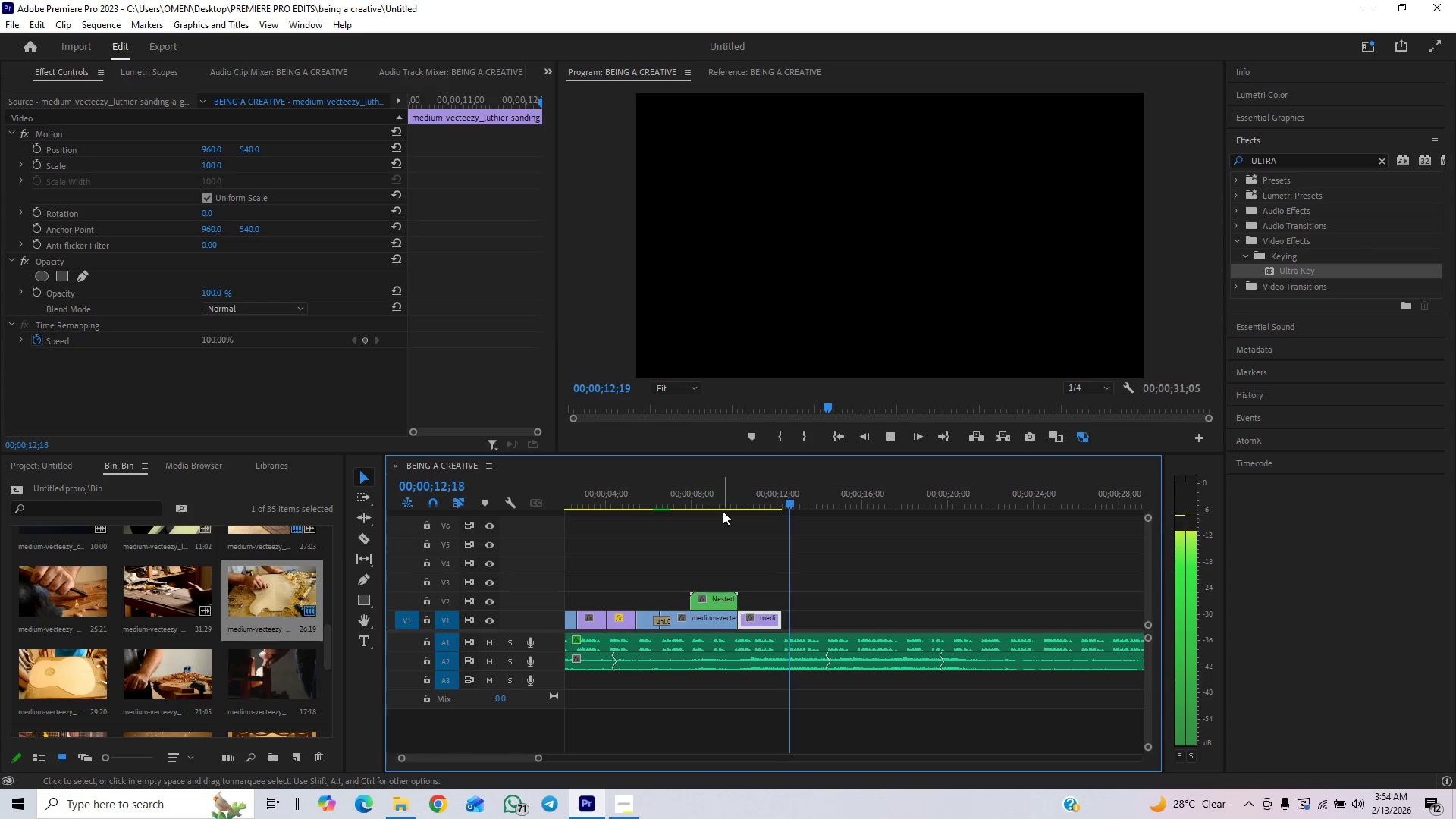 
key(Space)
 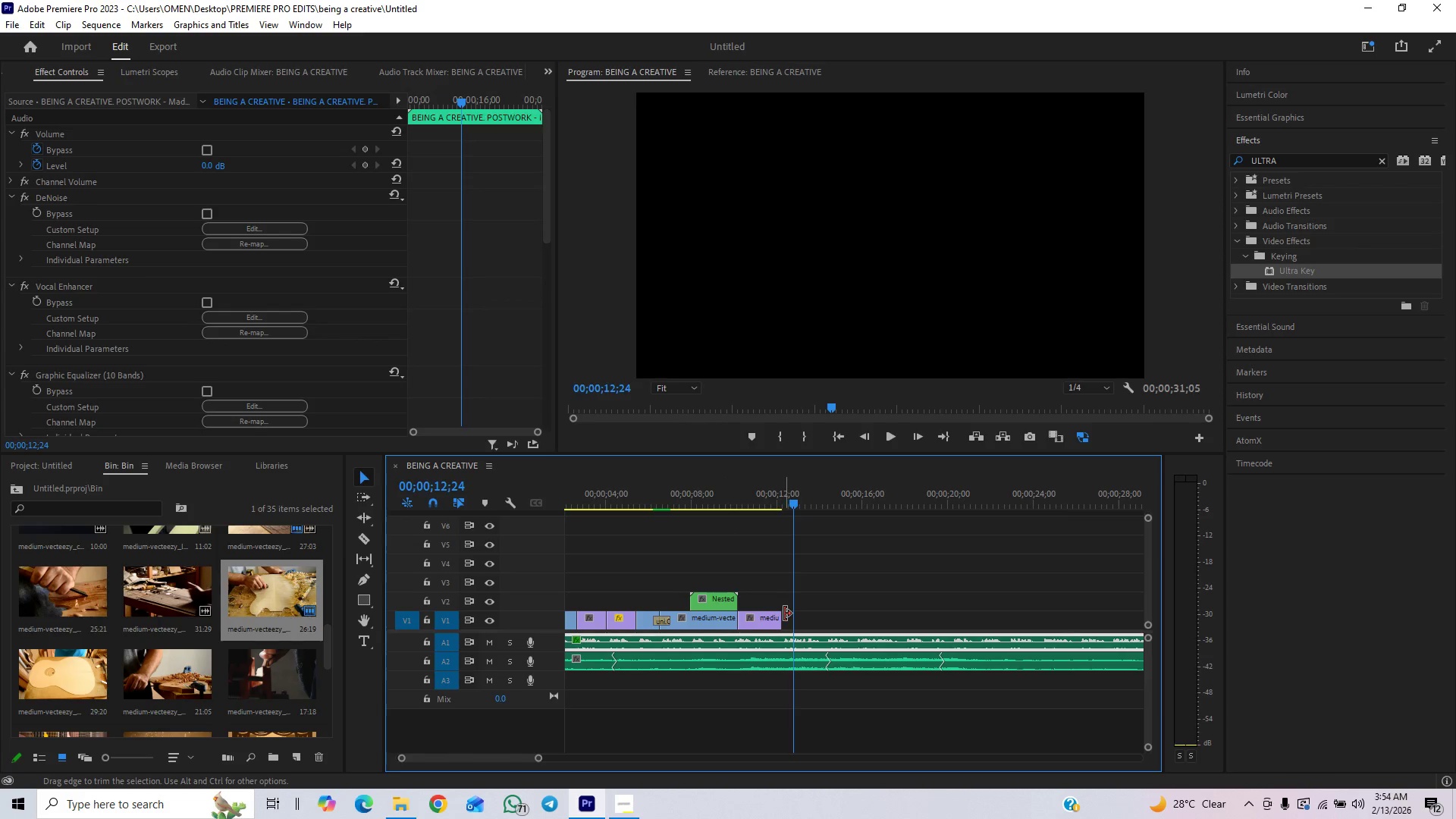 
left_click_drag(start_coordinate=[780, 620], to_coordinate=[783, 632])
 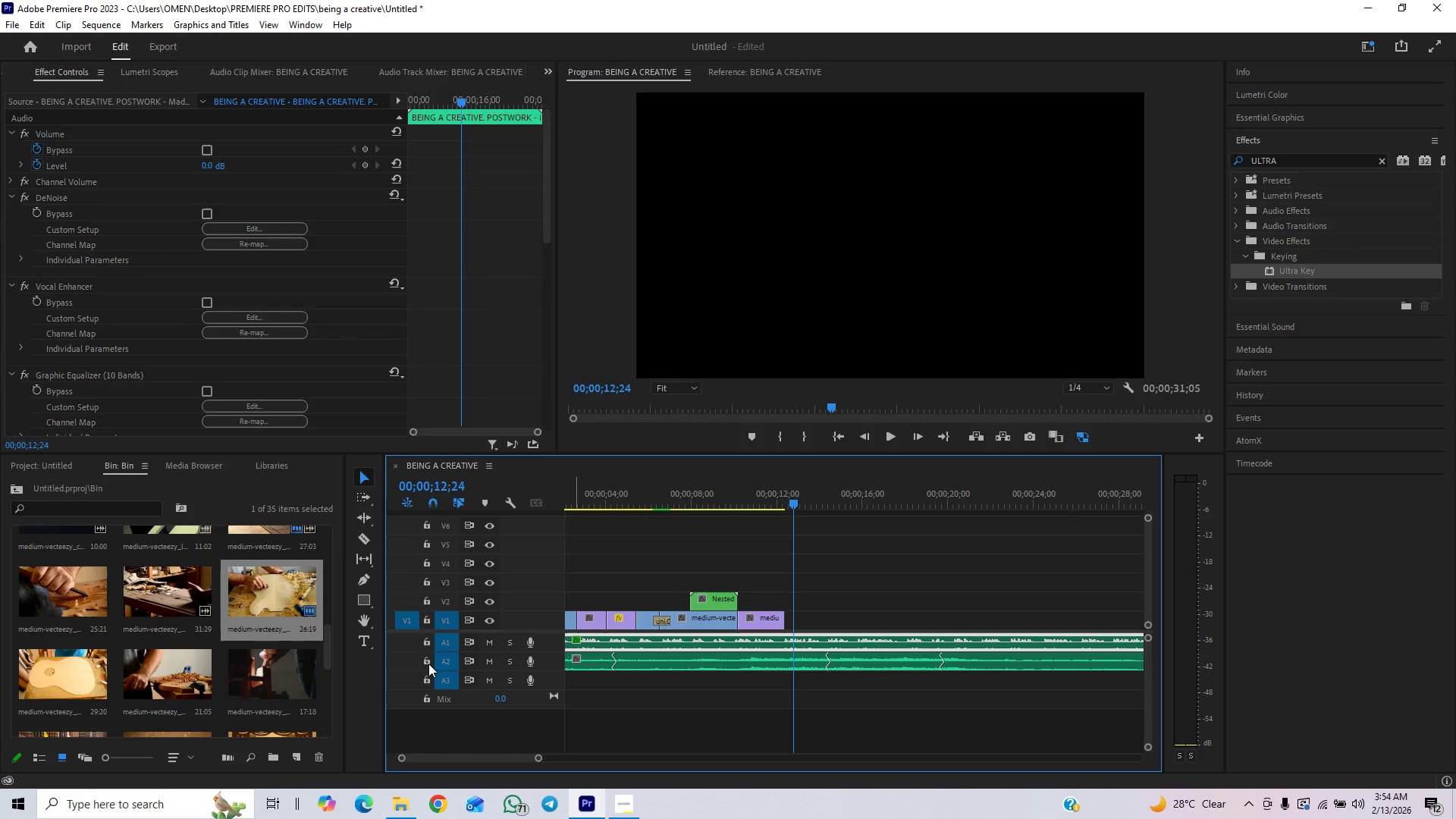 
key(Control+S)
 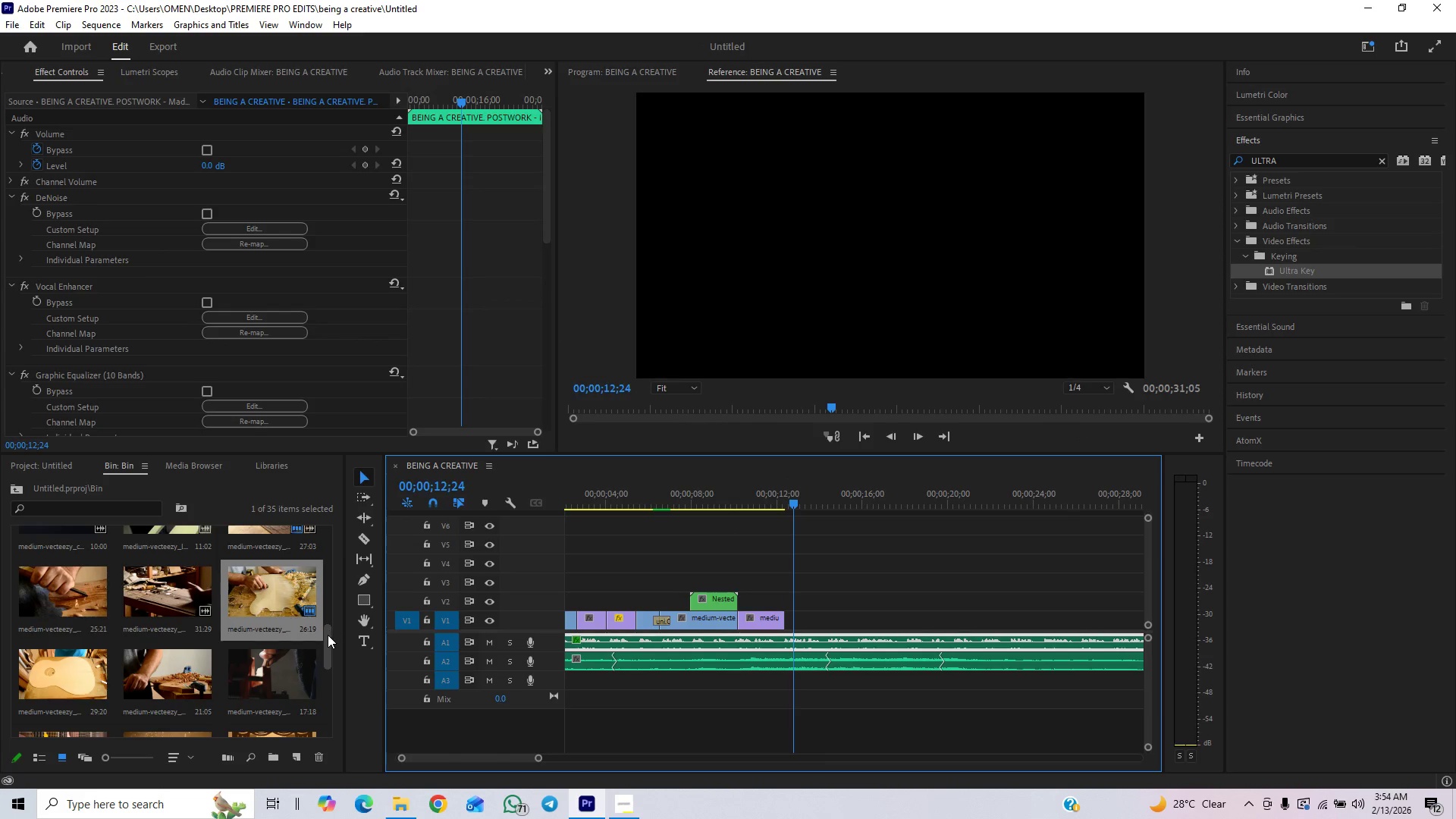 
left_click_drag(start_coordinate=[326, 639], to_coordinate=[335, 645])
 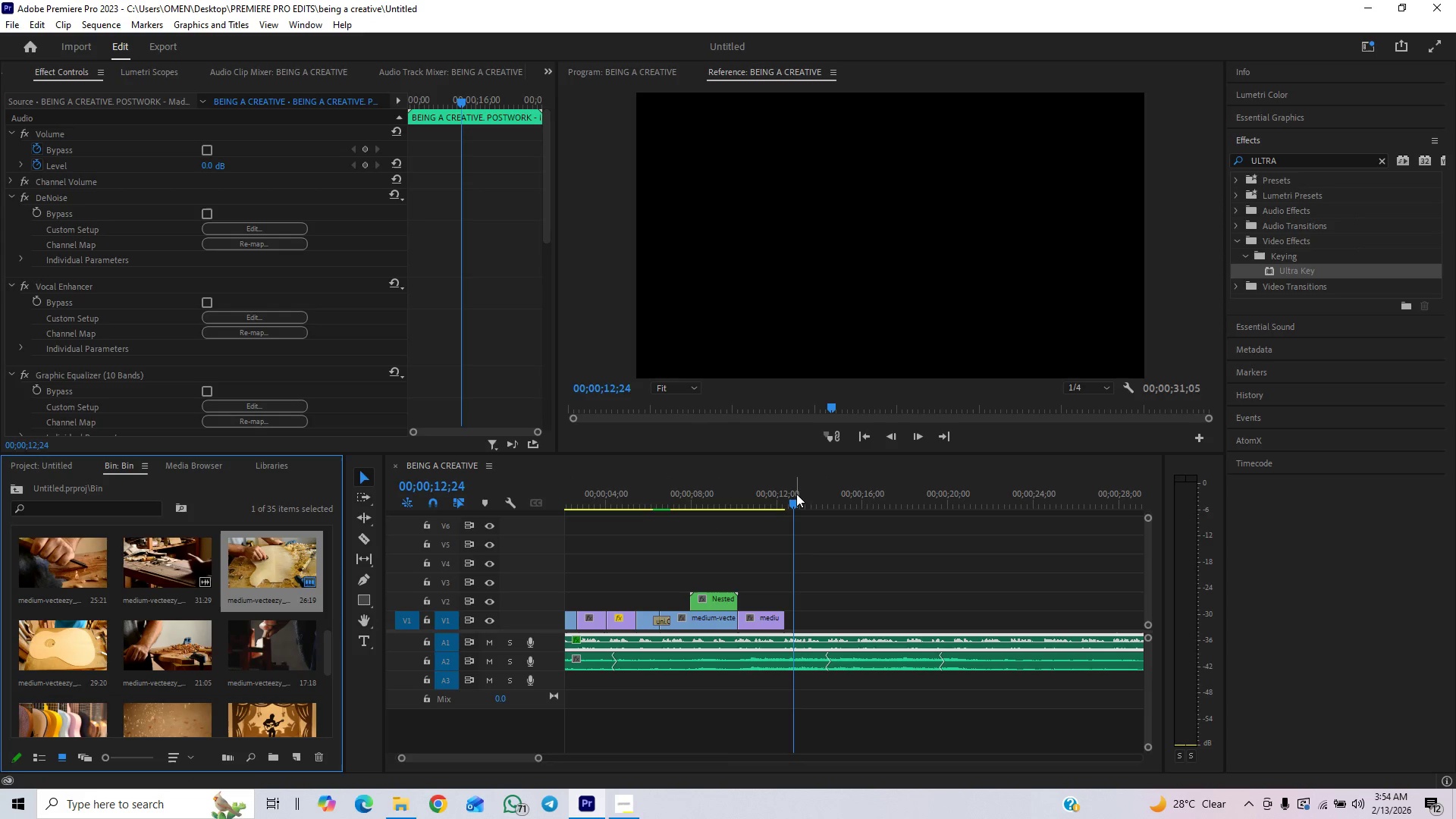 
left_click([883, 435])
 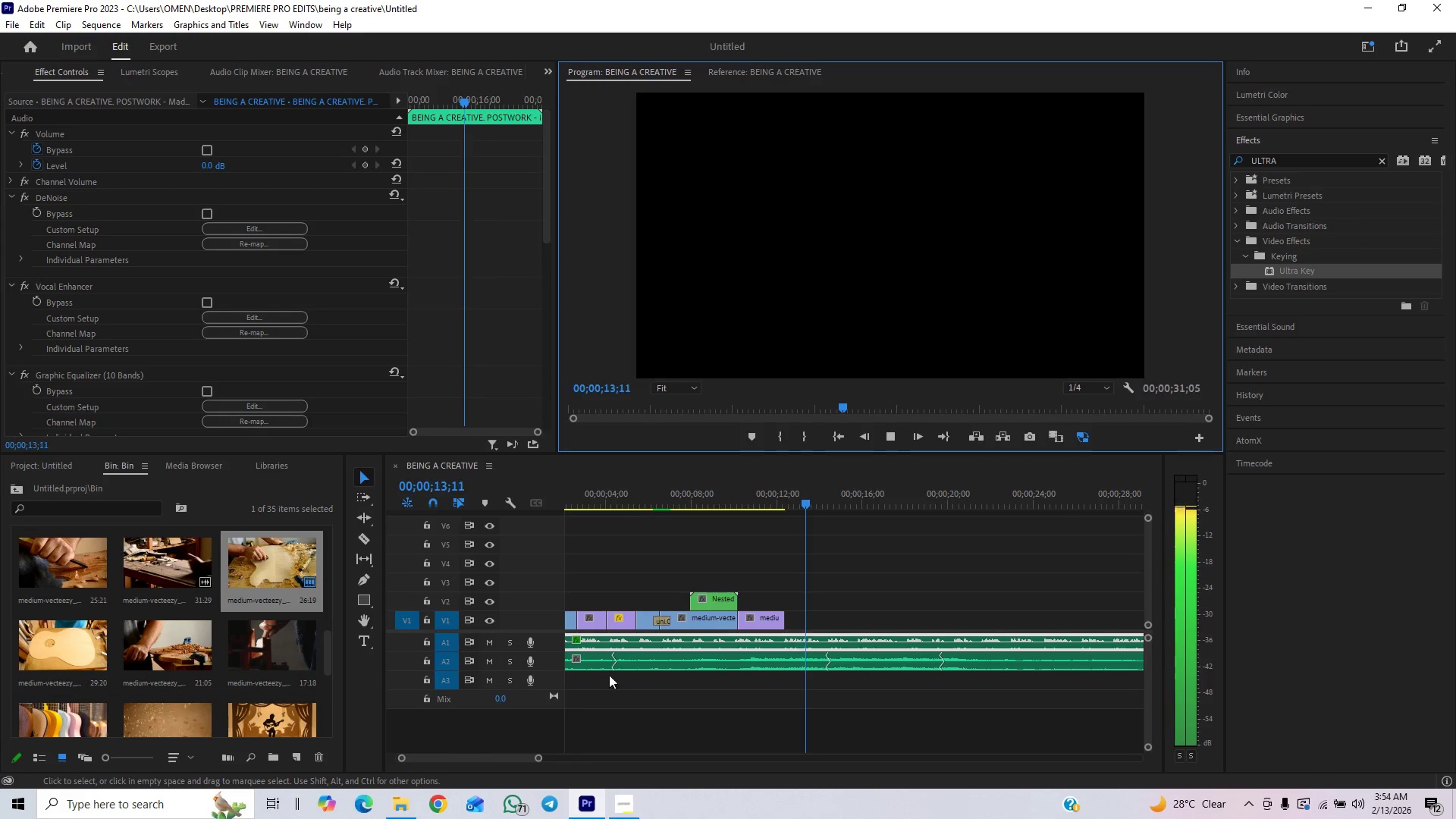 
mouse_move([529, 740])
 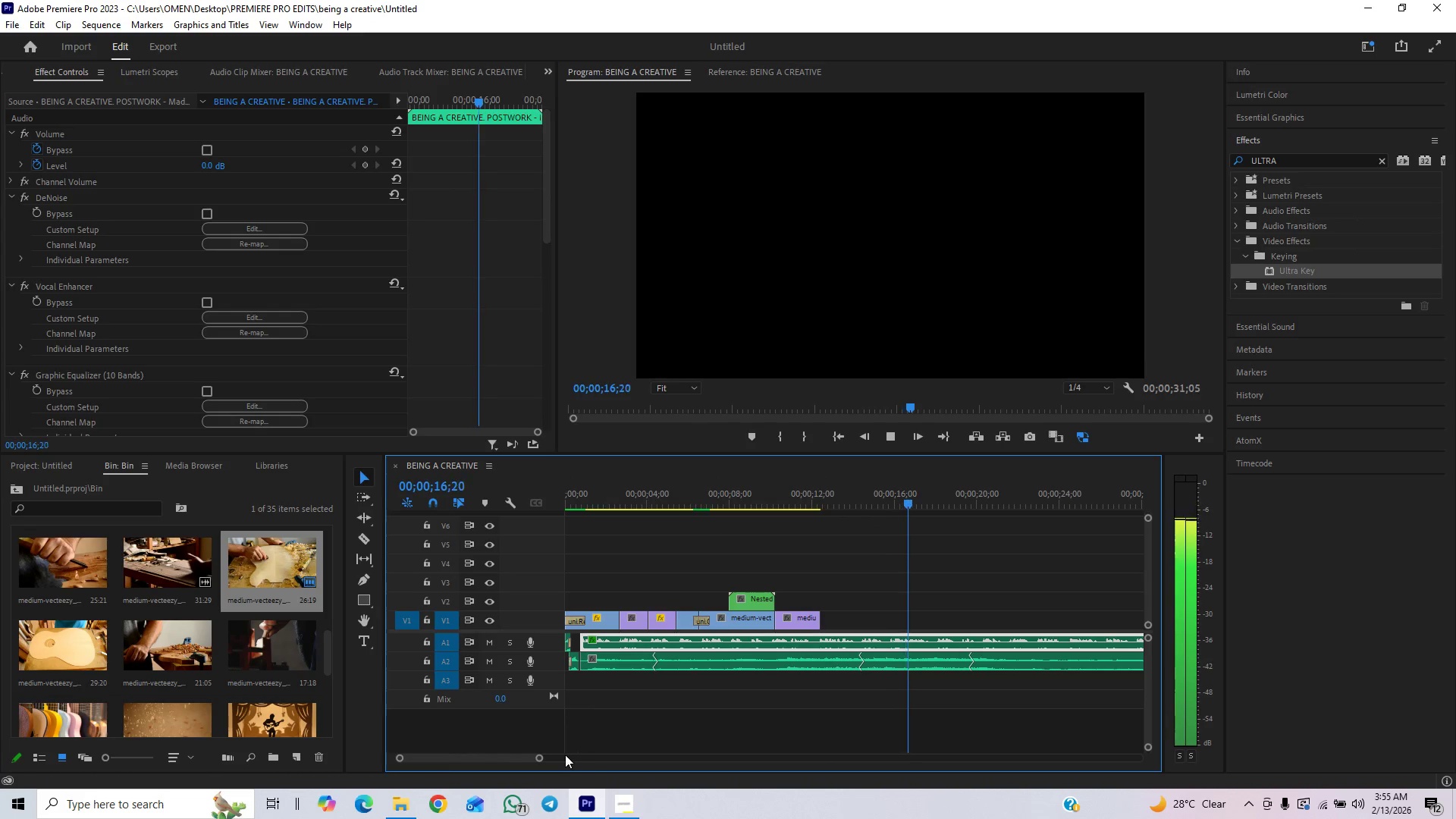 
left_click_drag(start_coordinate=[540, 760], to_coordinate=[563, 754])
 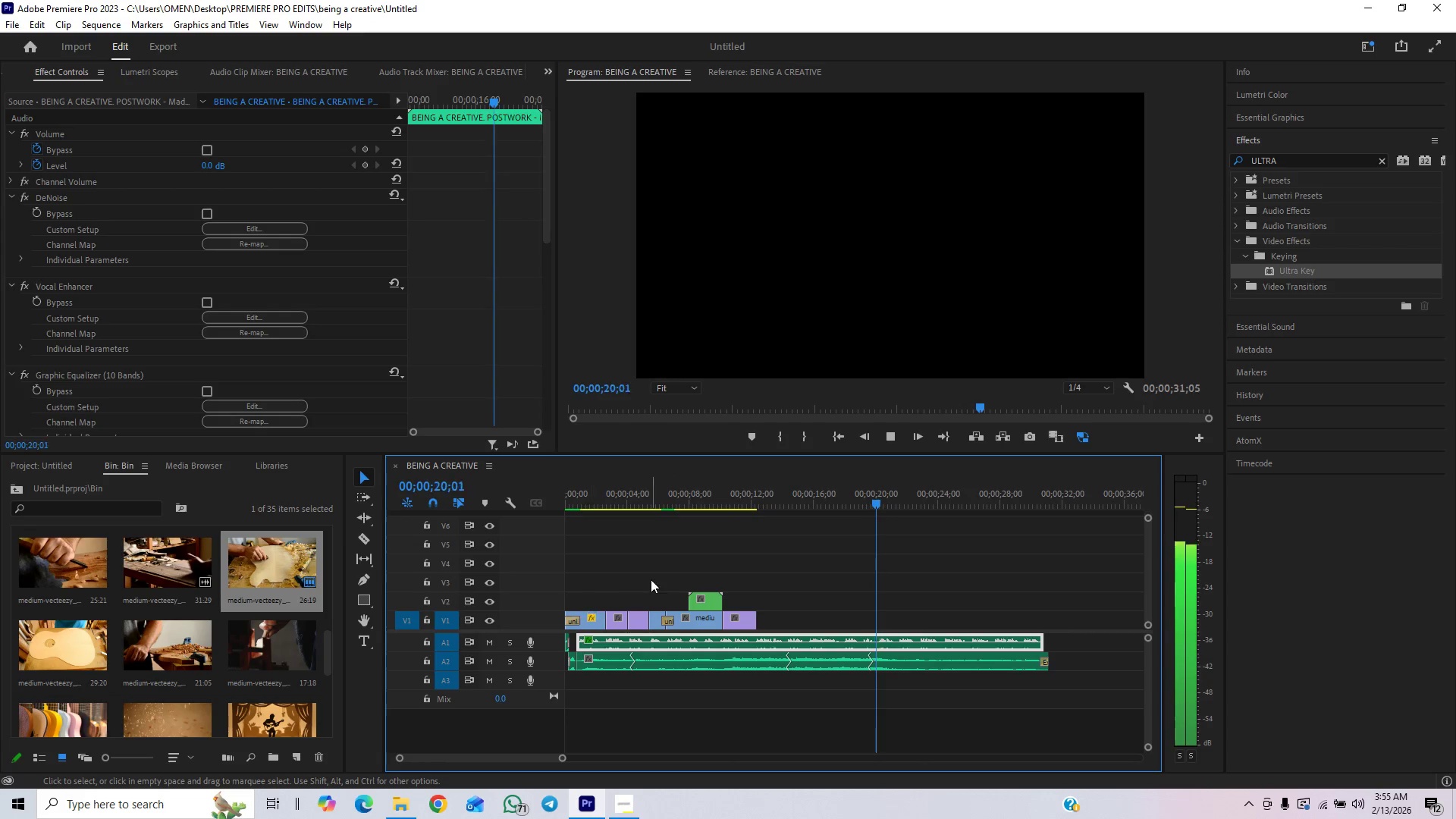 
key(Space)
 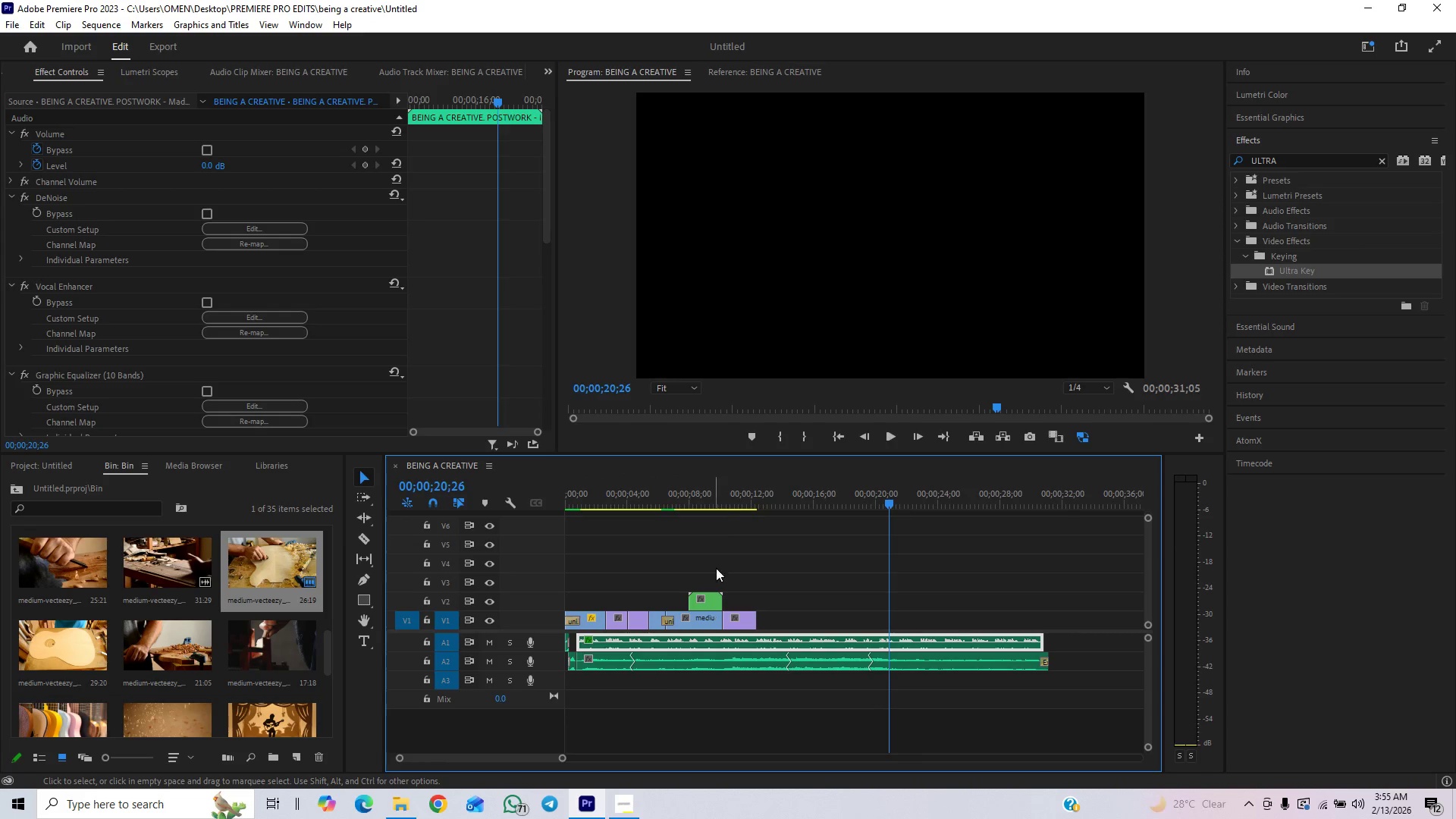 
left_click([749, 490])
 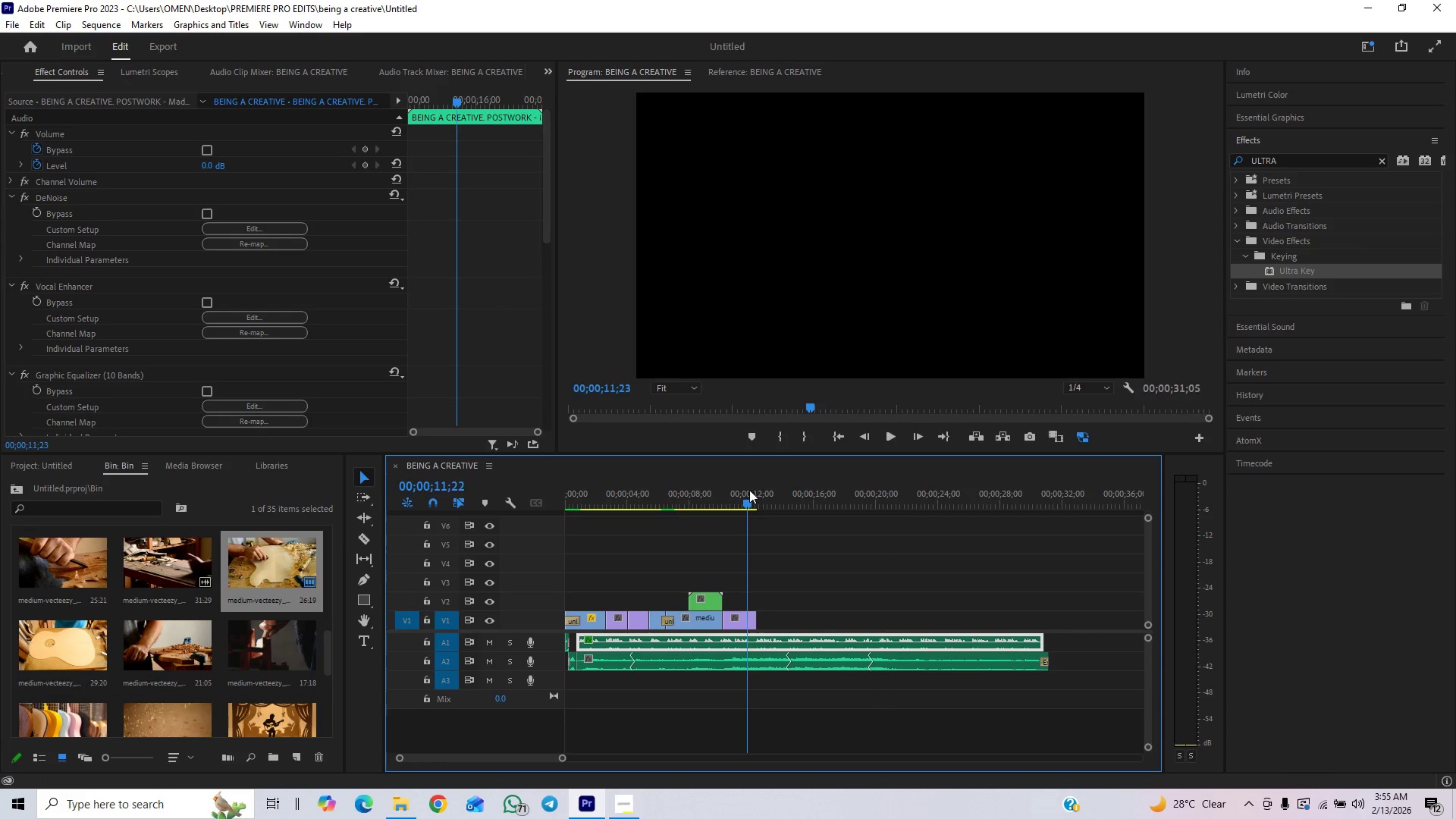 
key(Space)
 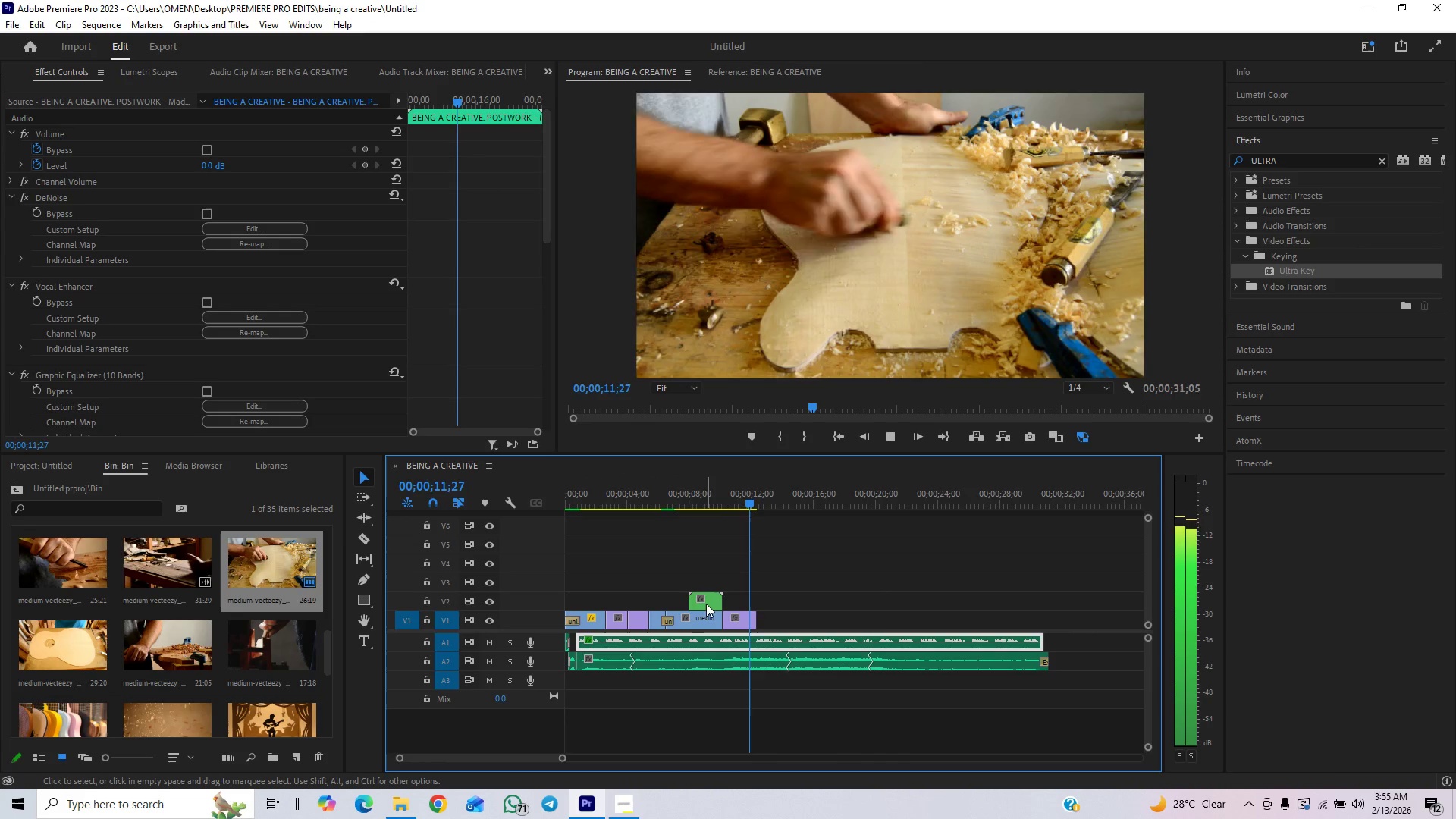 
key(Space)
 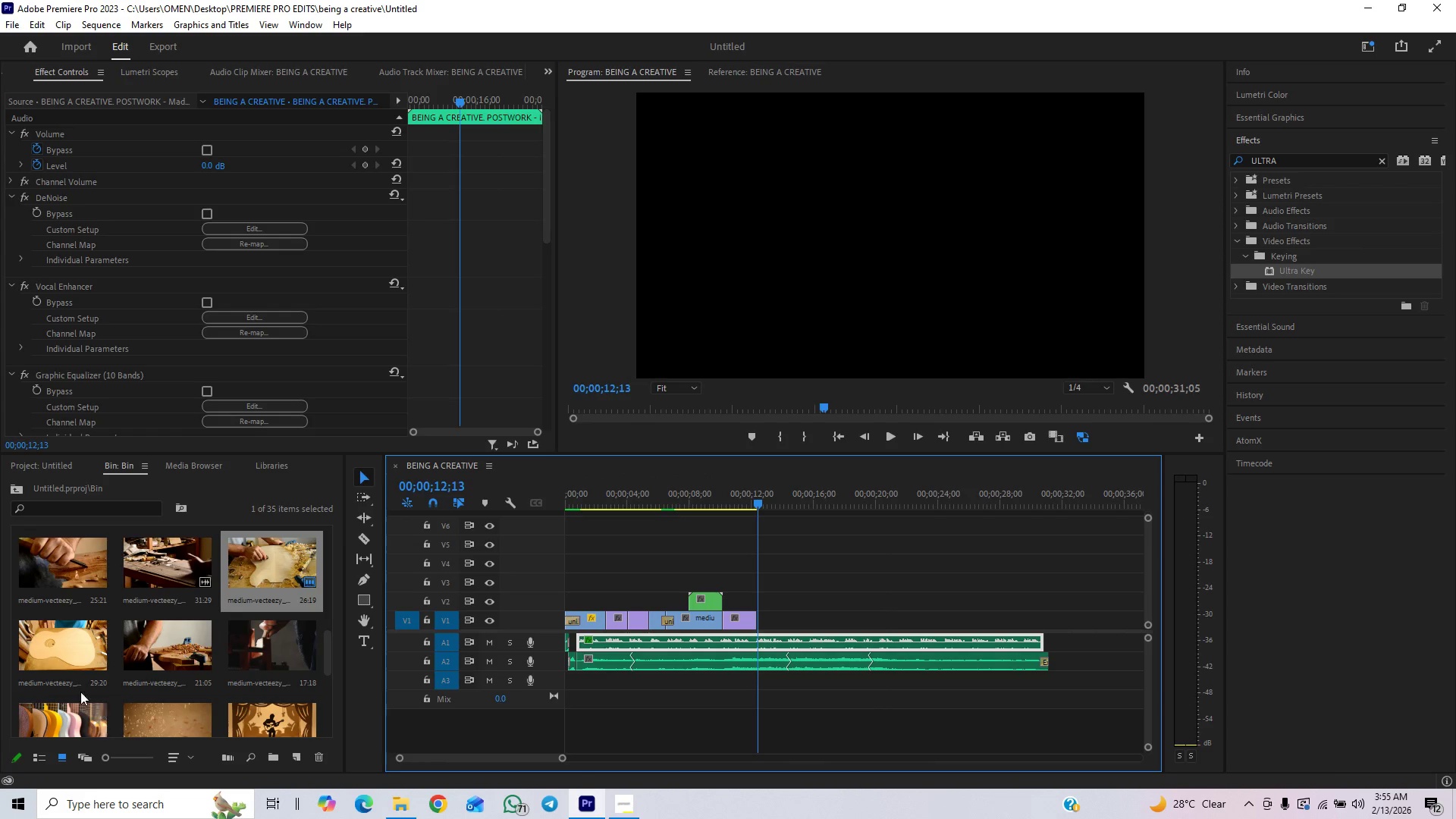 
left_click_drag(start_coordinate=[41, 583], to_coordinate=[761, 616])
 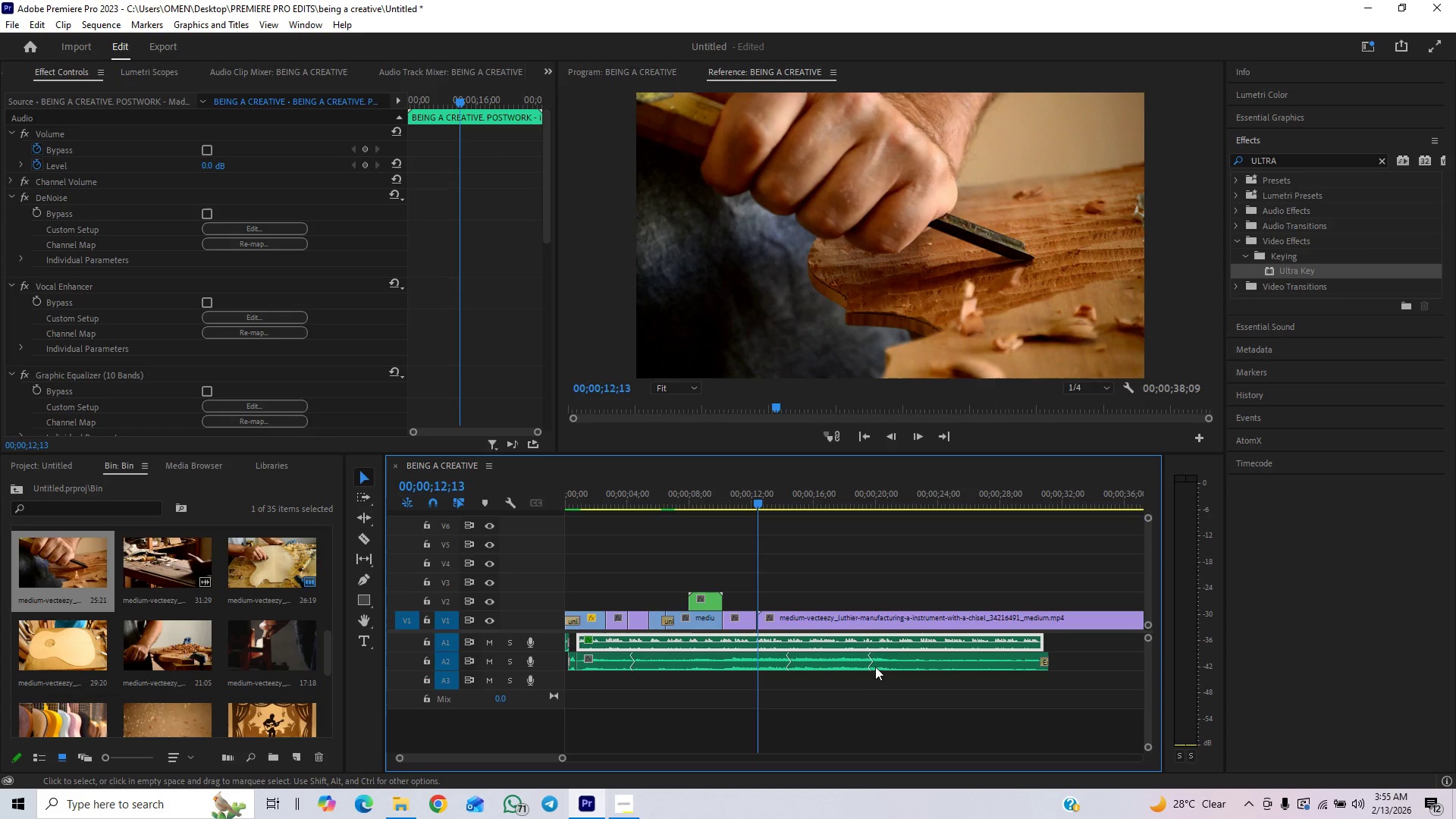 
left_click([864, 623])
 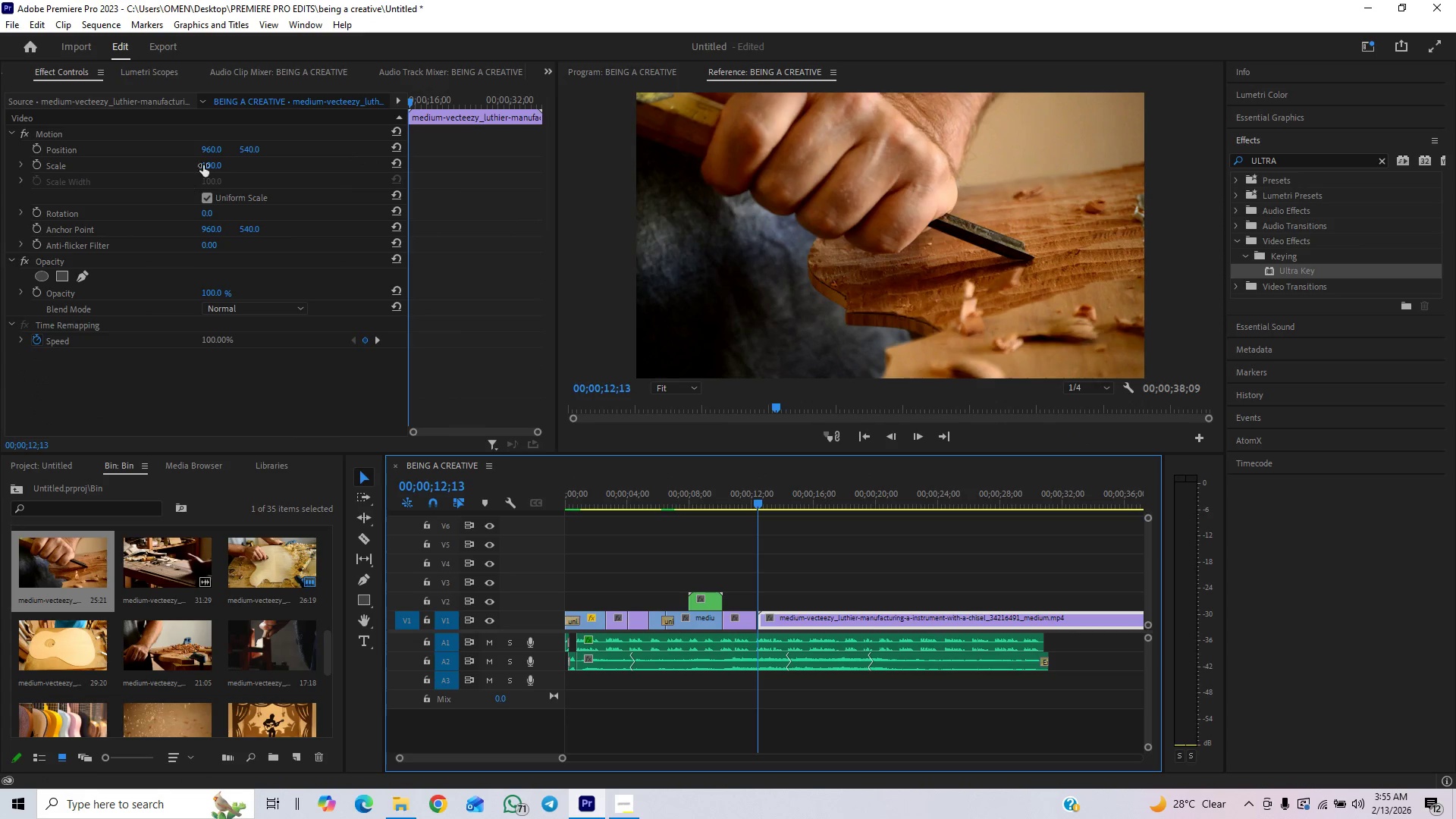 
left_click([208, 159])
 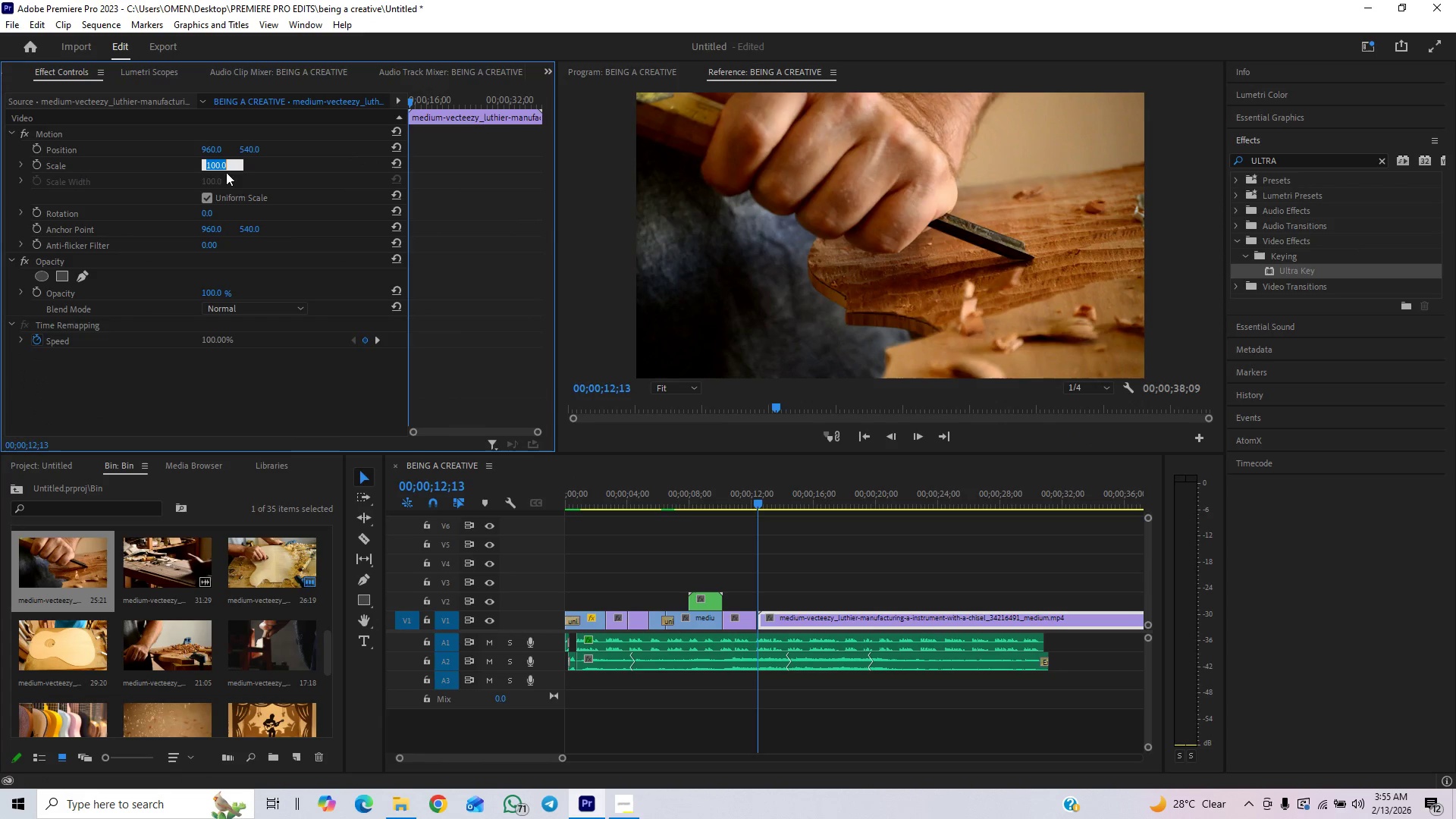 
type(50)
 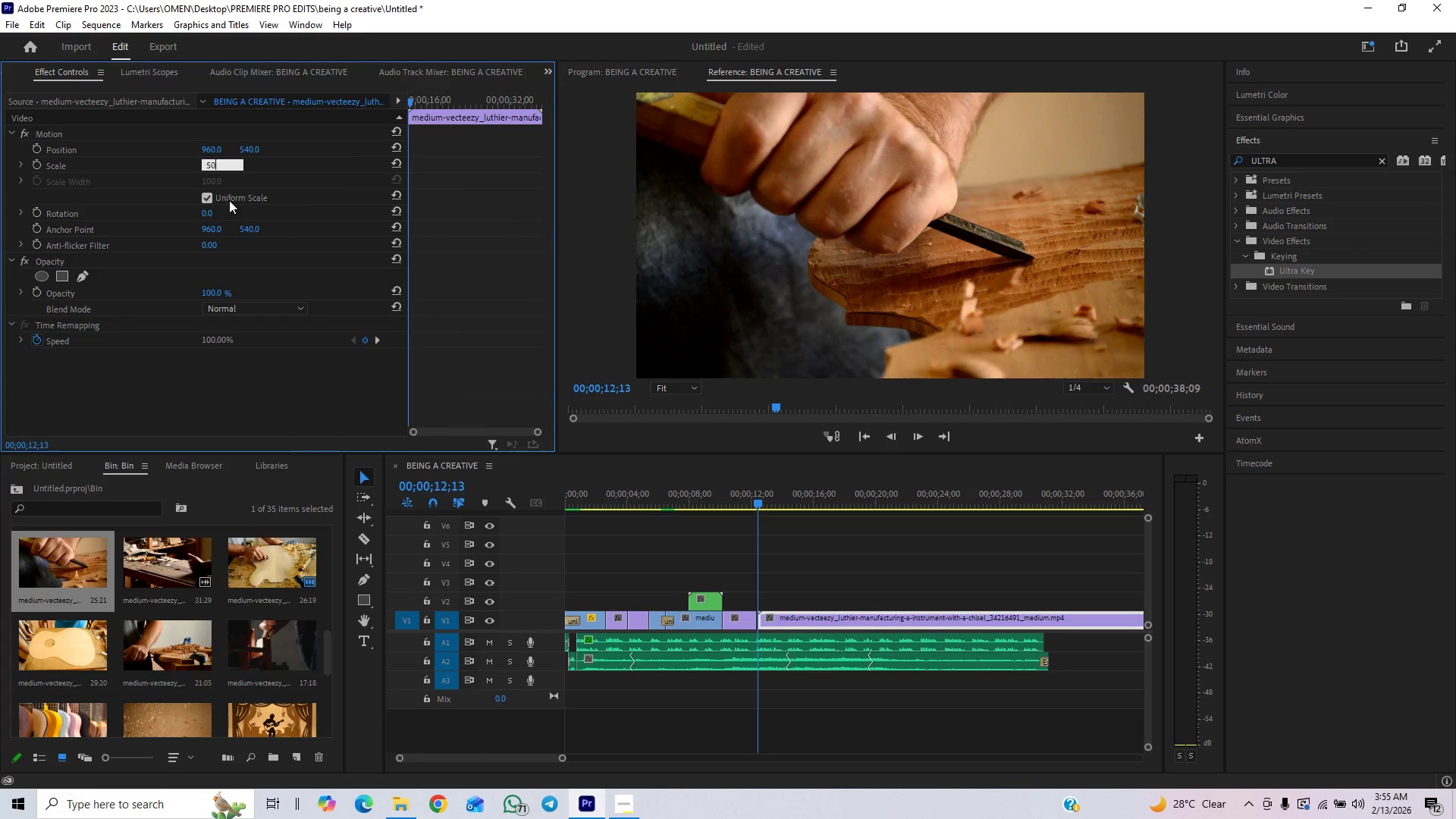 
key(Enter)
 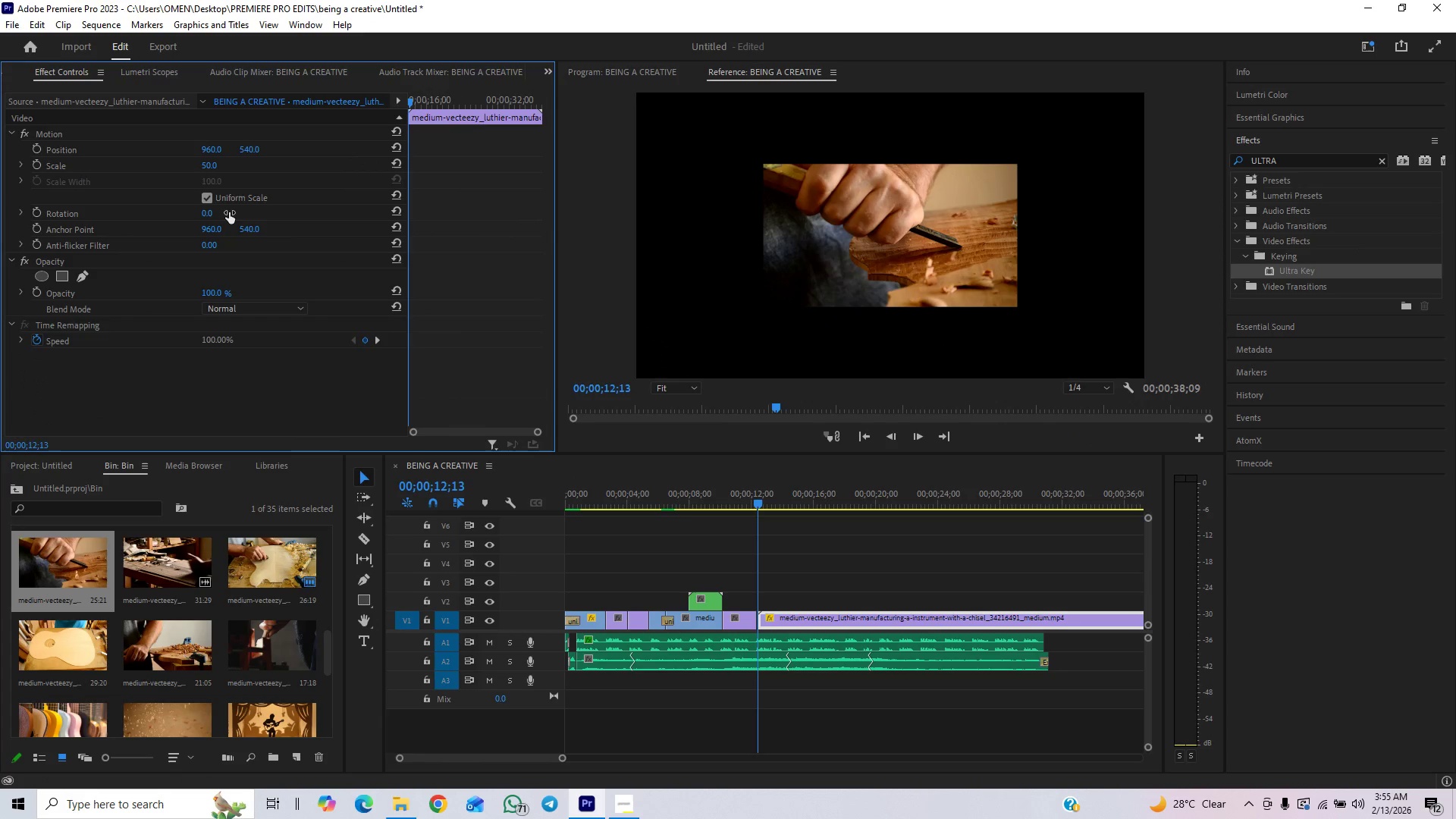 
key(Control+S)
 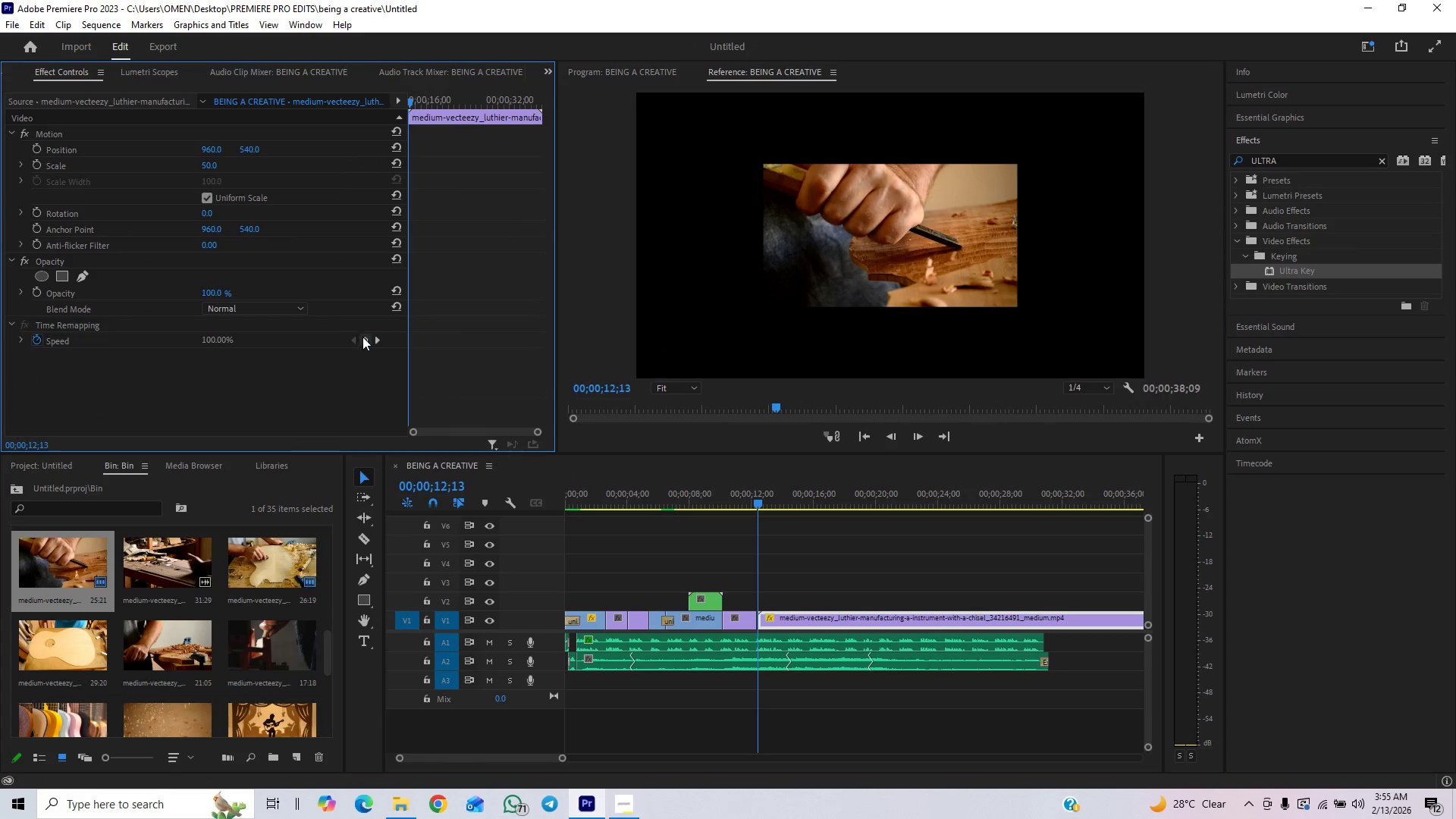 
key(Control+Z)
 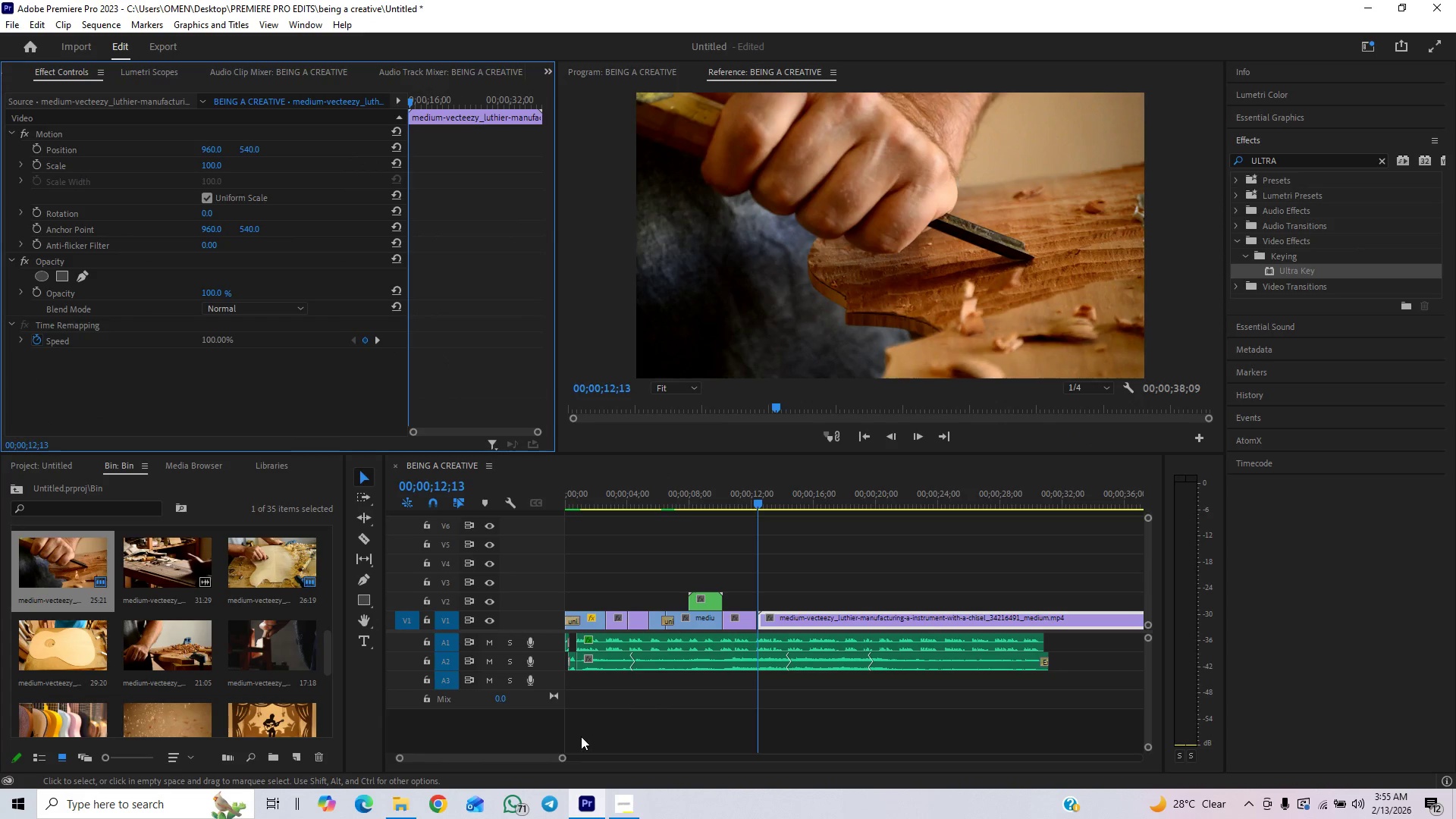 
left_click_drag(start_coordinate=[563, 758], to_coordinate=[524, 776])
 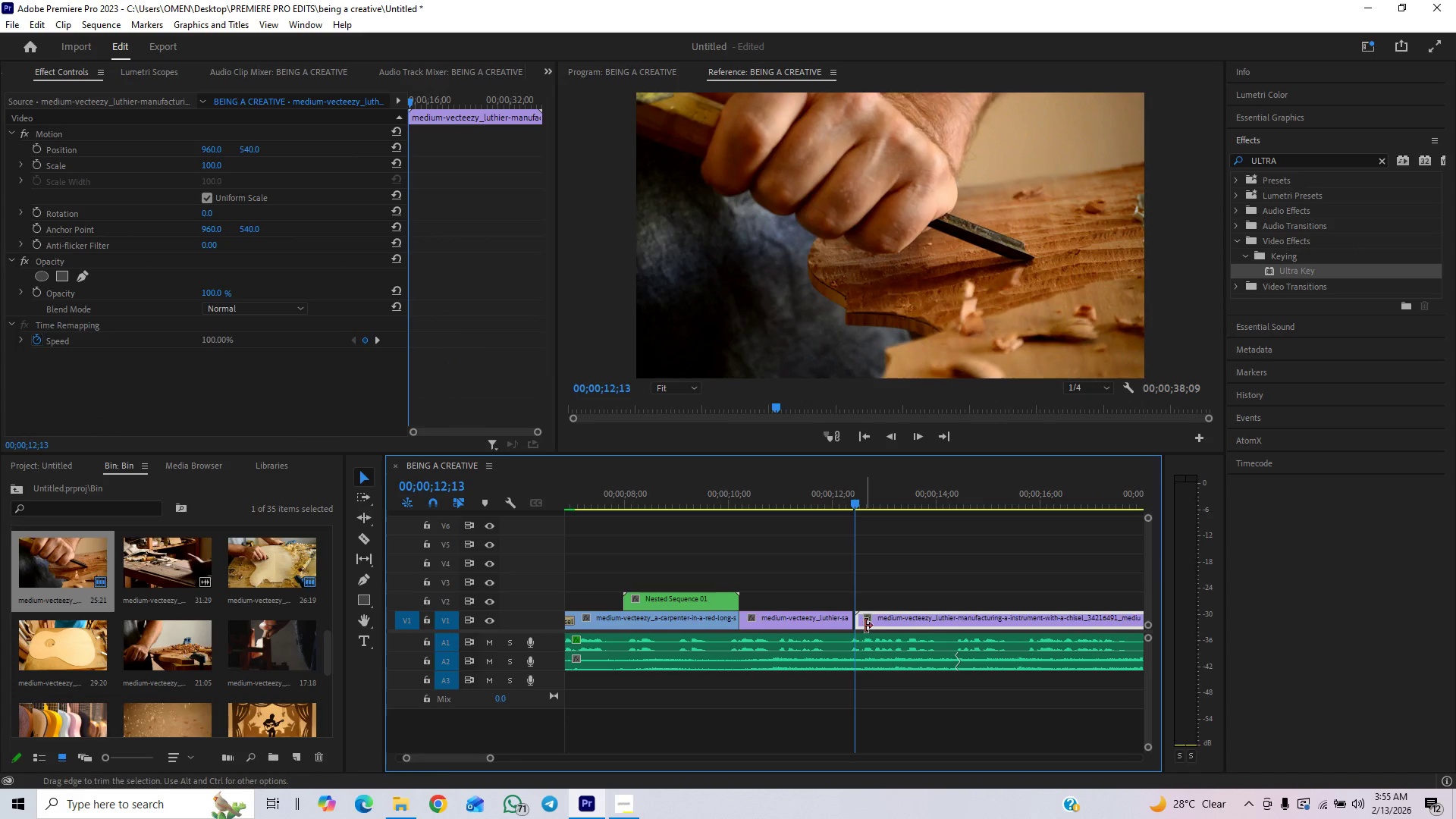 
left_click_drag(start_coordinate=[865, 623], to_coordinate=[889, 617])
 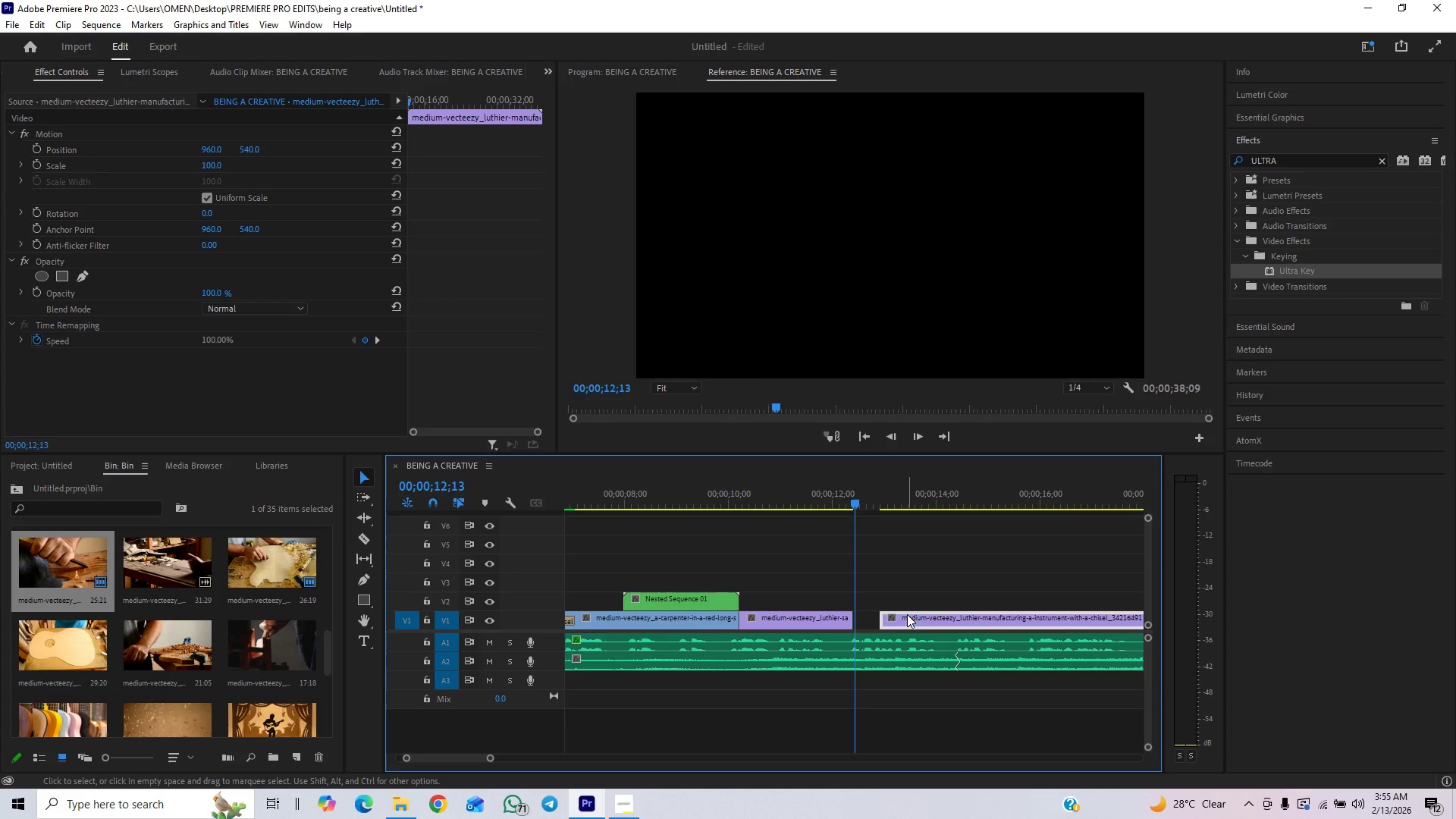 
left_click_drag(start_coordinate=[908, 614], to_coordinate=[882, 622])
 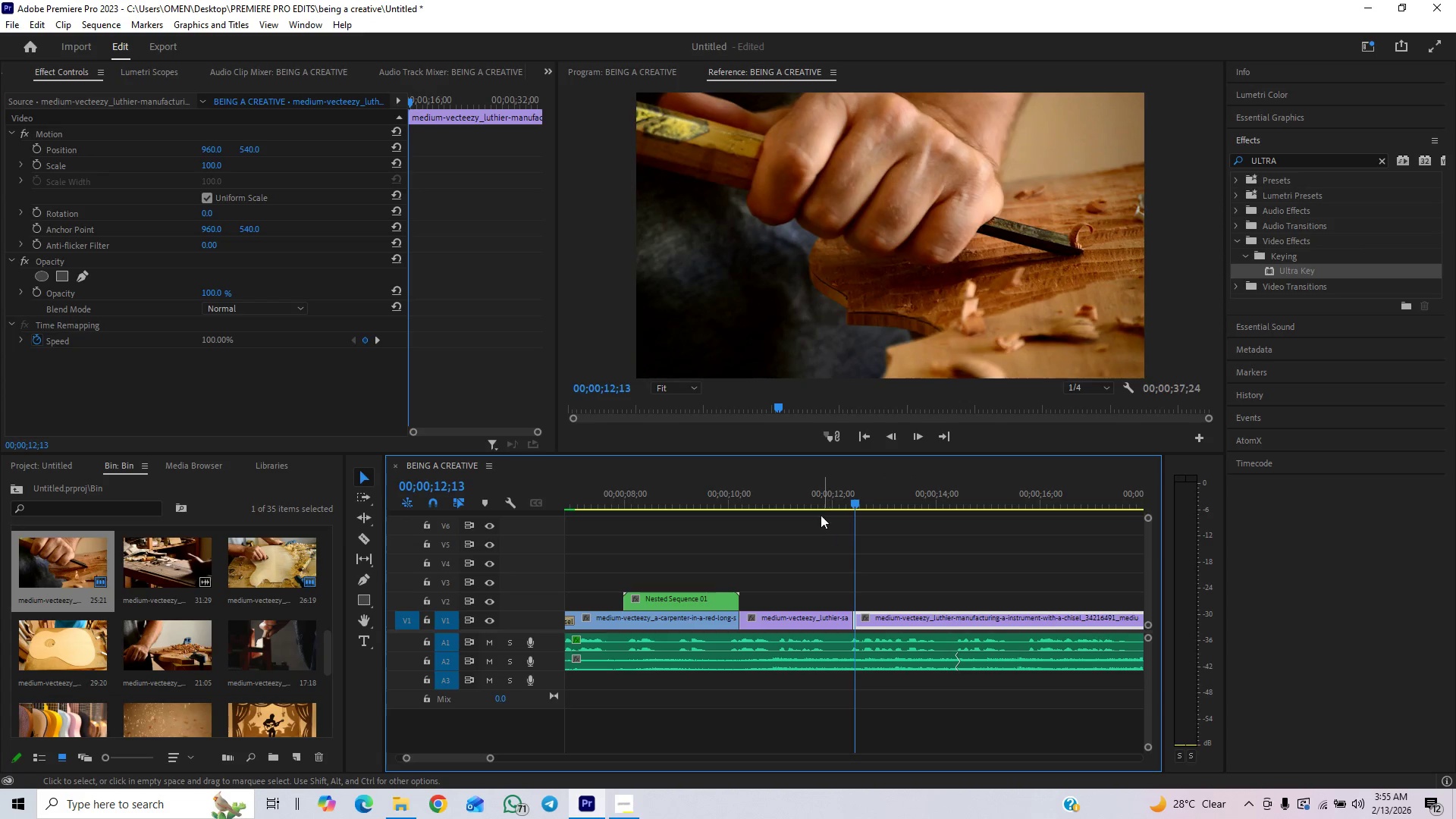 
left_click([813, 499])
 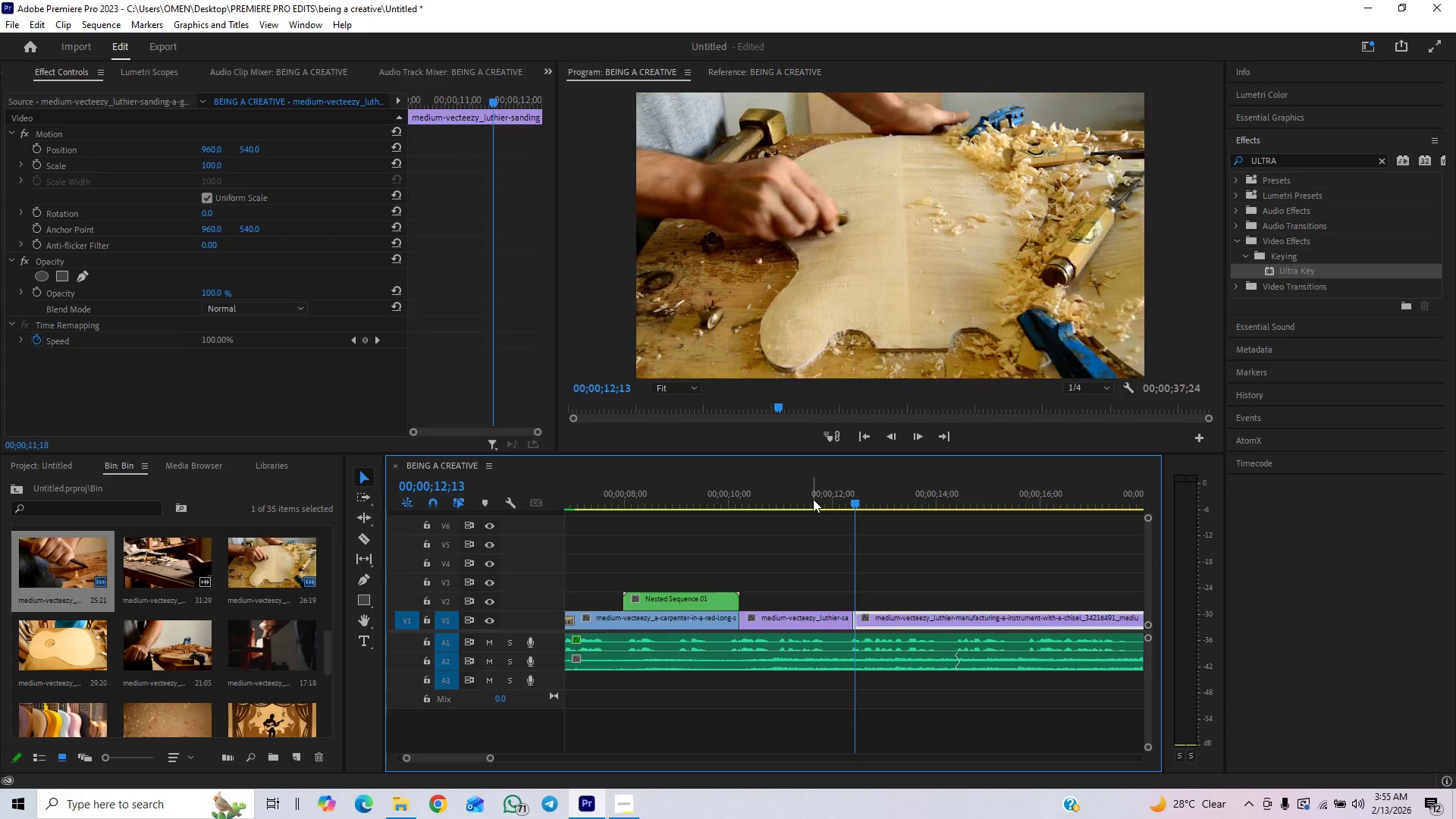 
key(Space)
 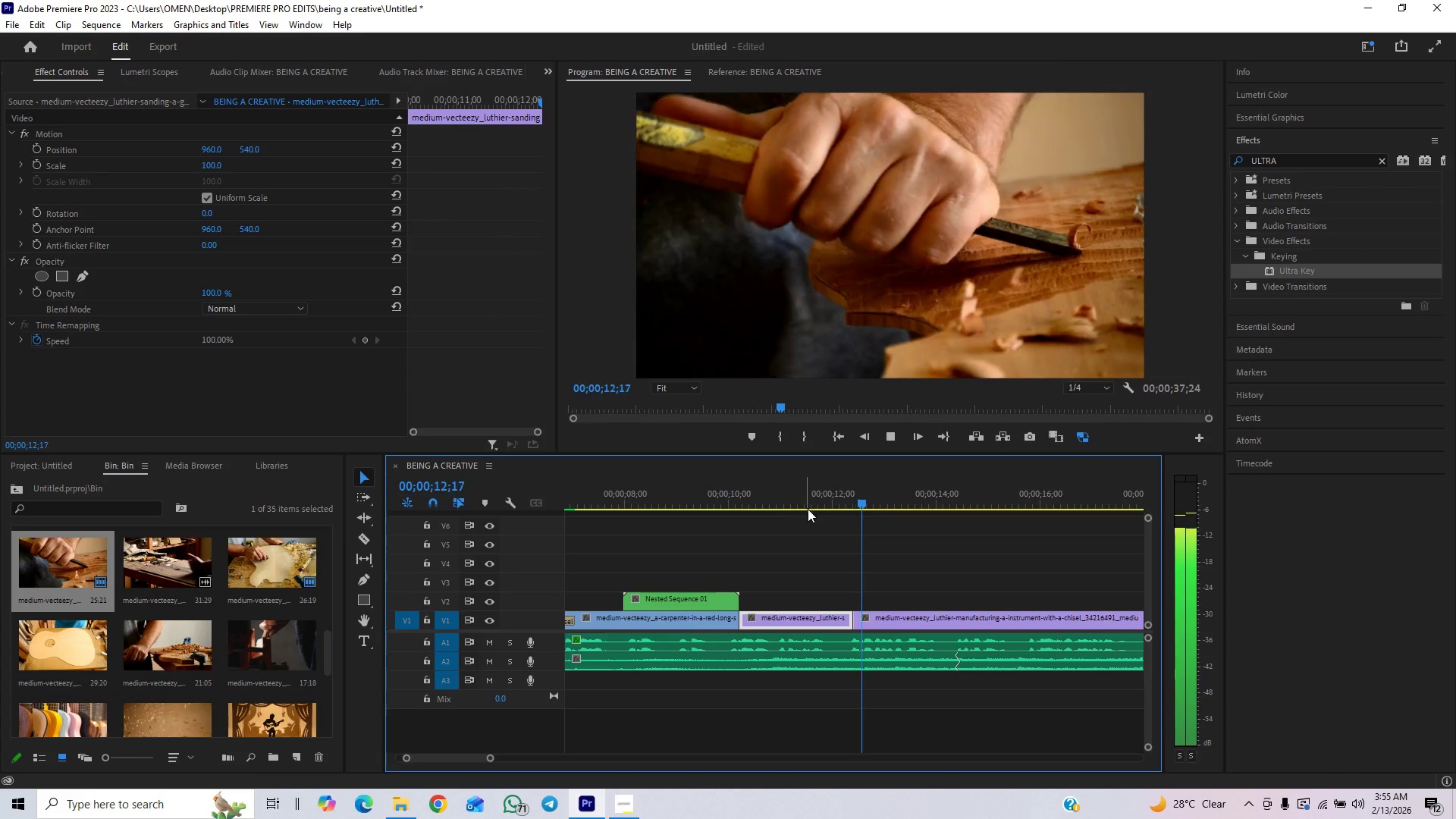 
key(Space)
 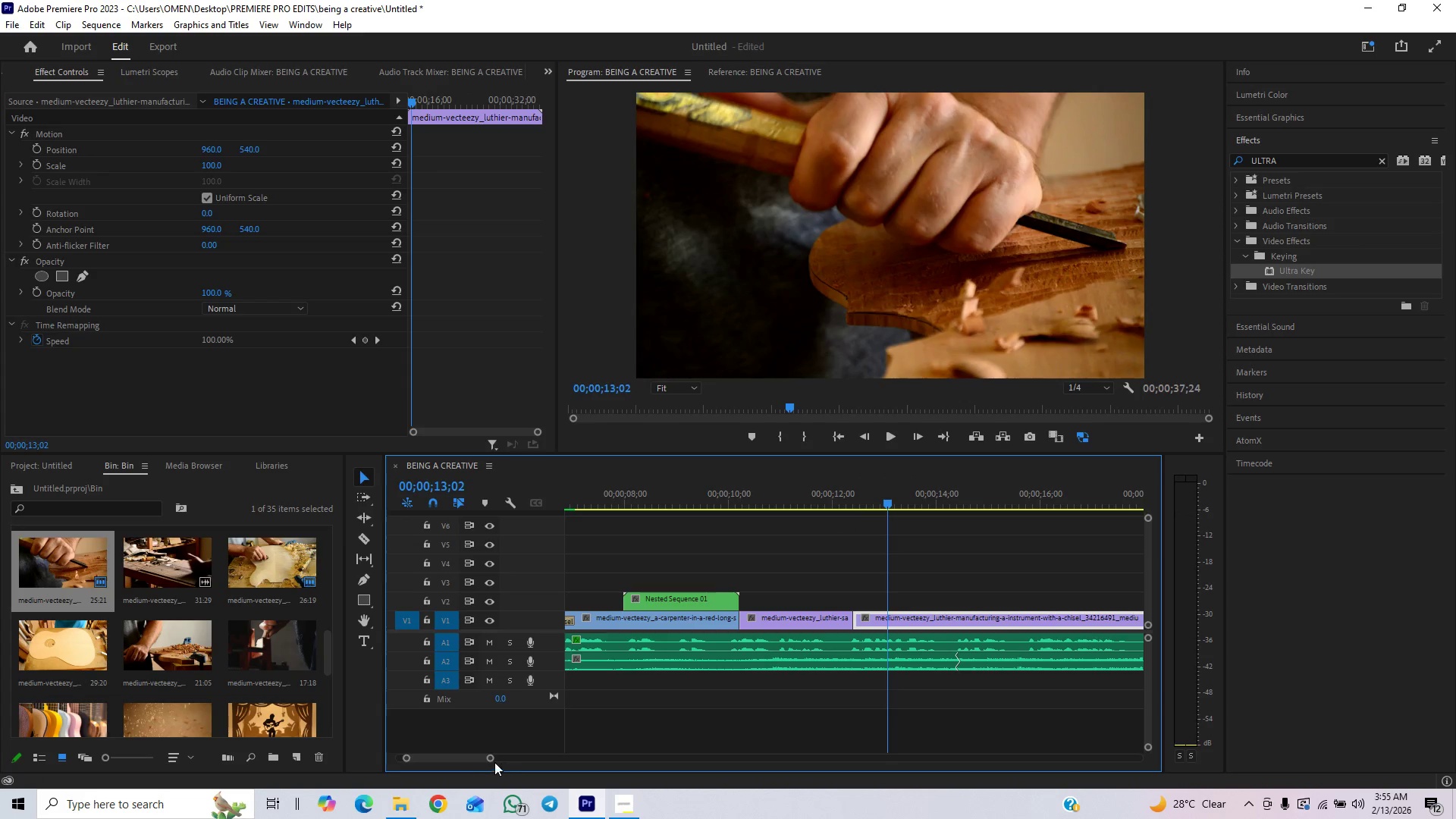 
left_click_drag(start_coordinate=[488, 760], to_coordinate=[472, 772])
 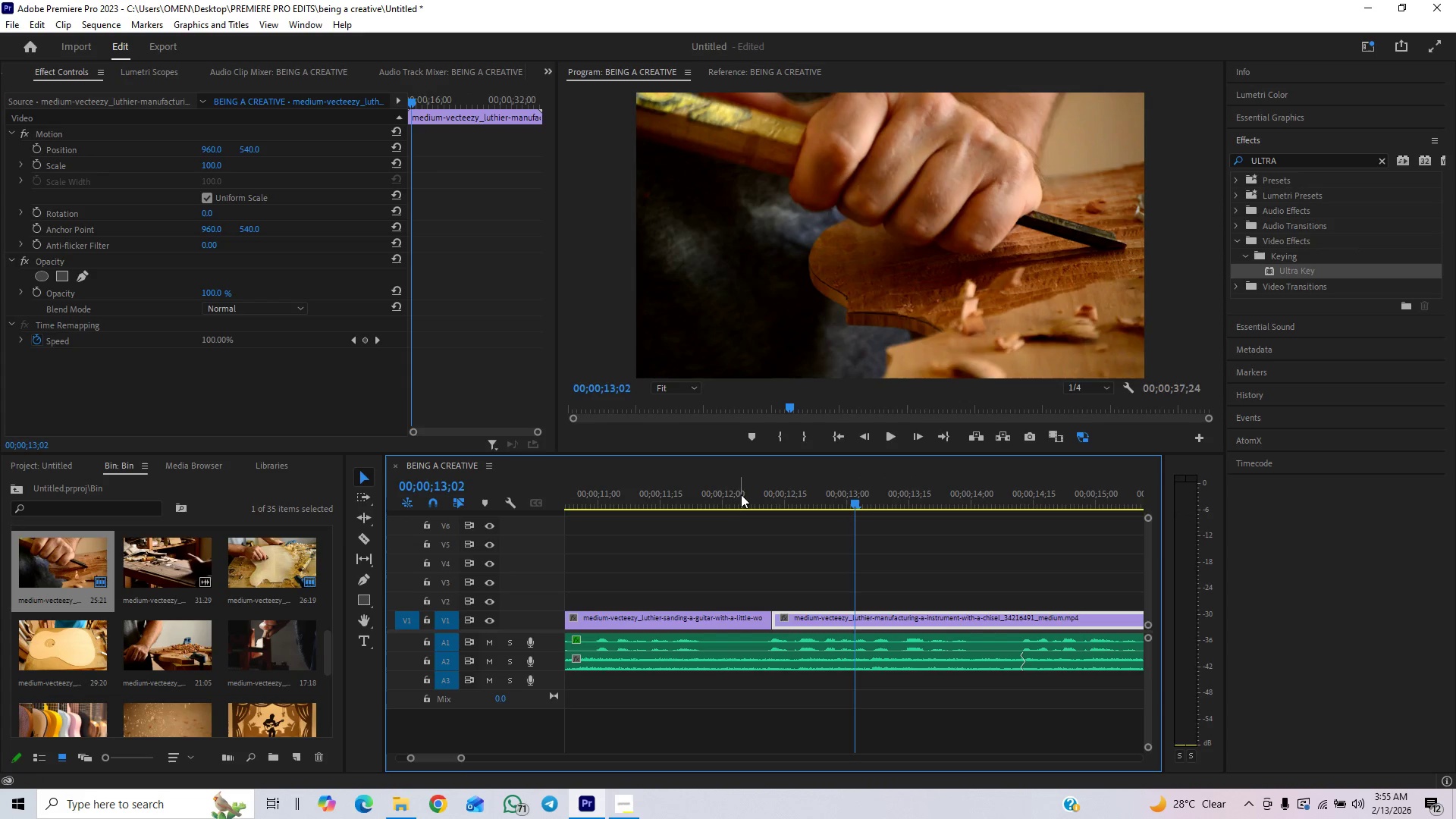 
left_click([724, 491])
 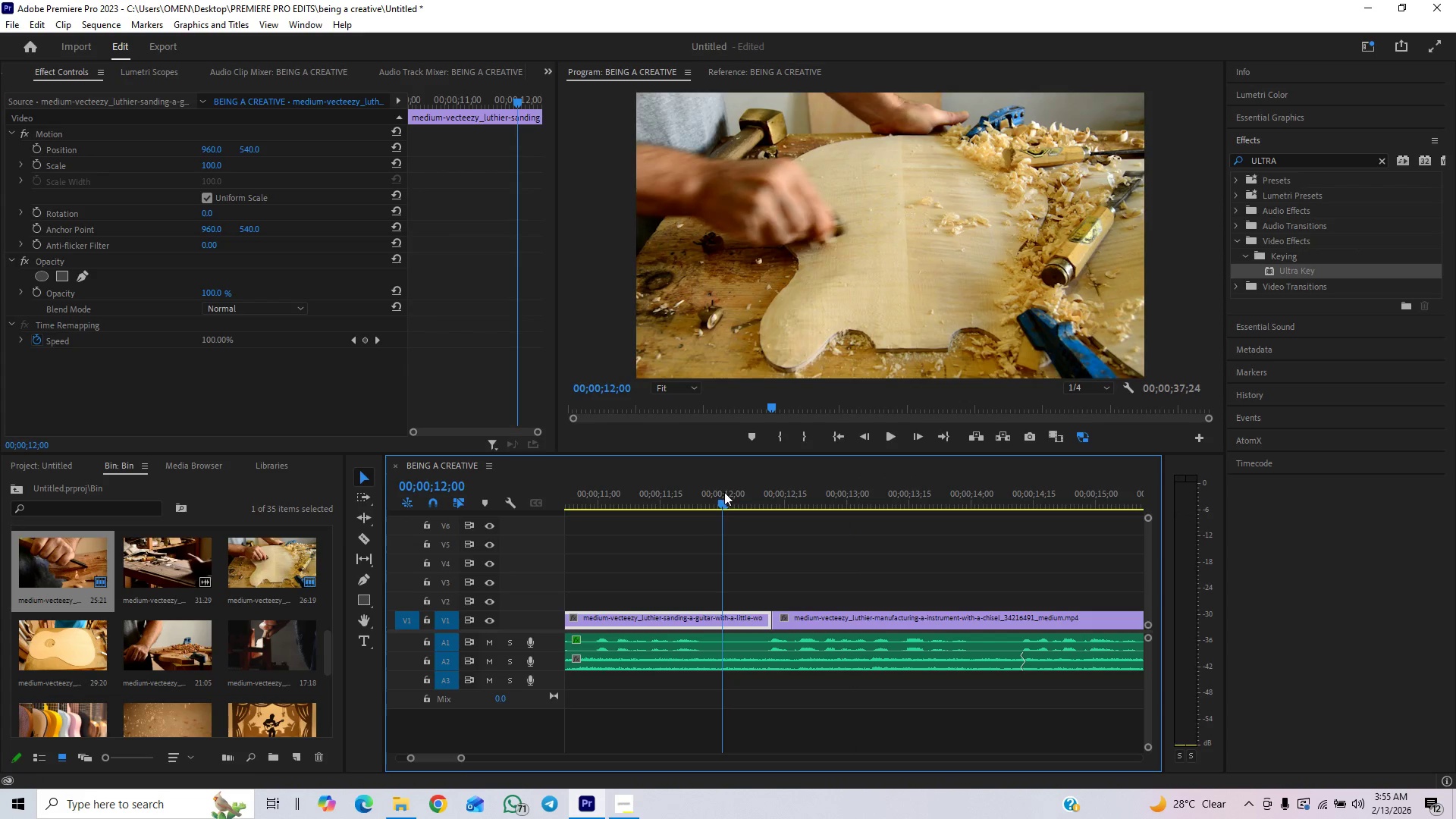 
key(Space)
 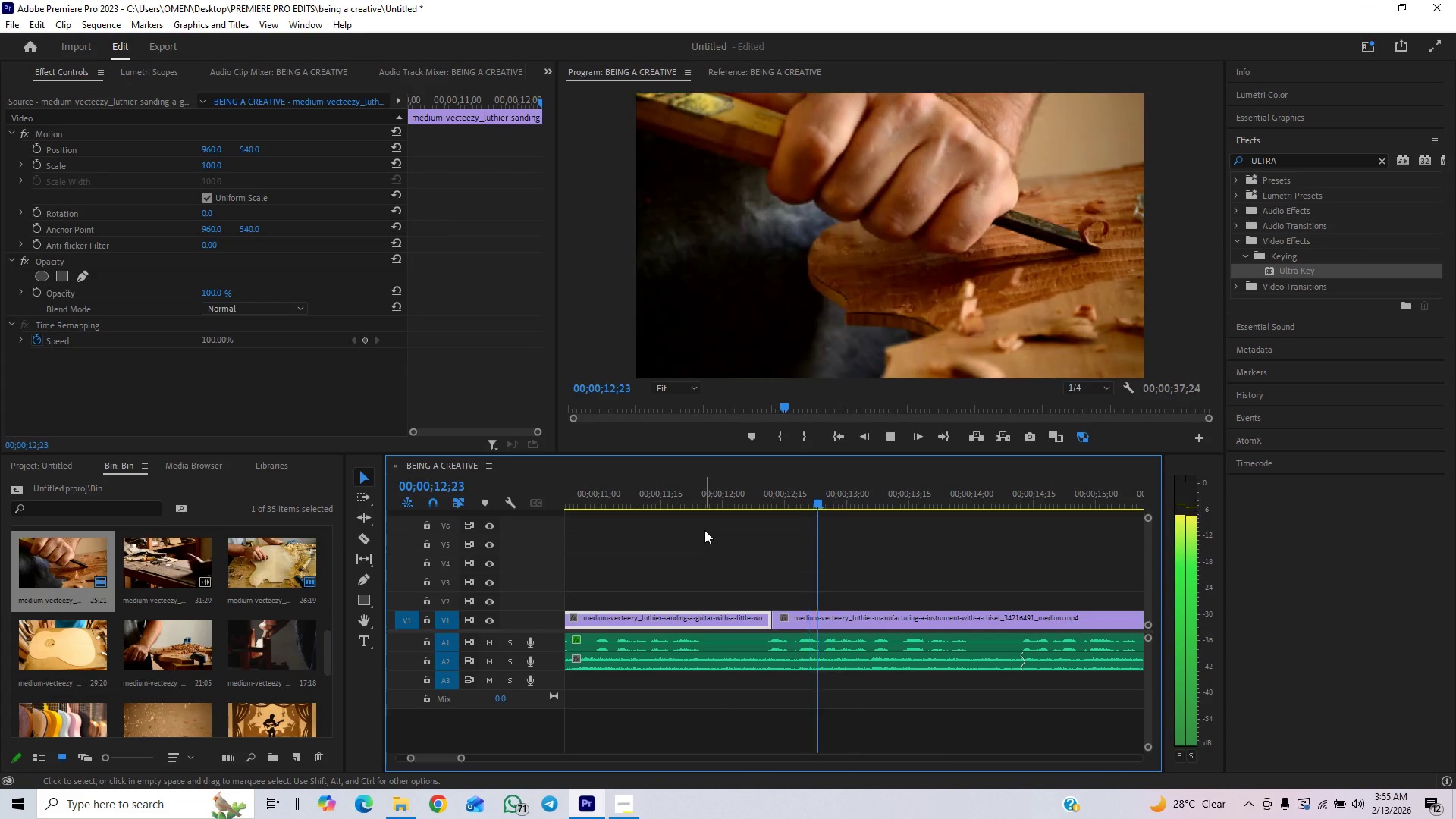 
key(Space)
 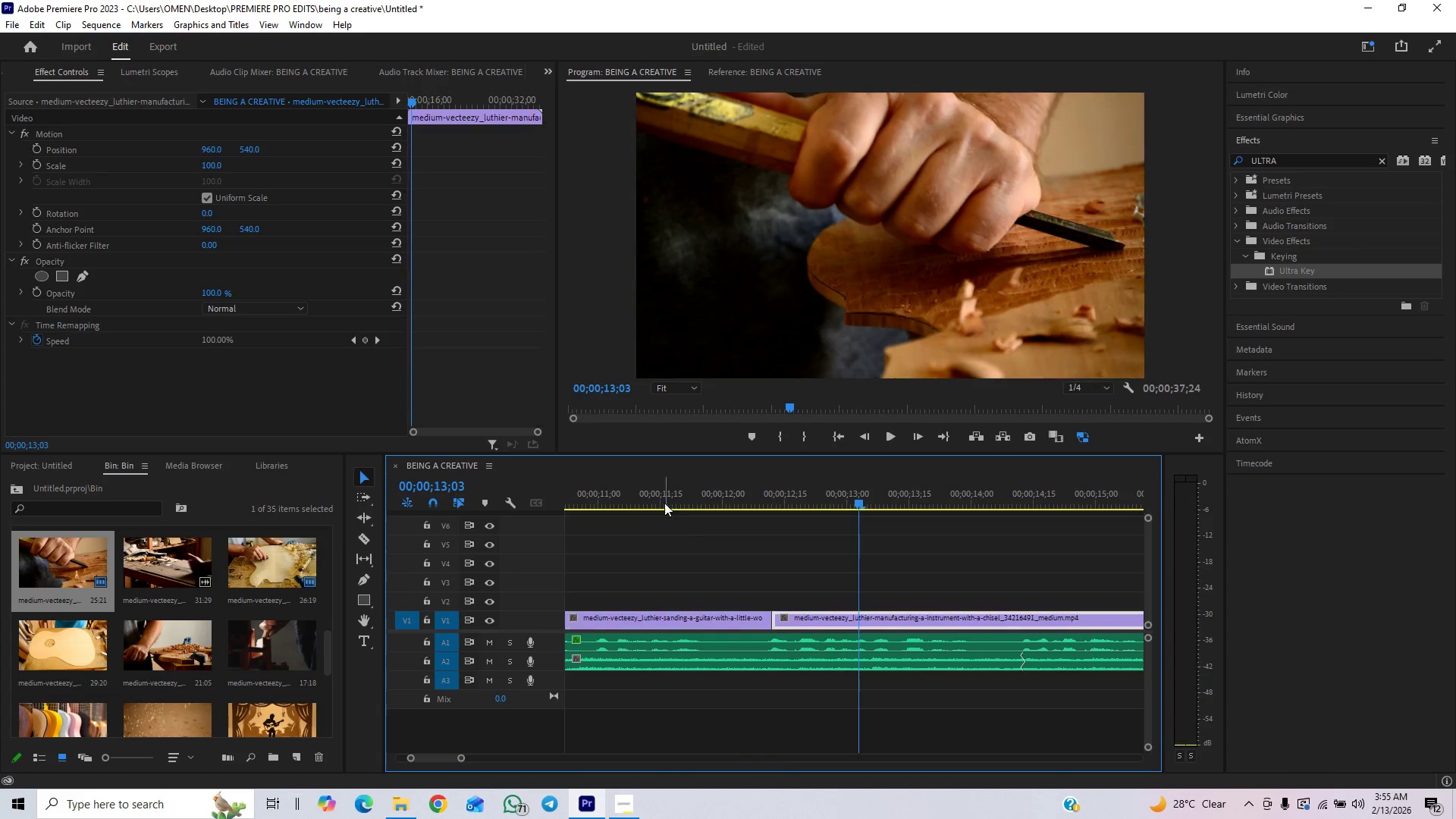 
left_click([664, 501])
 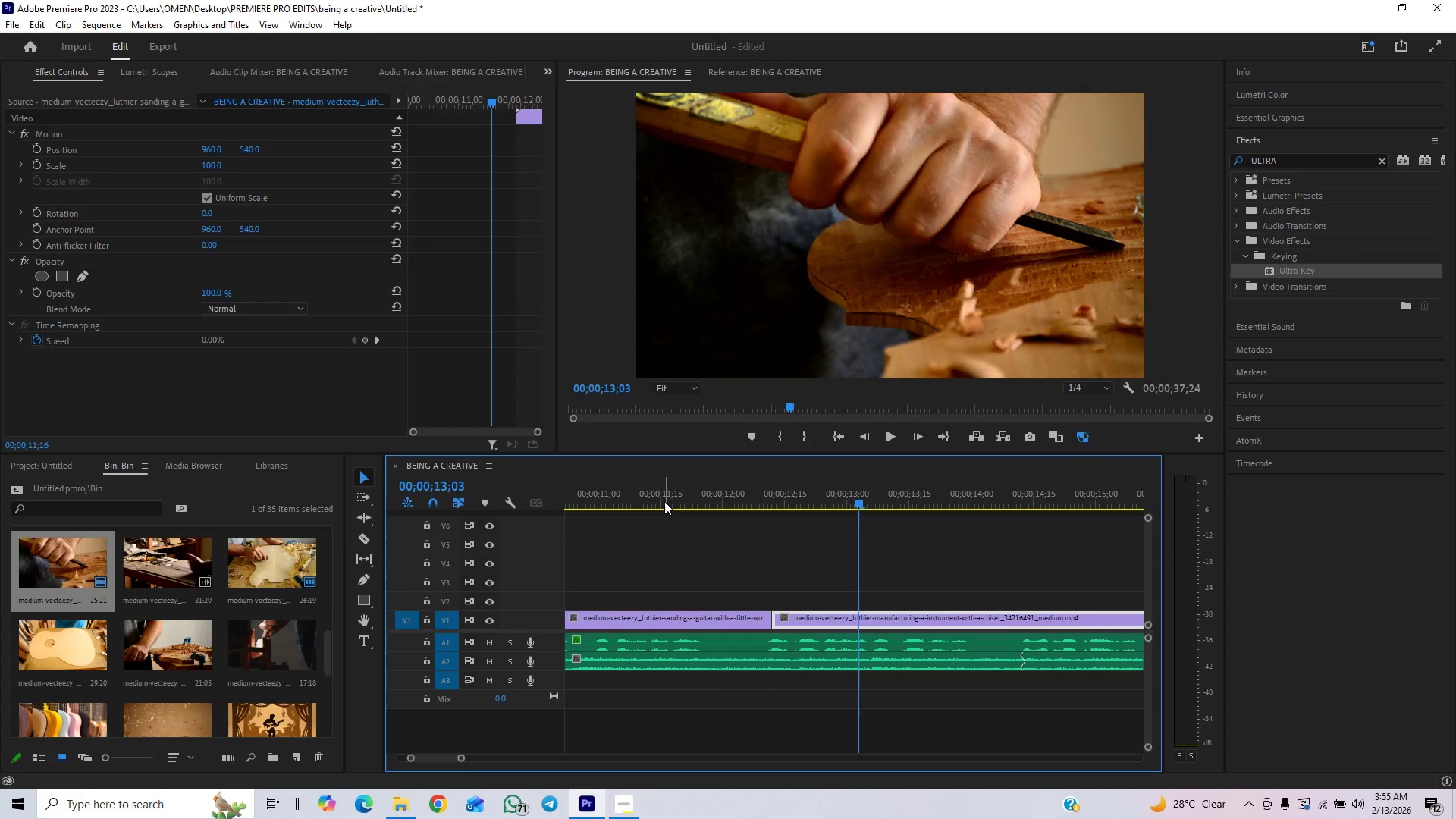 
key(Space)
 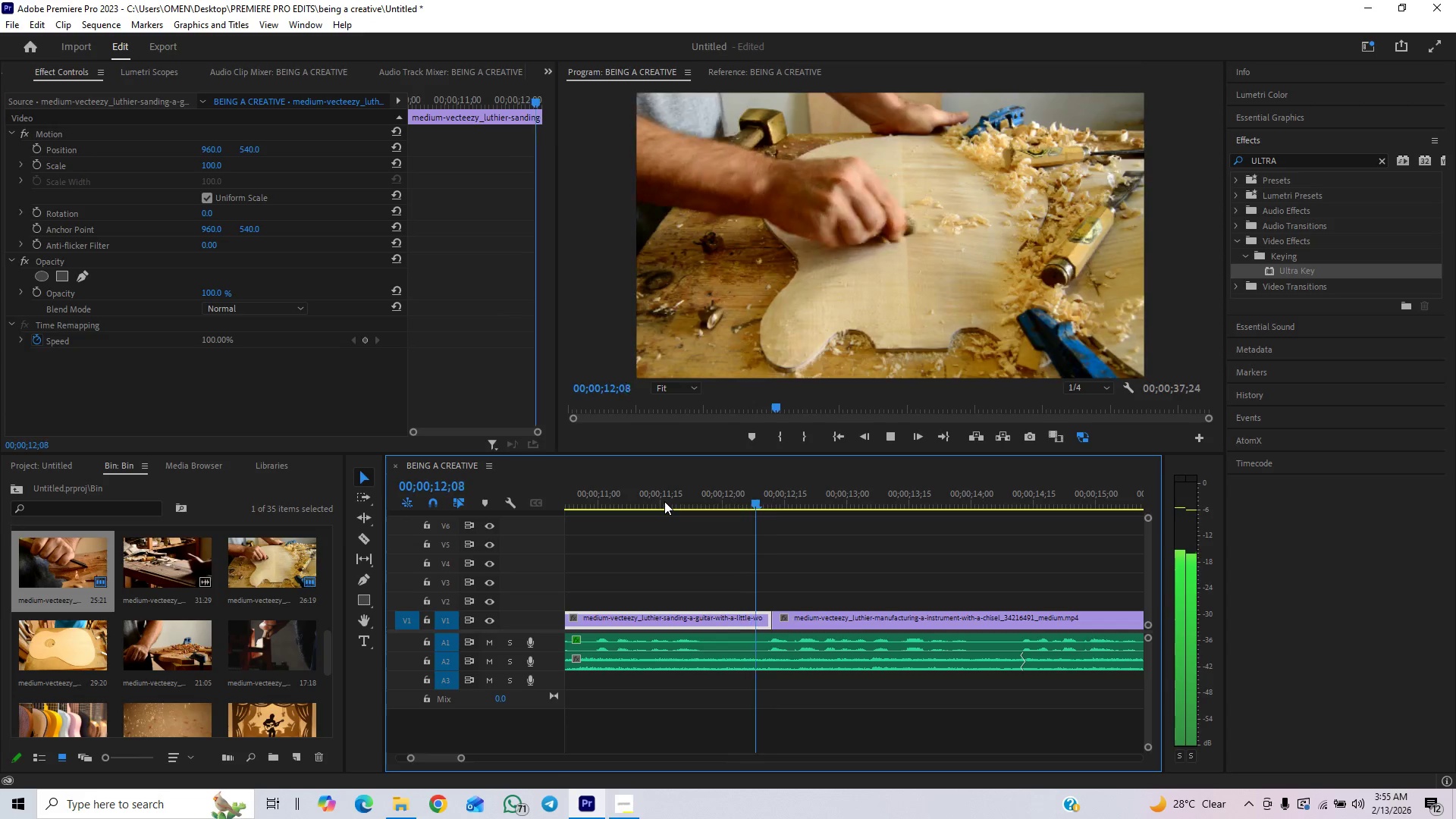 
key(Space)
 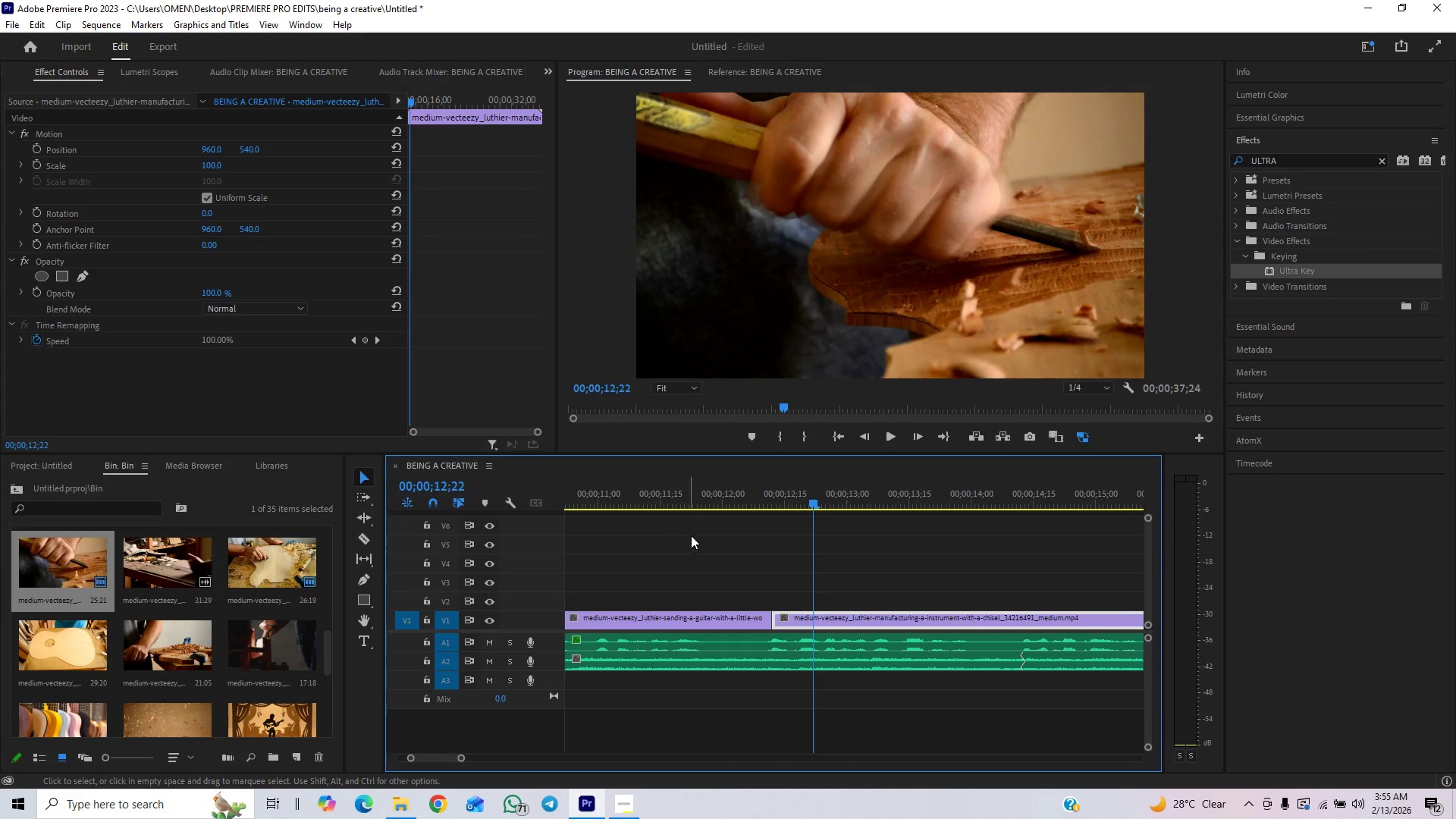 
left_click_drag(start_coordinate=[725, 500], to_coordinate=[774, 479])
 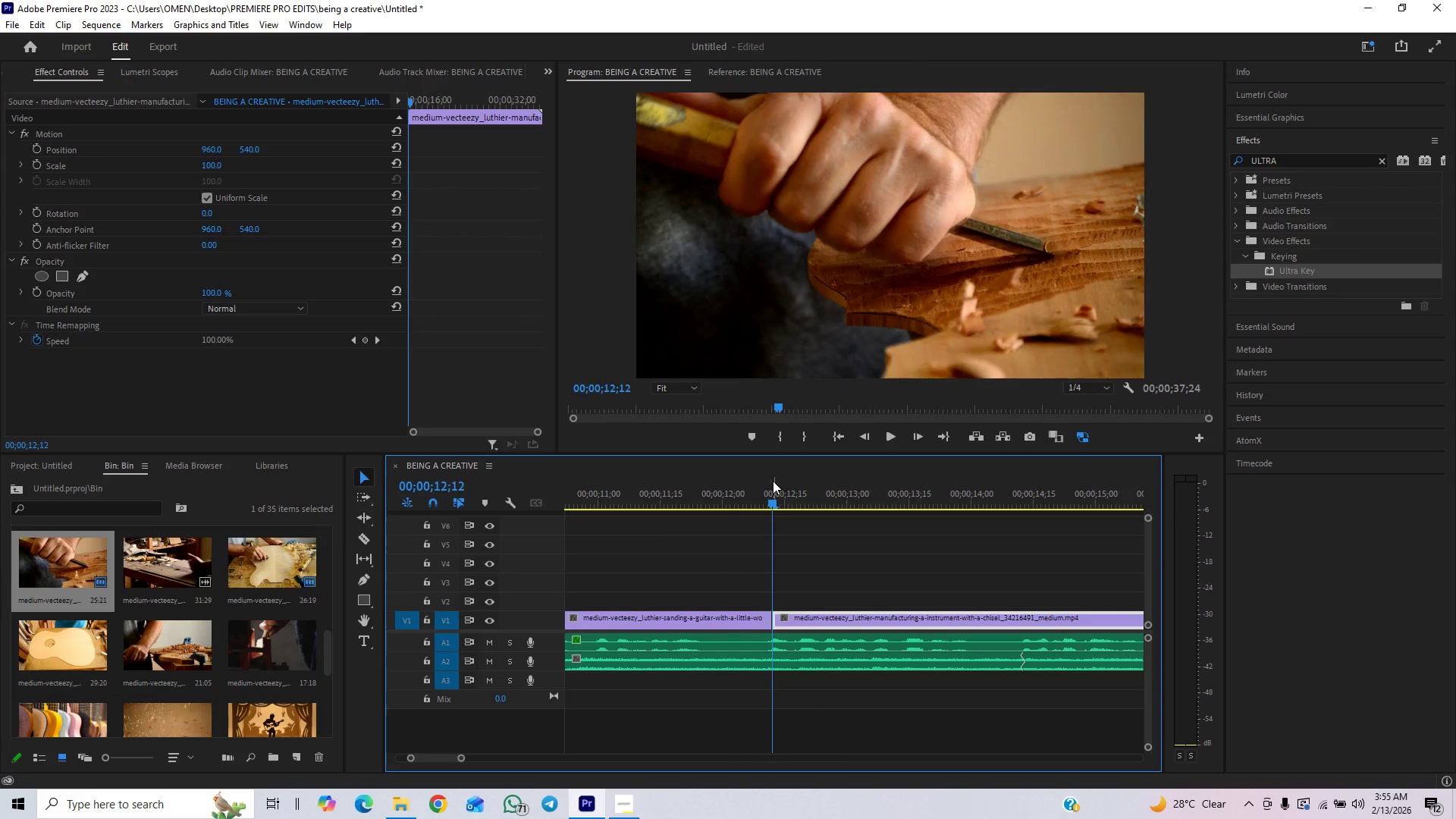 
key(Space)
 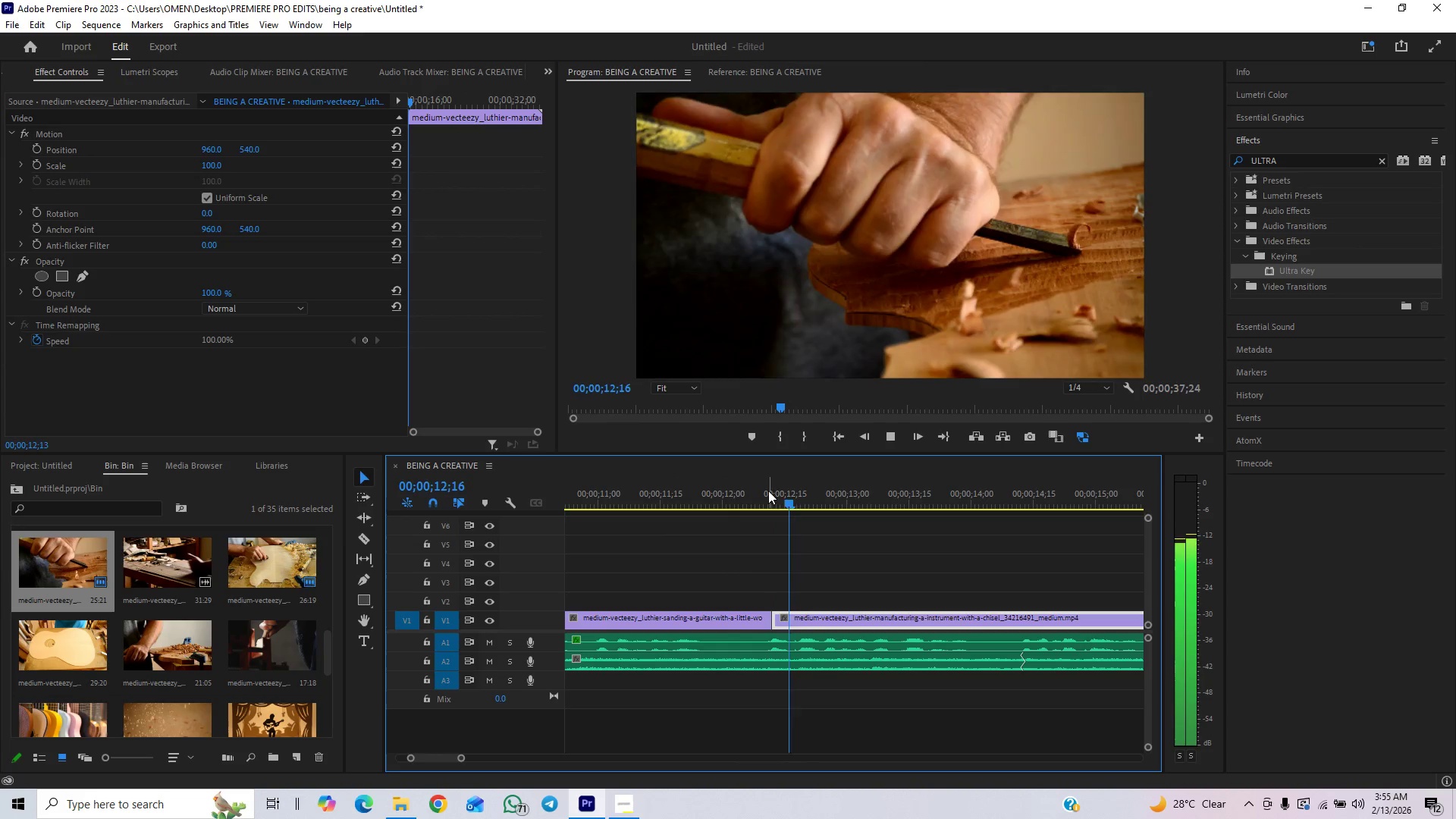 
key(Space)
 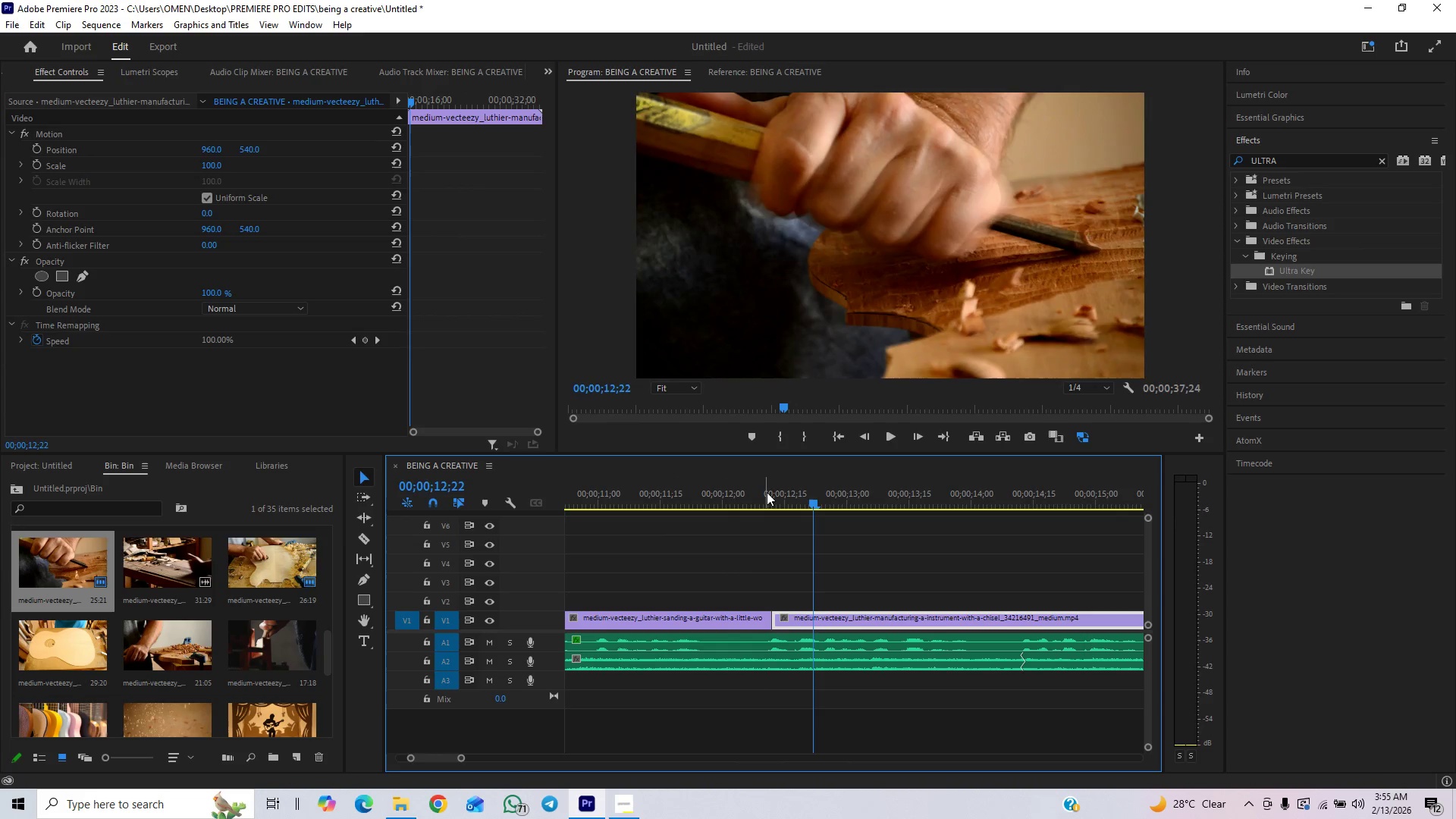 
left_click_drag(start_coordinate=[764, 493], to_coordinate=[746, 510])
 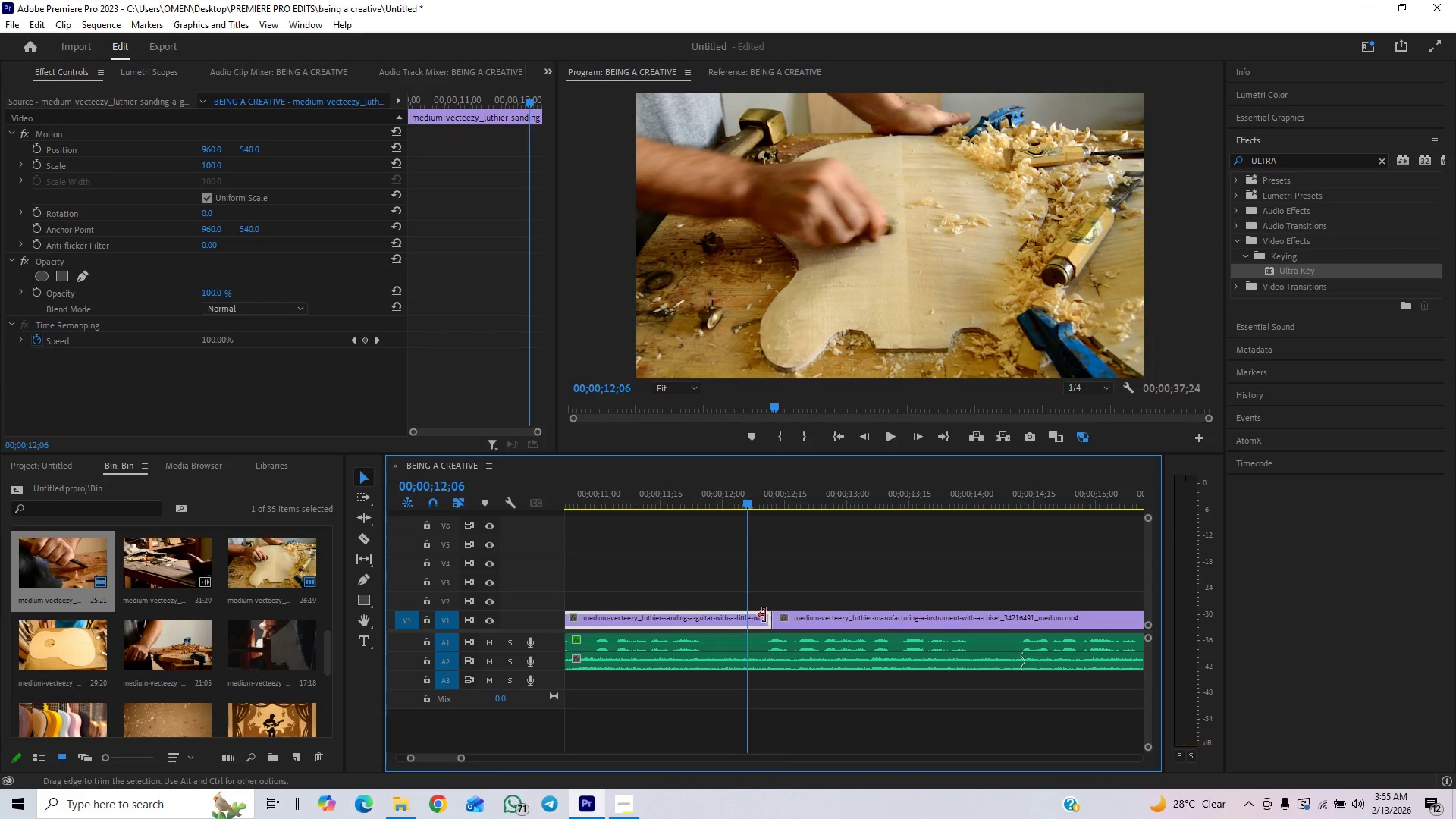 
left_click_drag(start_coordinate=[764, 615], to_coordinate=[741, 629])
 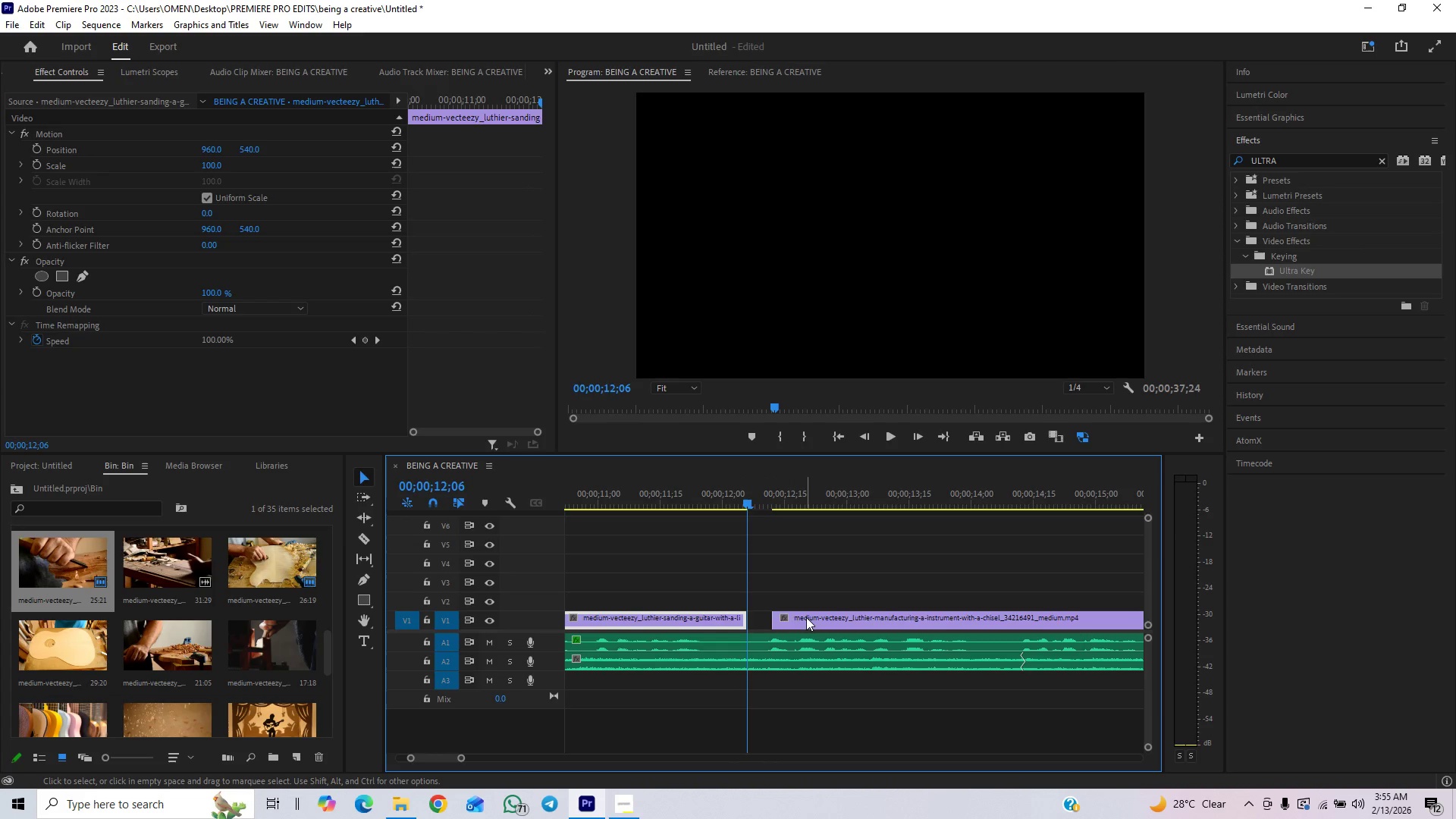 
left_click_drag(start_coordinate=[806, 617], to_coordinate=[786, 618])
 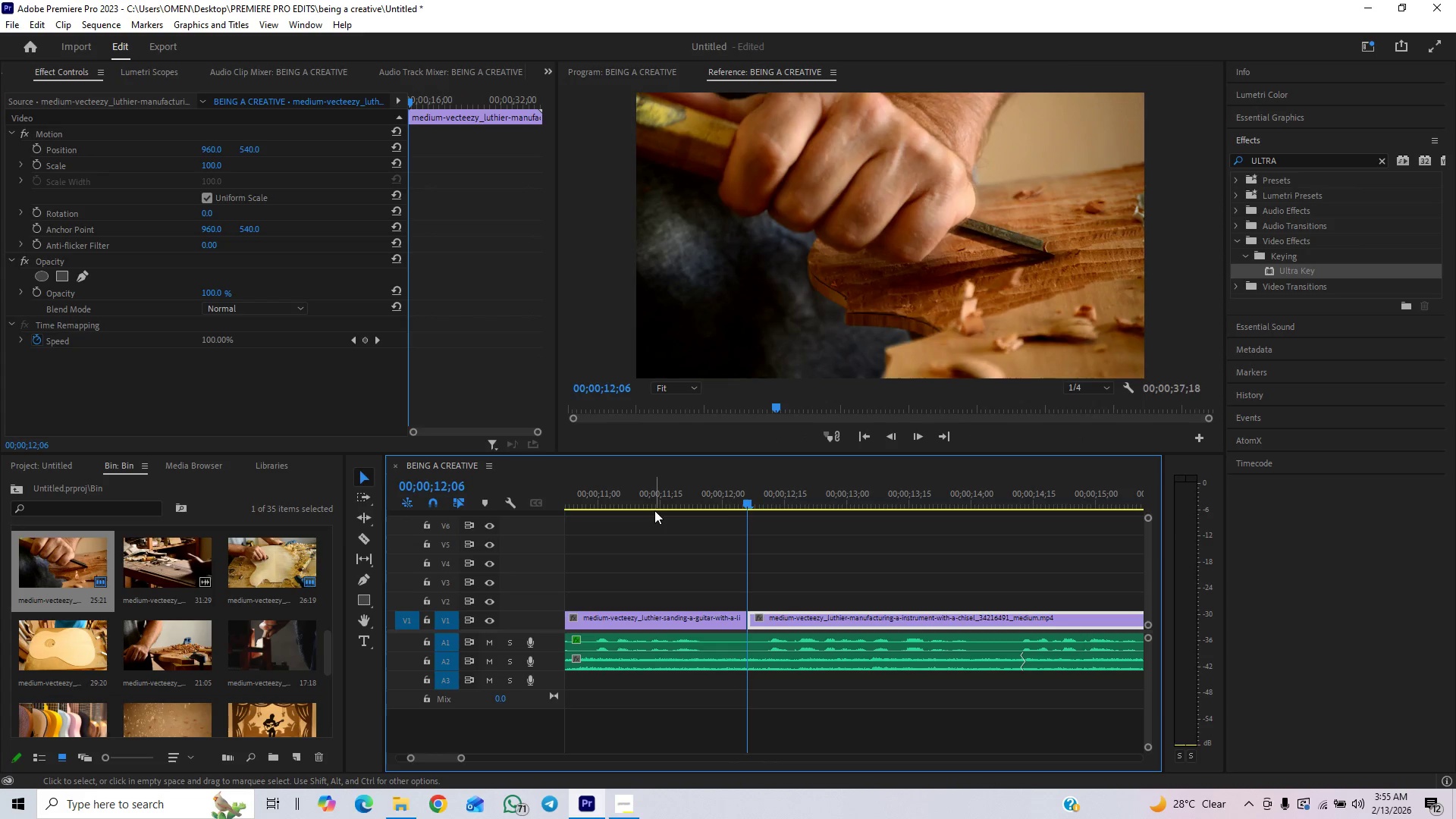 
left_click([655, 498])
 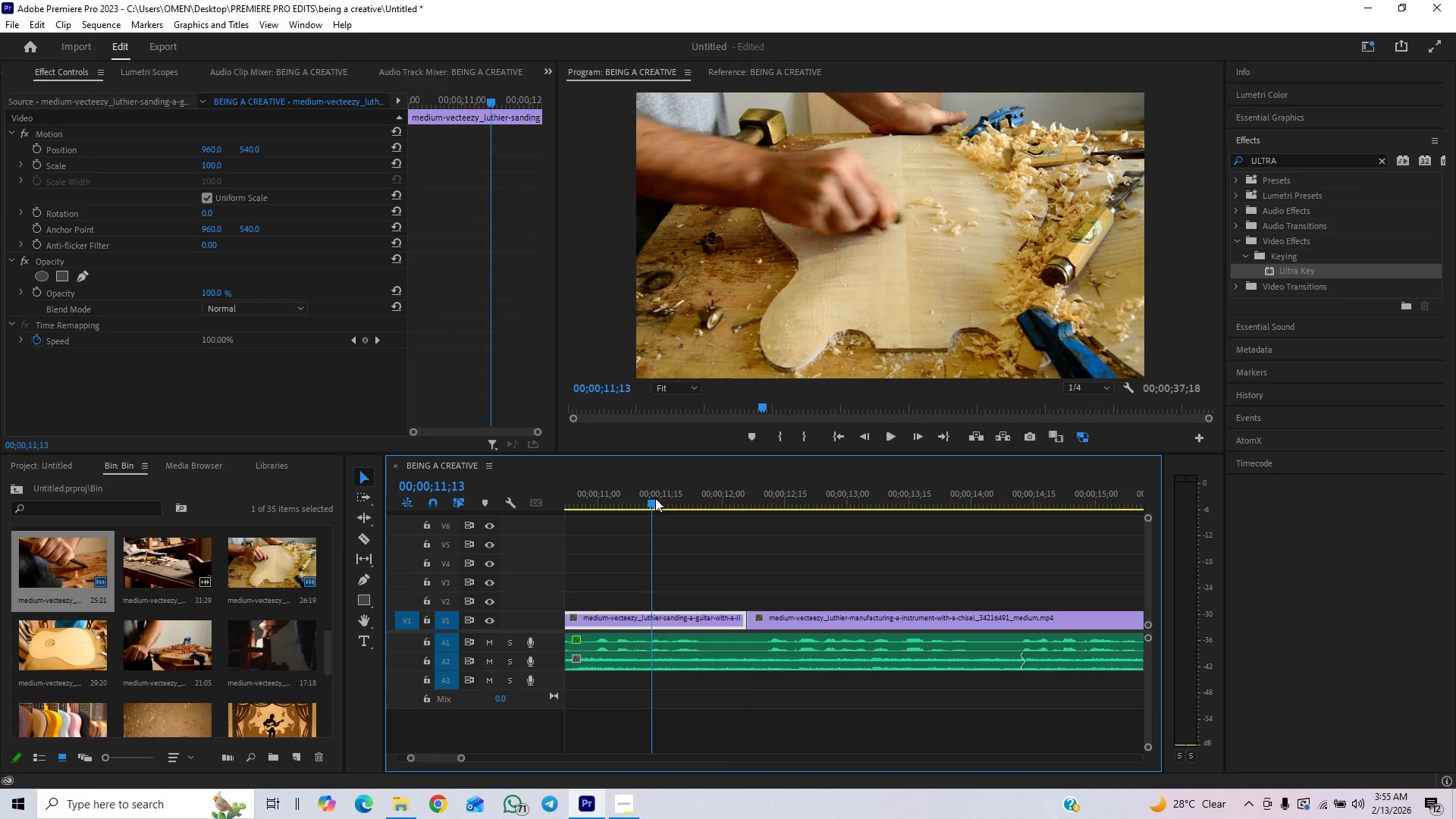 
key(Space)
 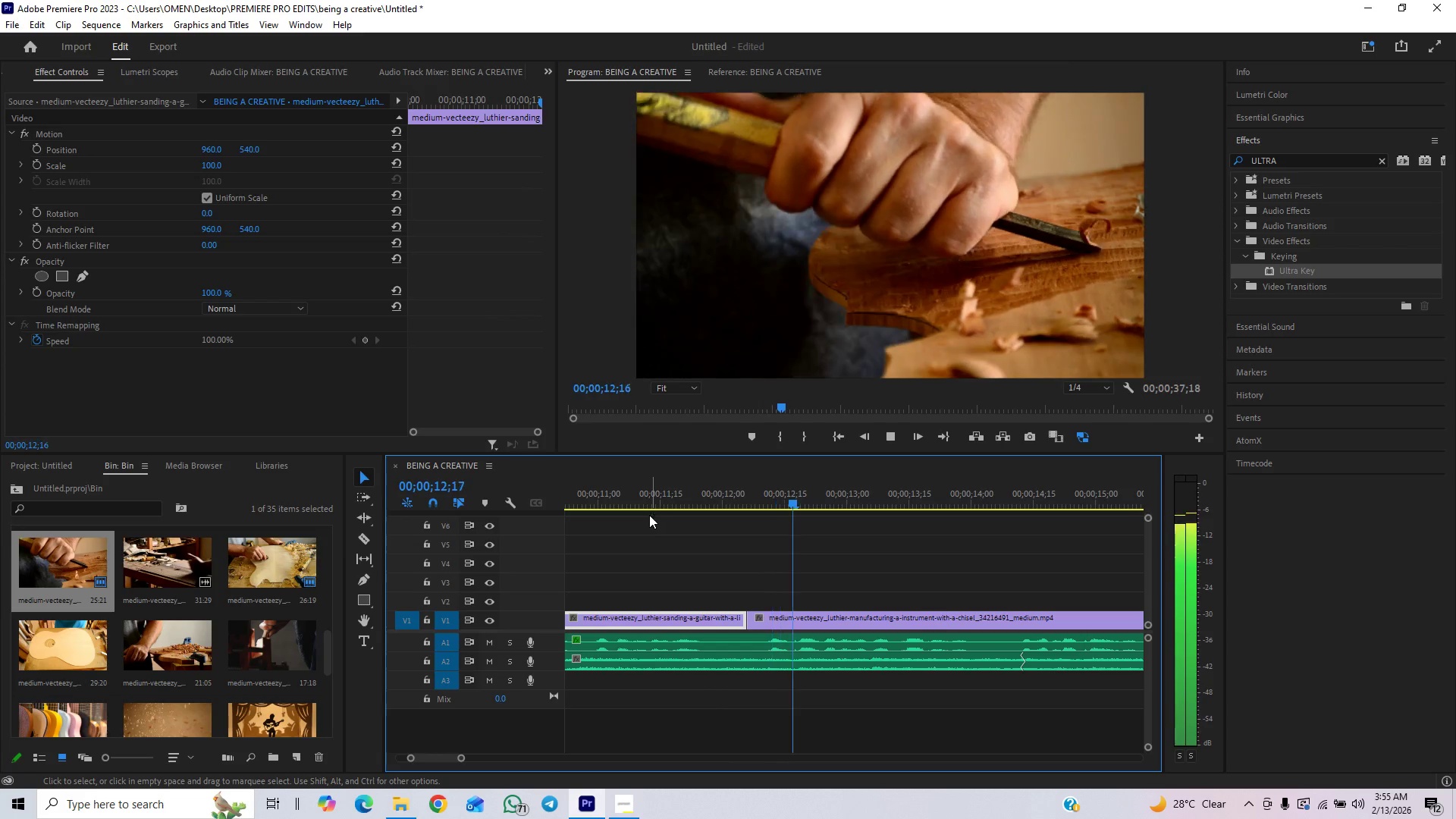 
key(Space)
 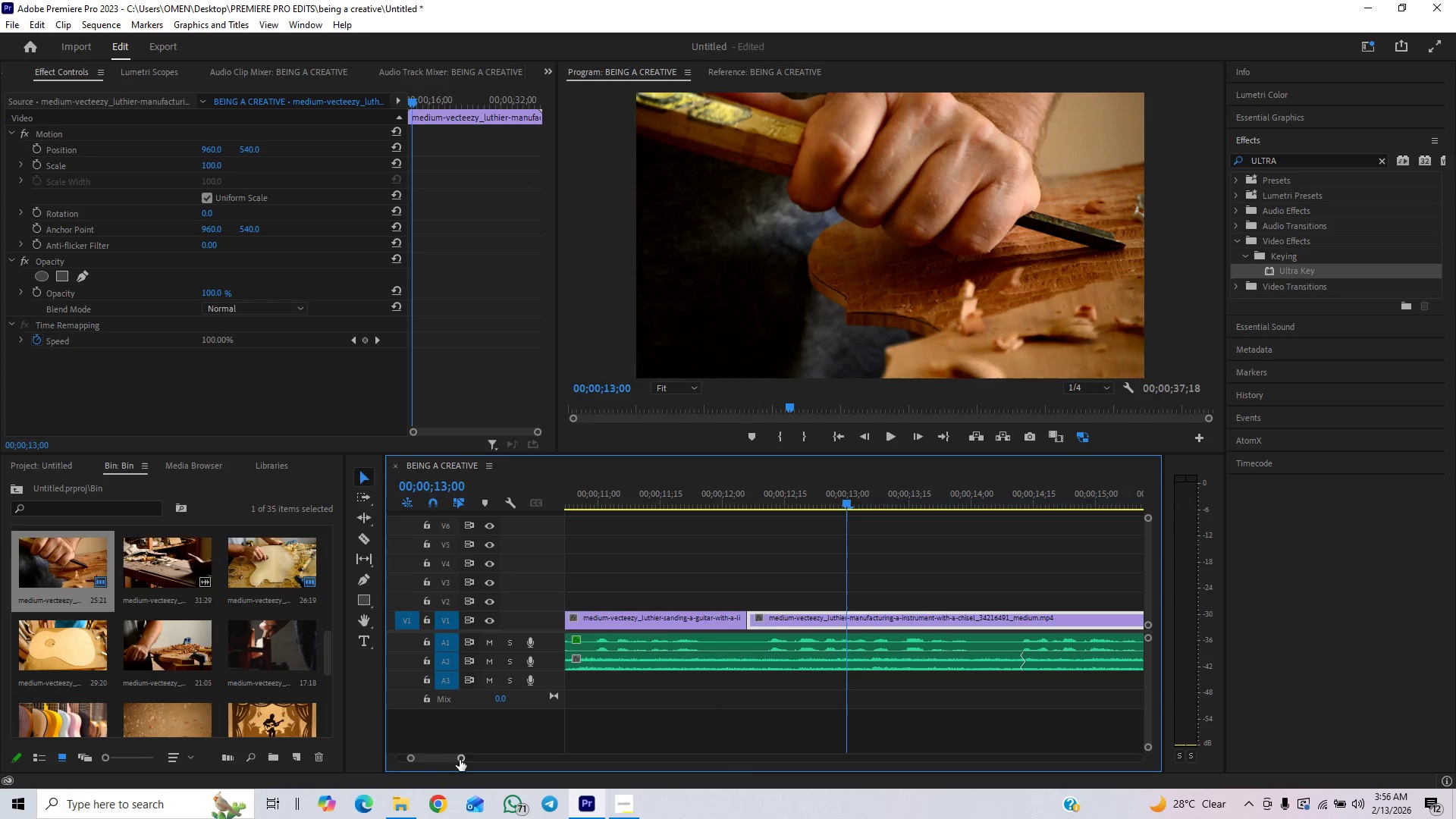 
left_click_drag(start_coordinate=[463, 758], to_coordinate=[485, 752])
 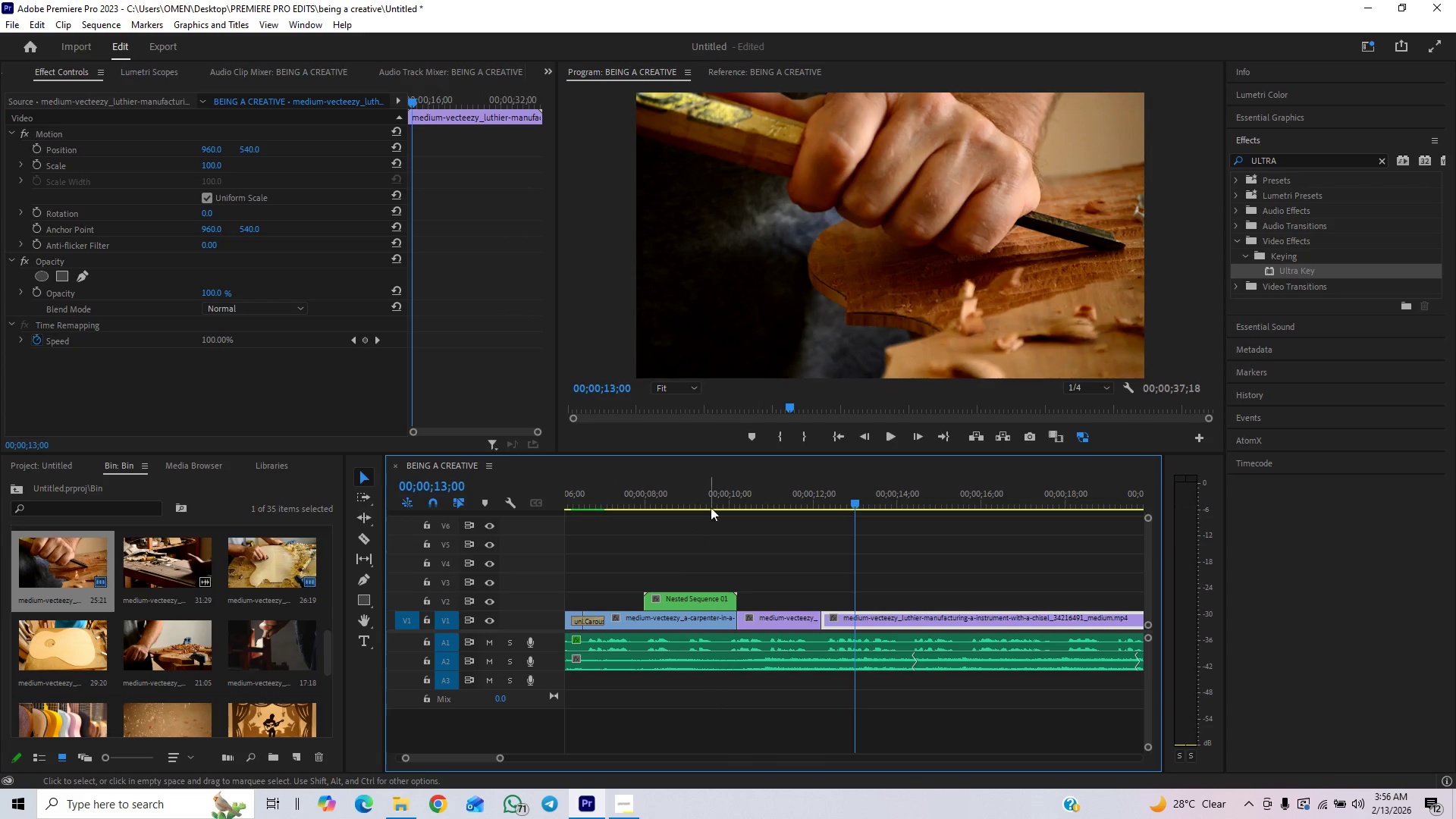 
left_click([716, 500])
 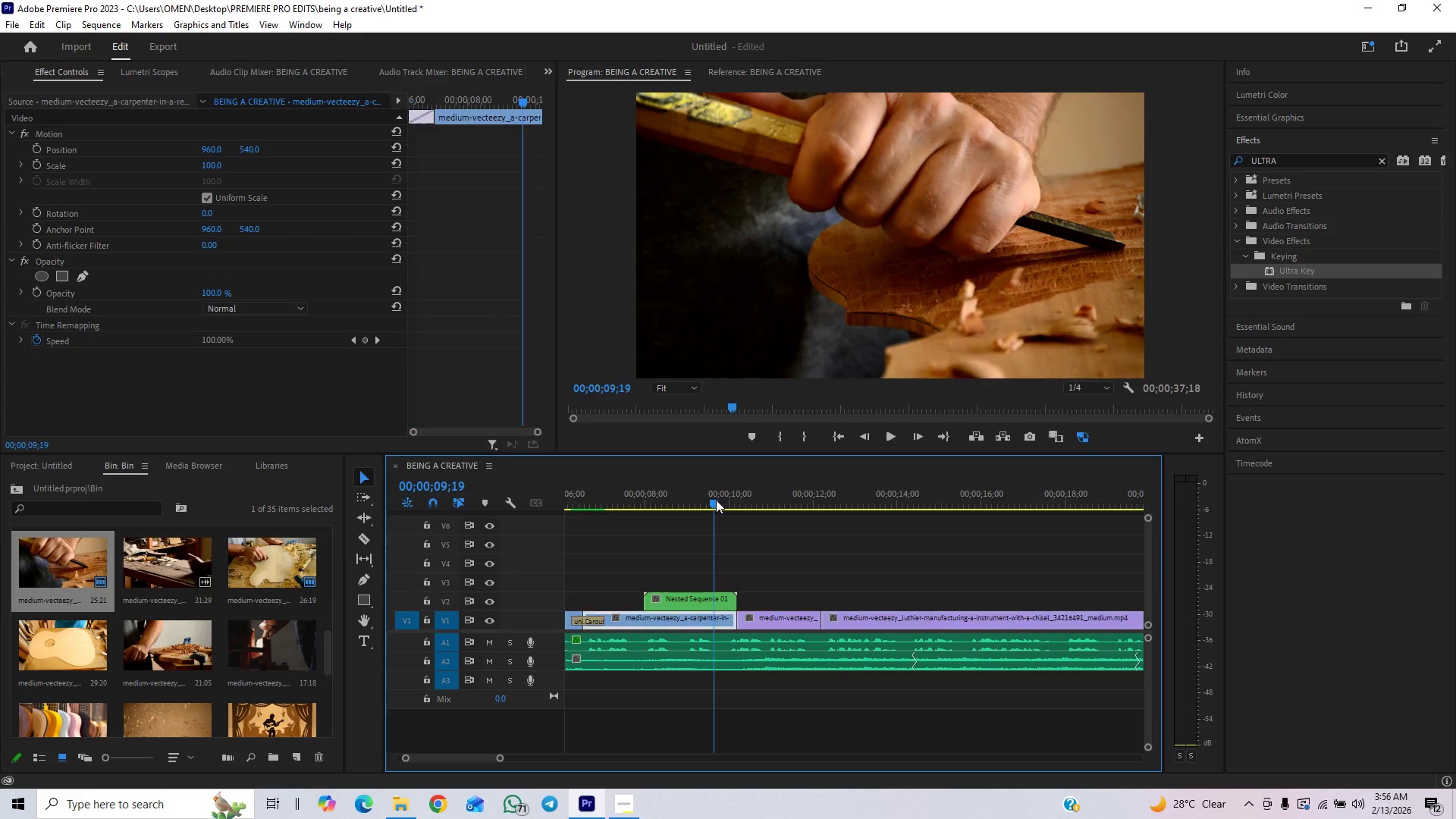 
key(Space)
 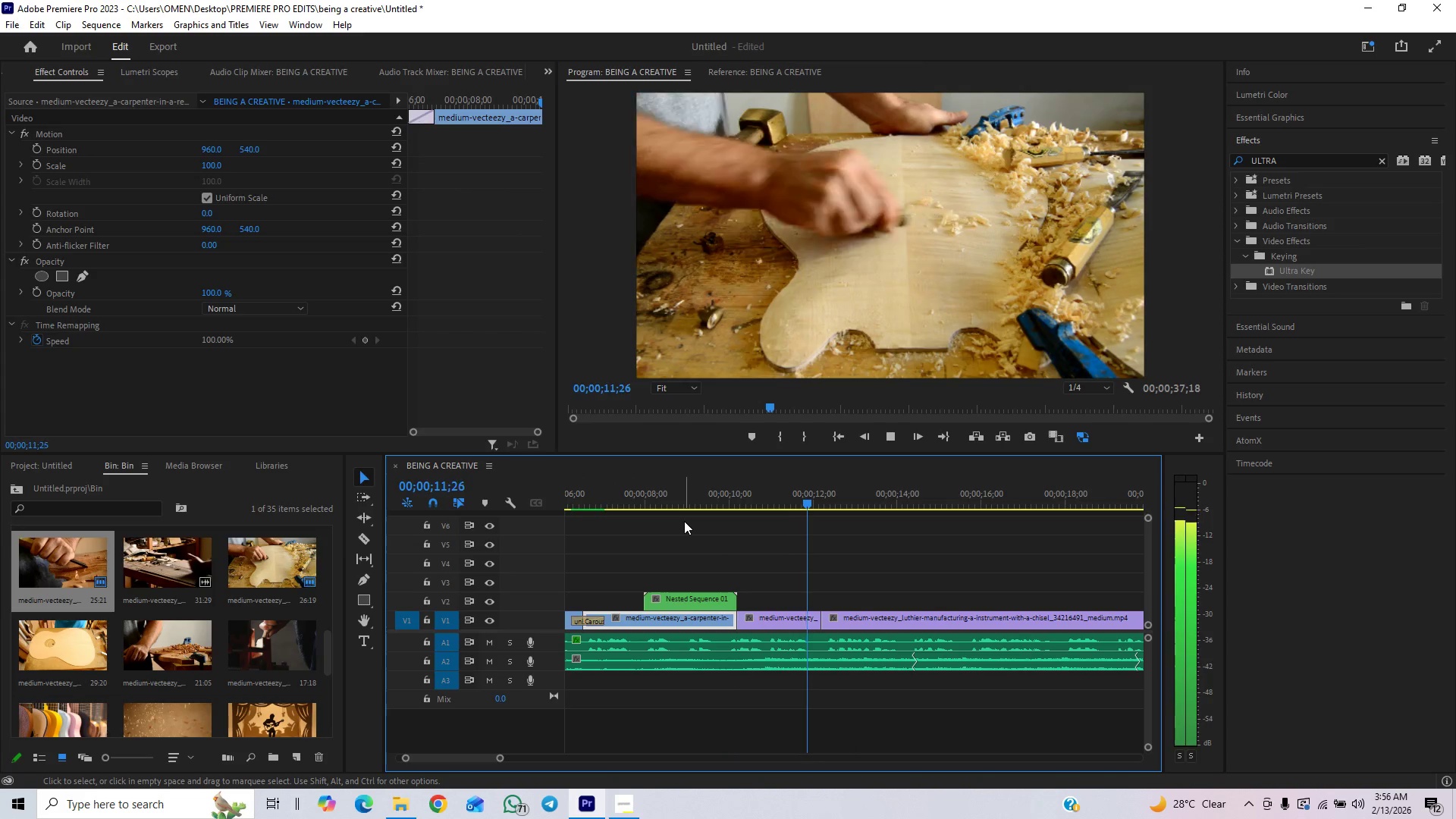 
key(Space)
 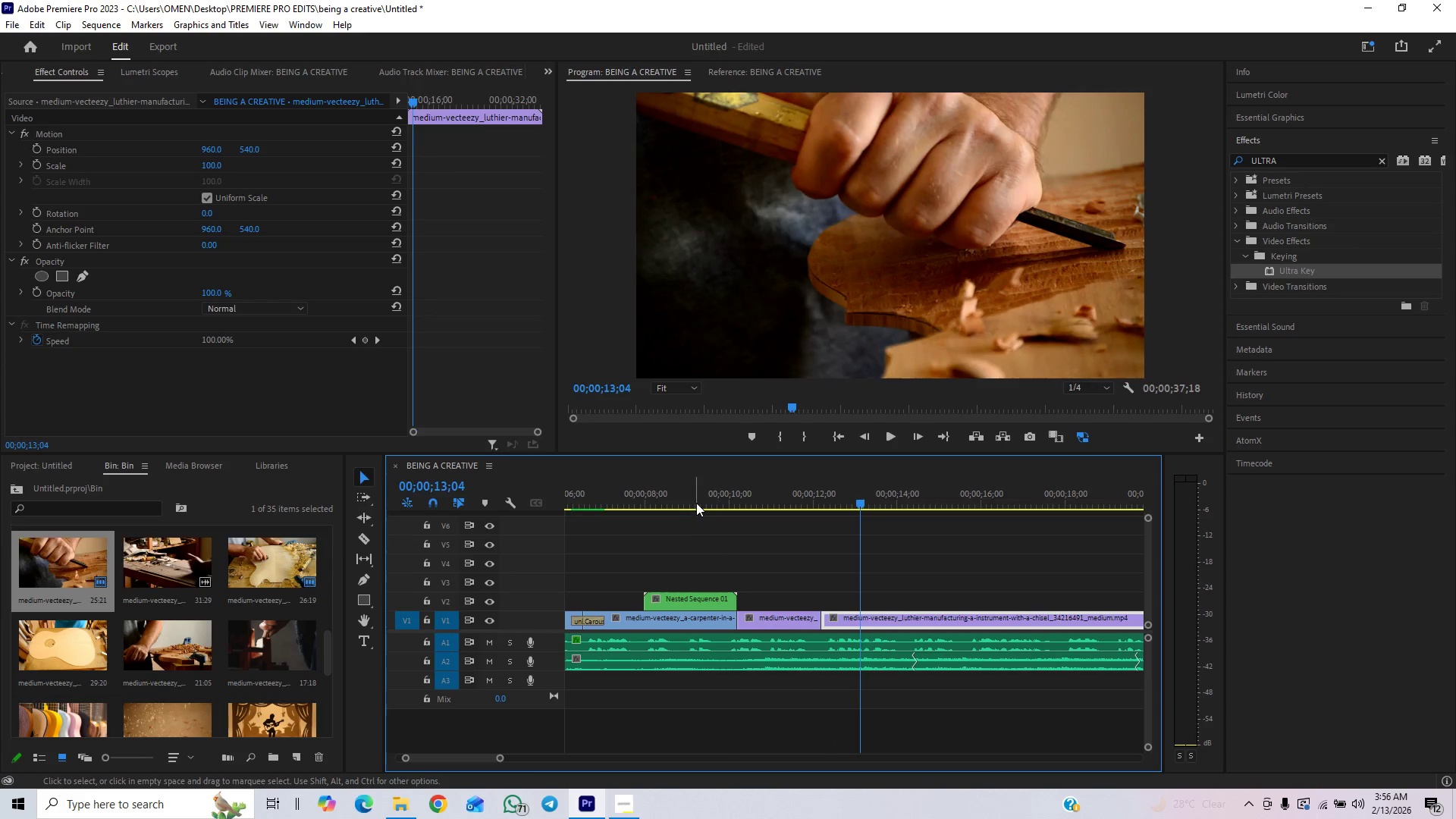 
left_click([703, 490])
 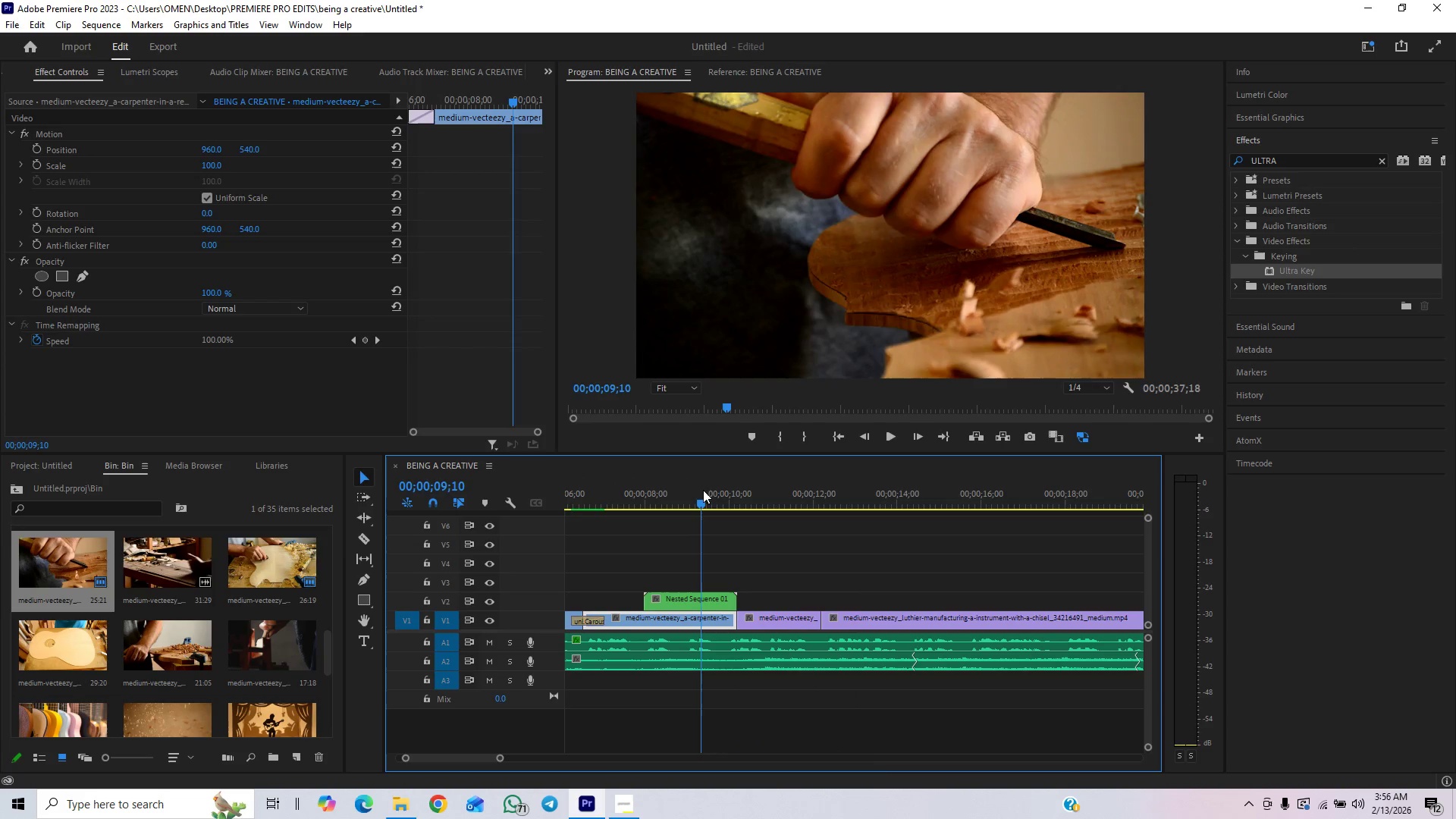 
key(Space)
 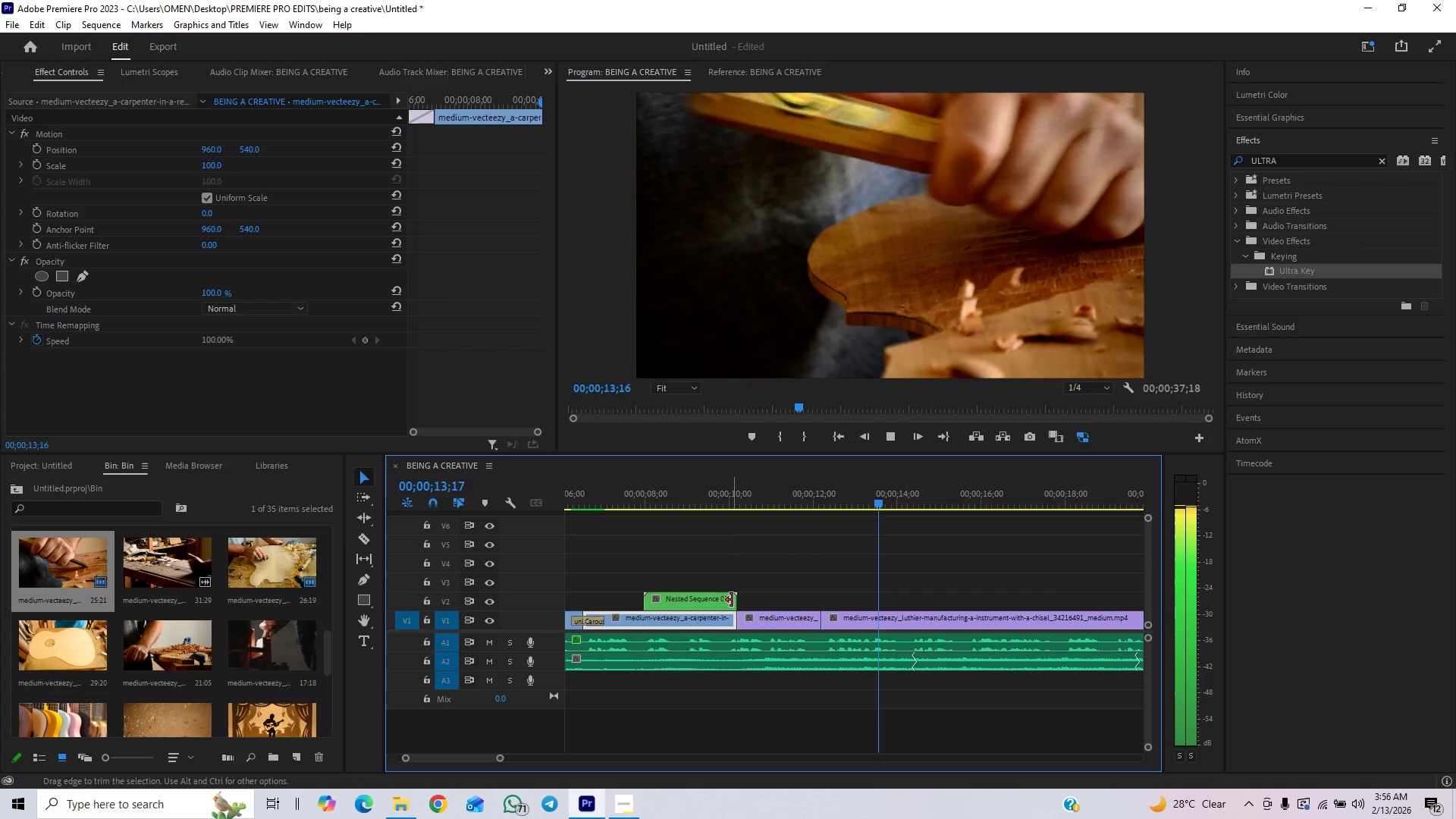 
wait(6.25)
 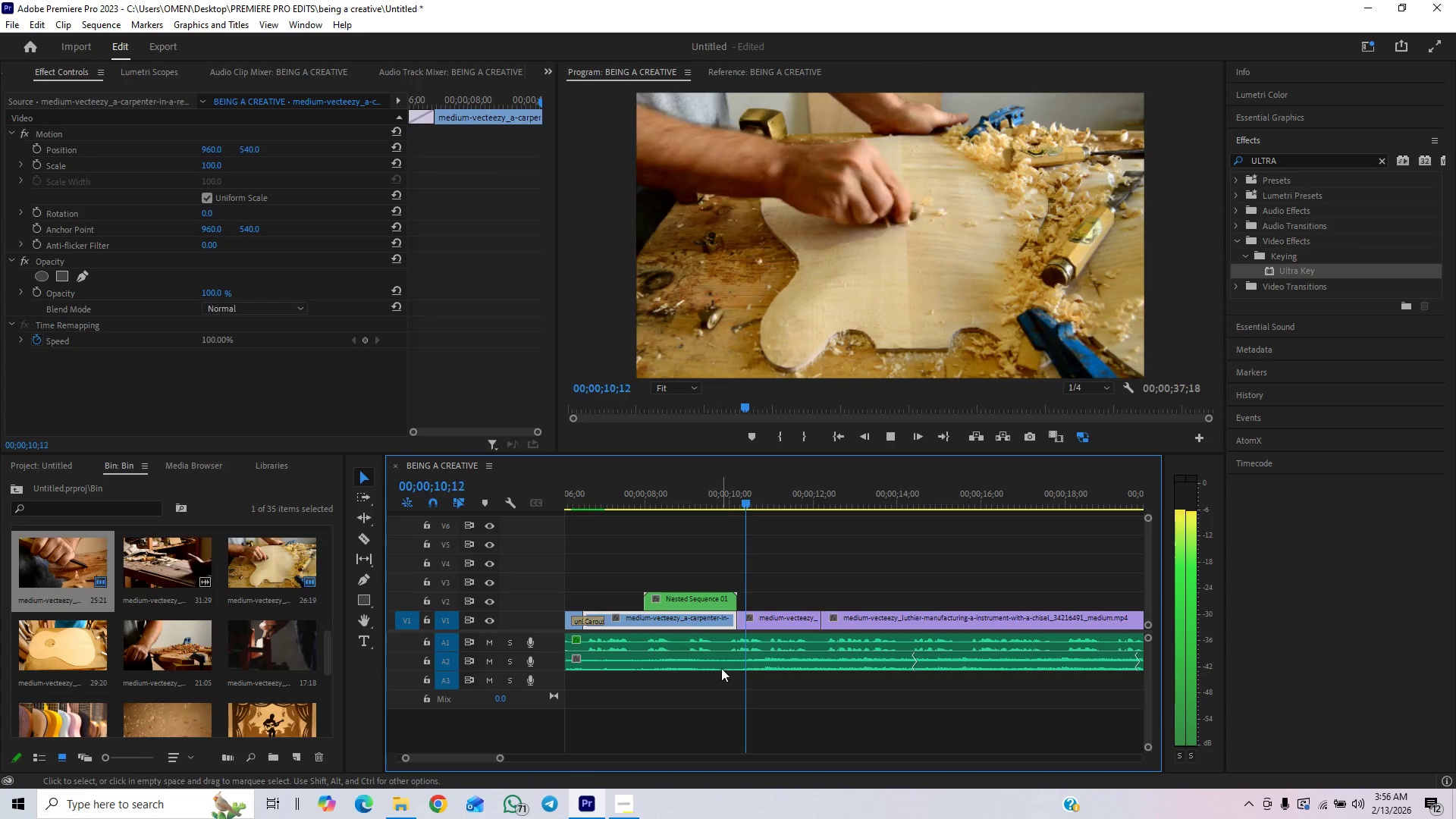 
key(Space)
 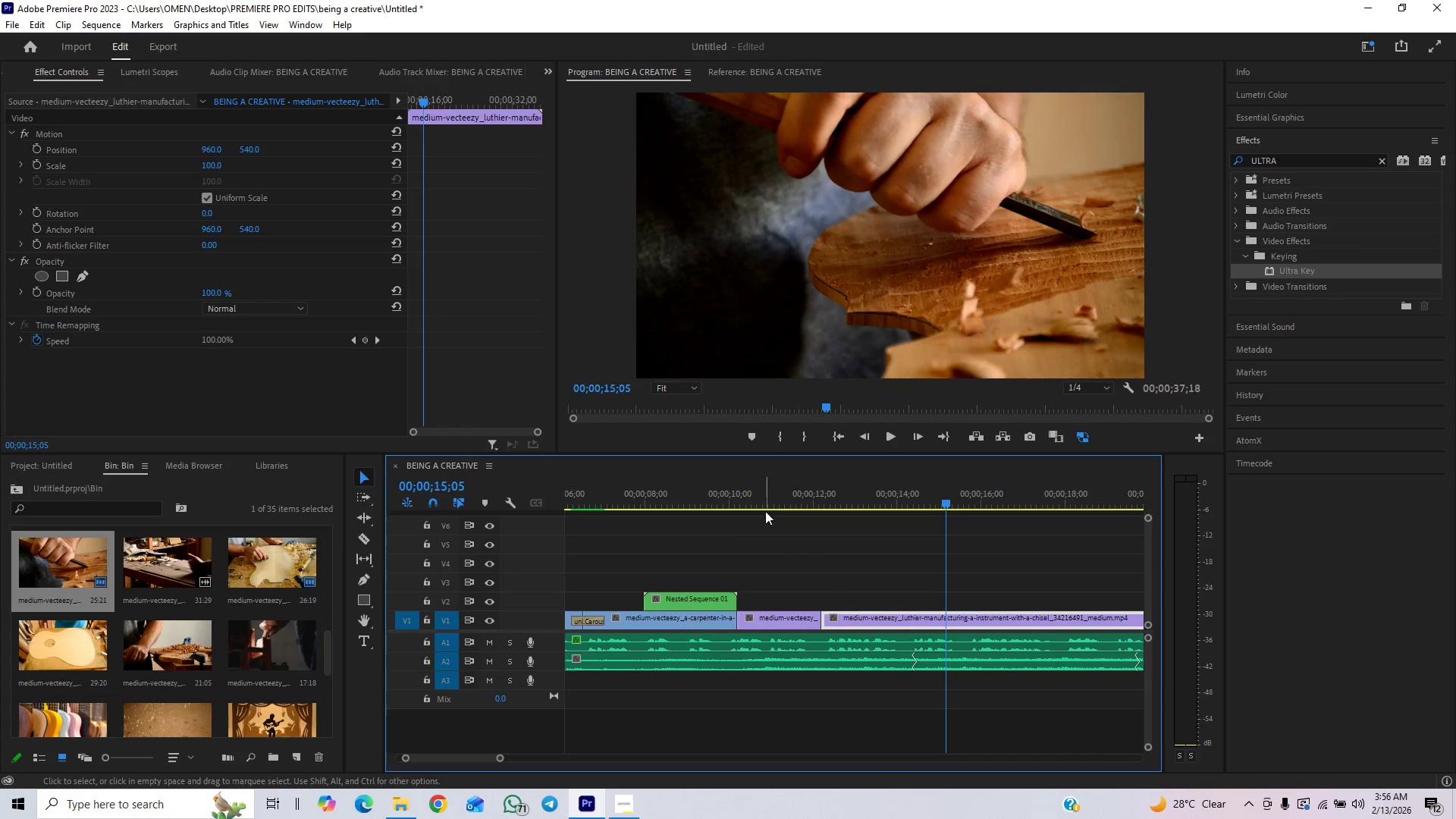 
left_click([768, 497])
 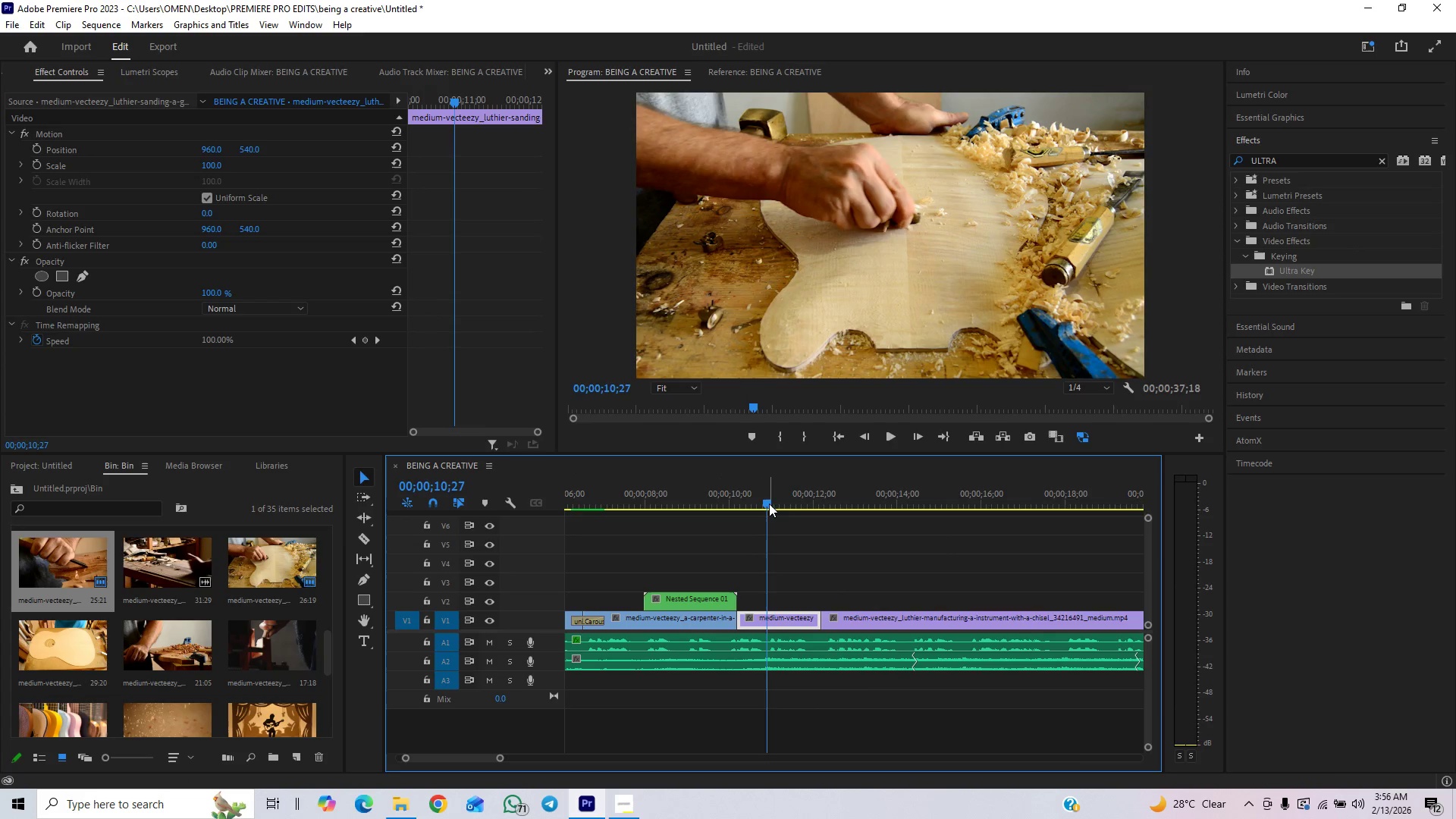 
key(Control+S)
 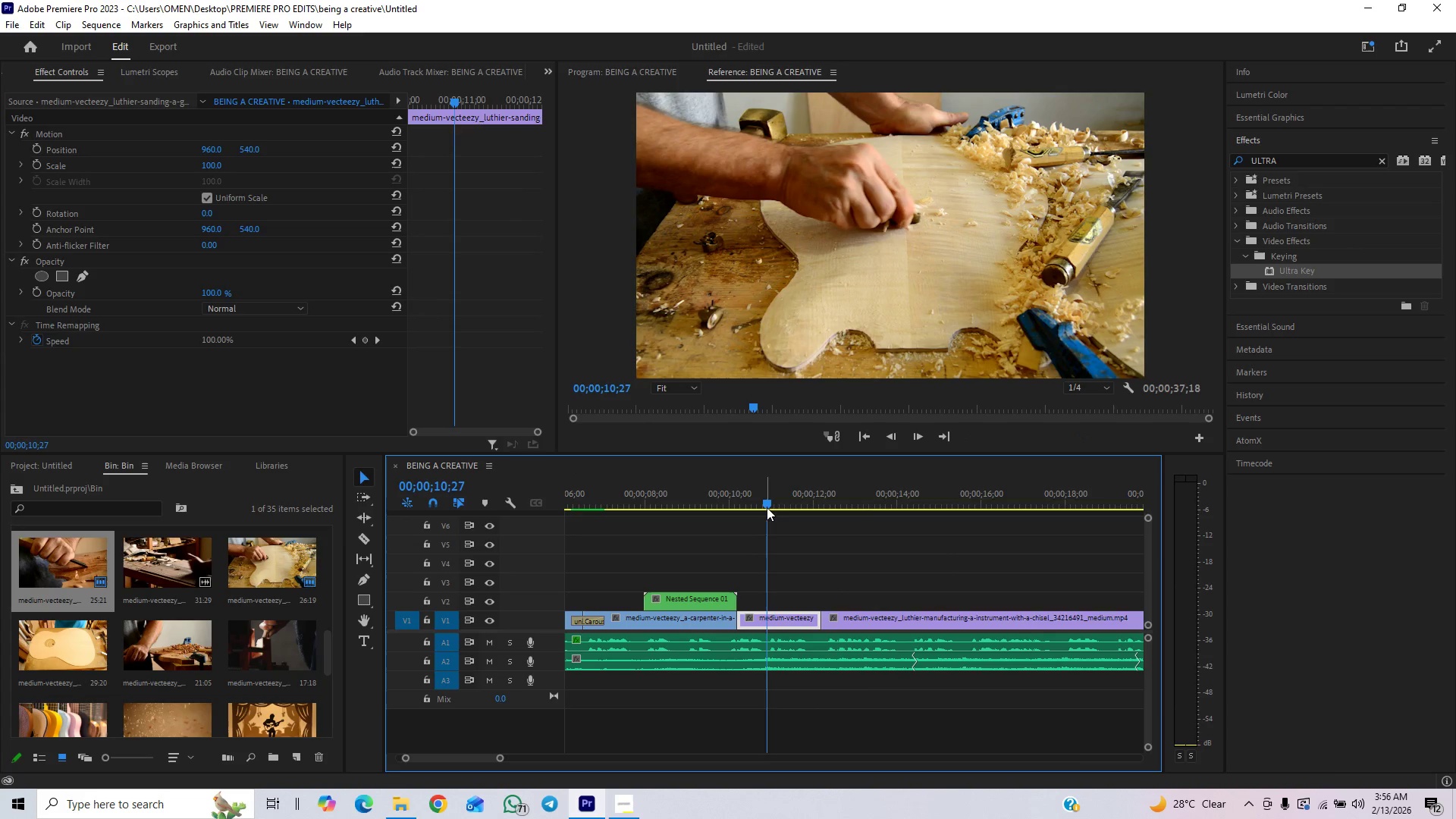 
key(Space)
 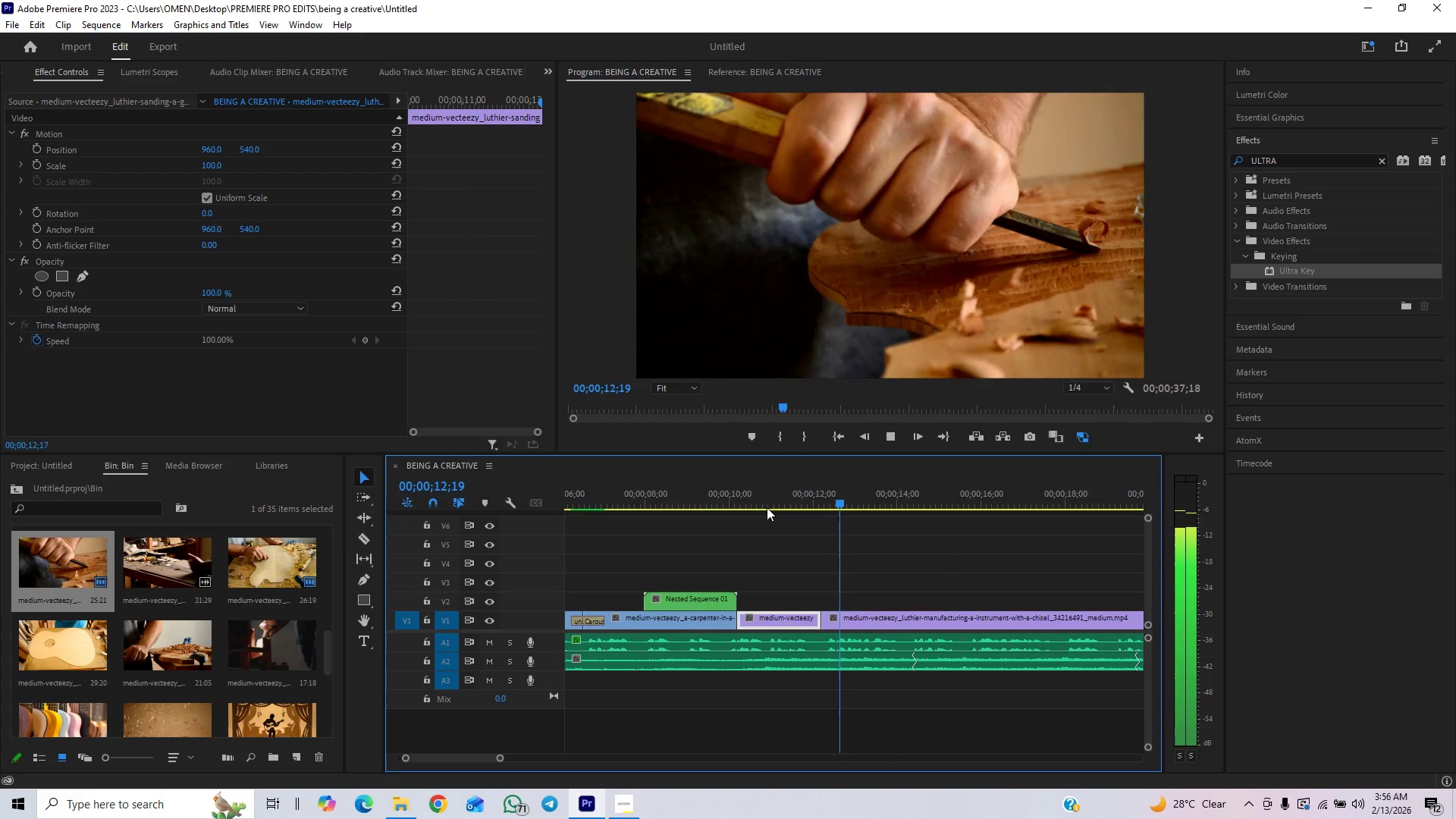 
key(Space)
 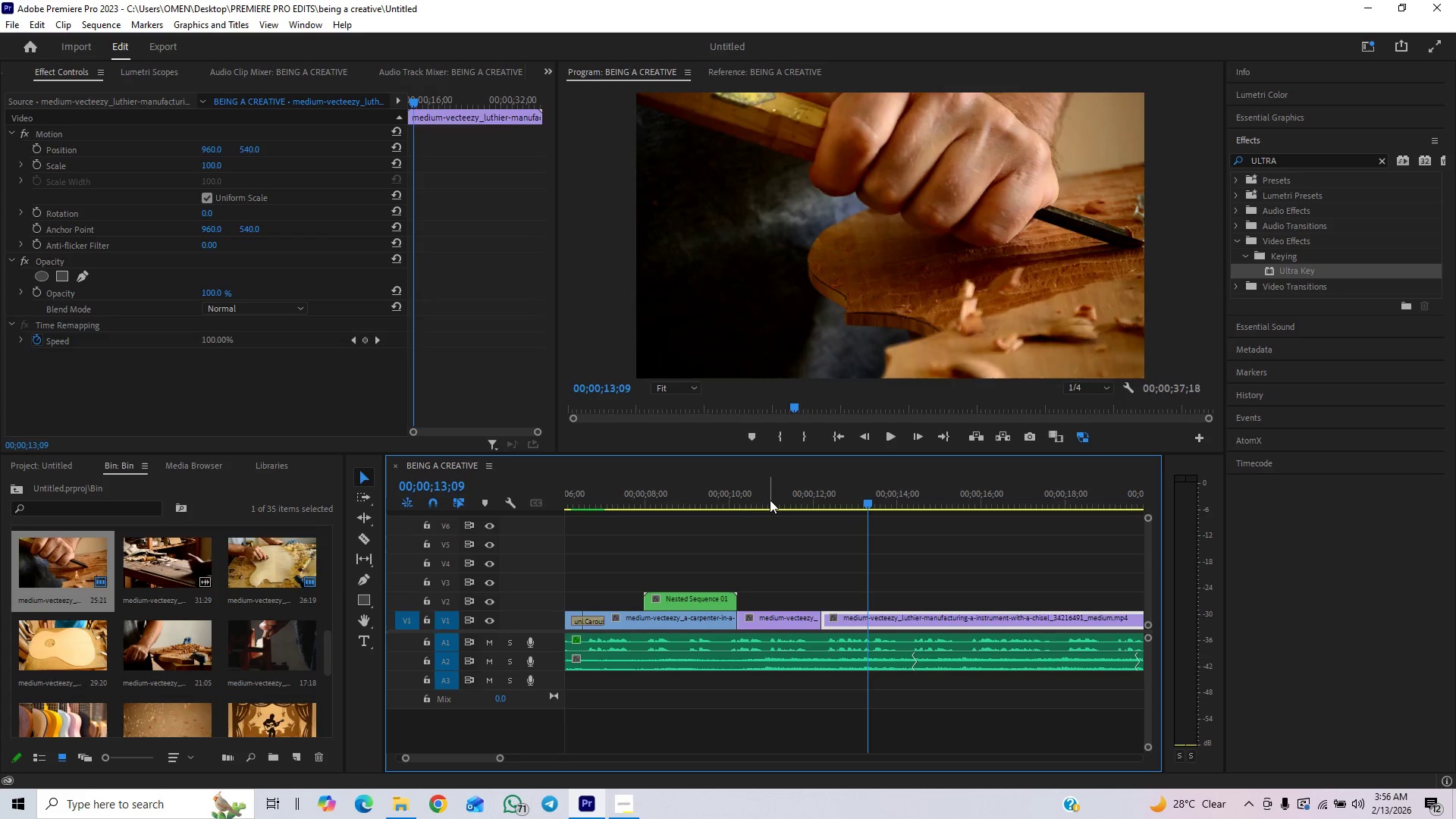 
left_click([770, 500])
 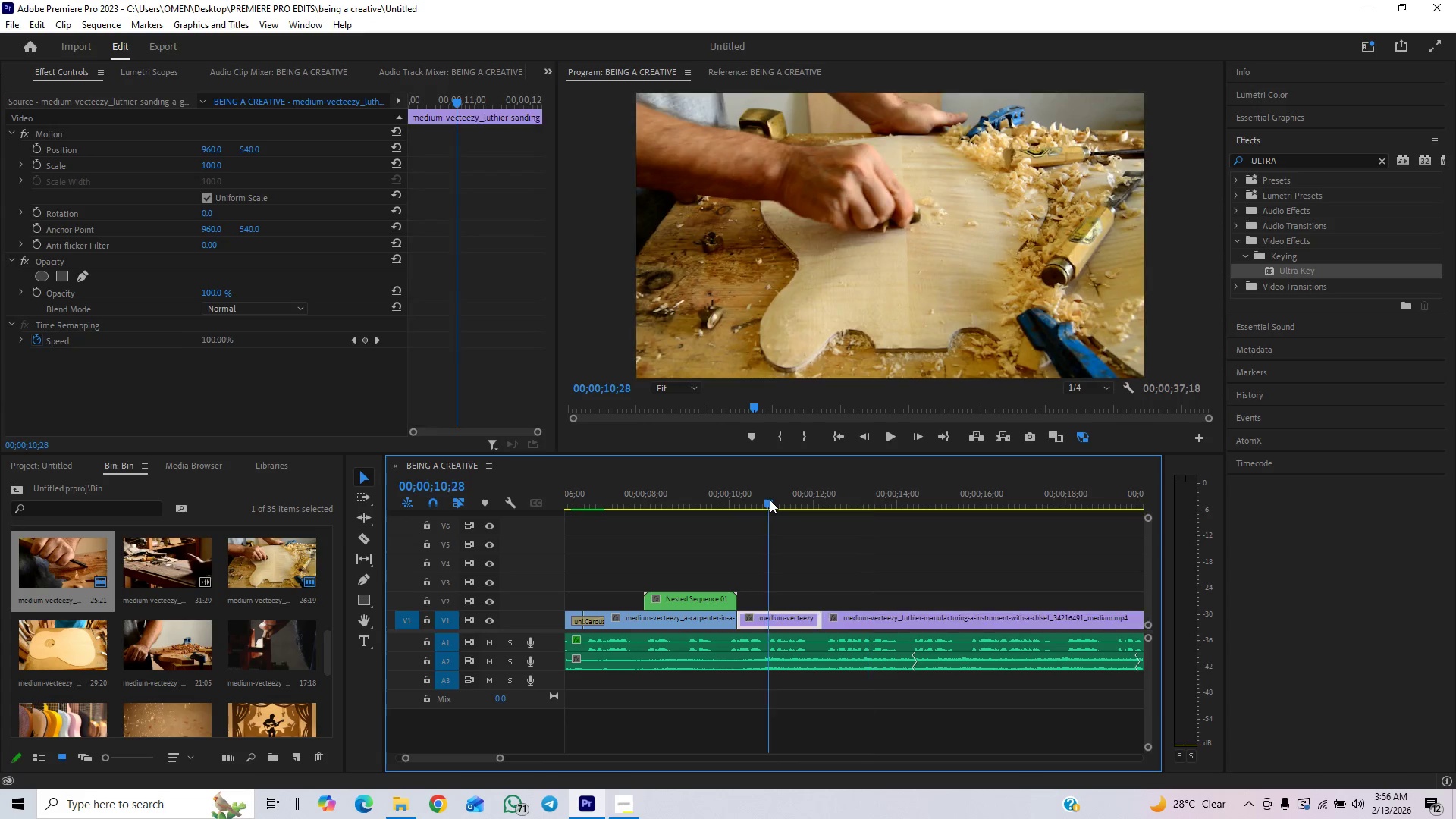 
key(Space)
 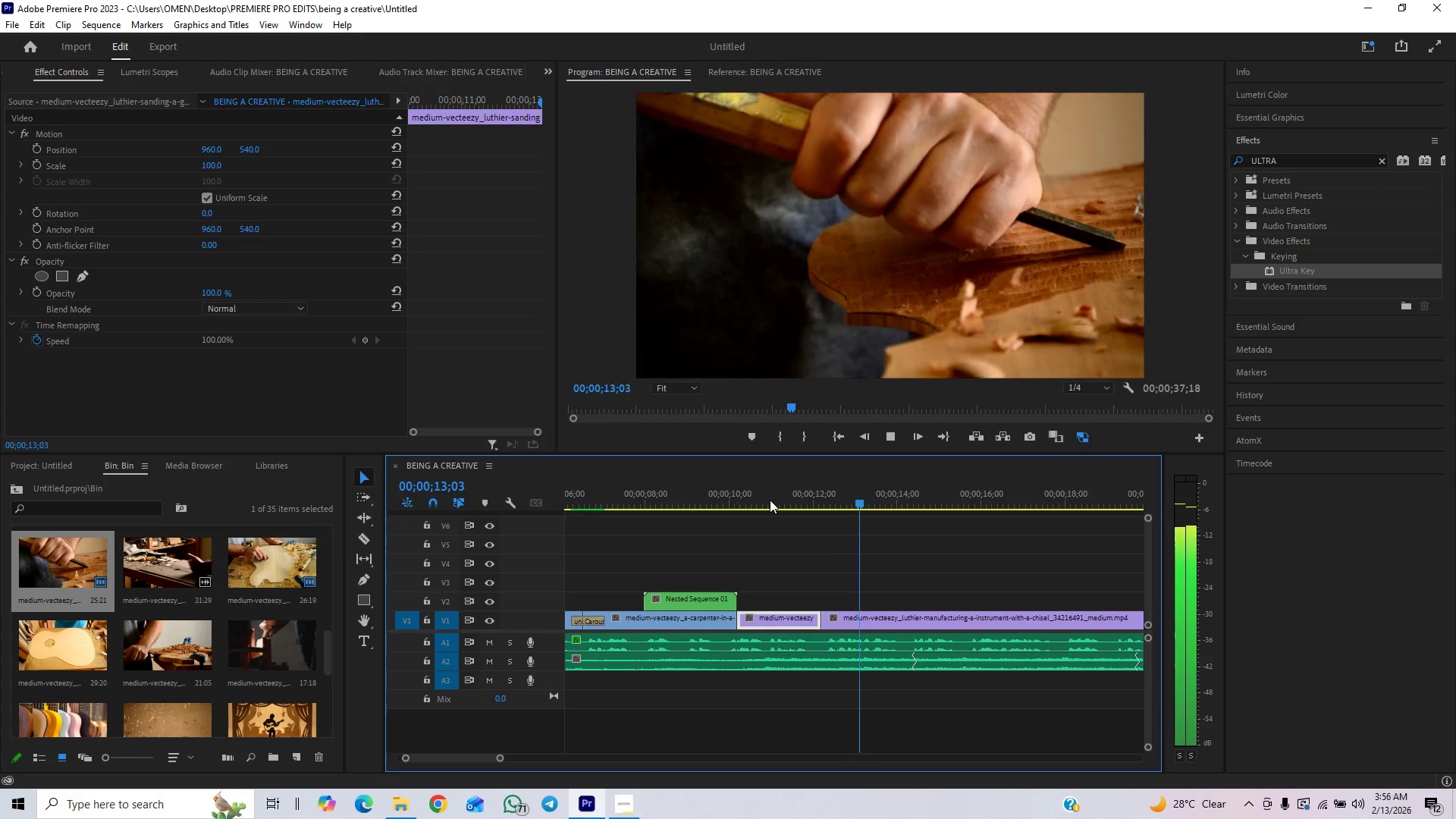 
key(Space)
 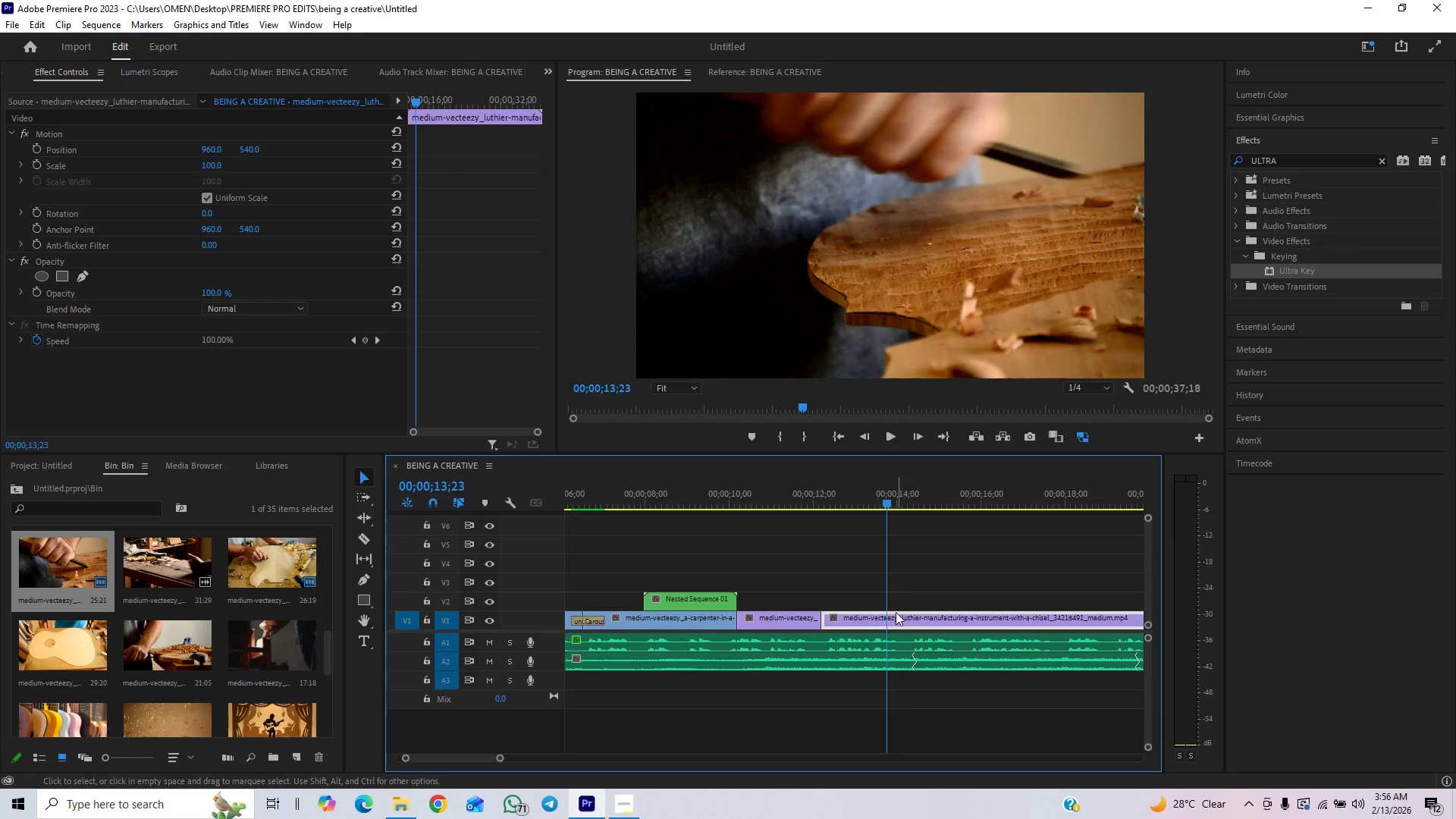 
left_click([878, 623])
 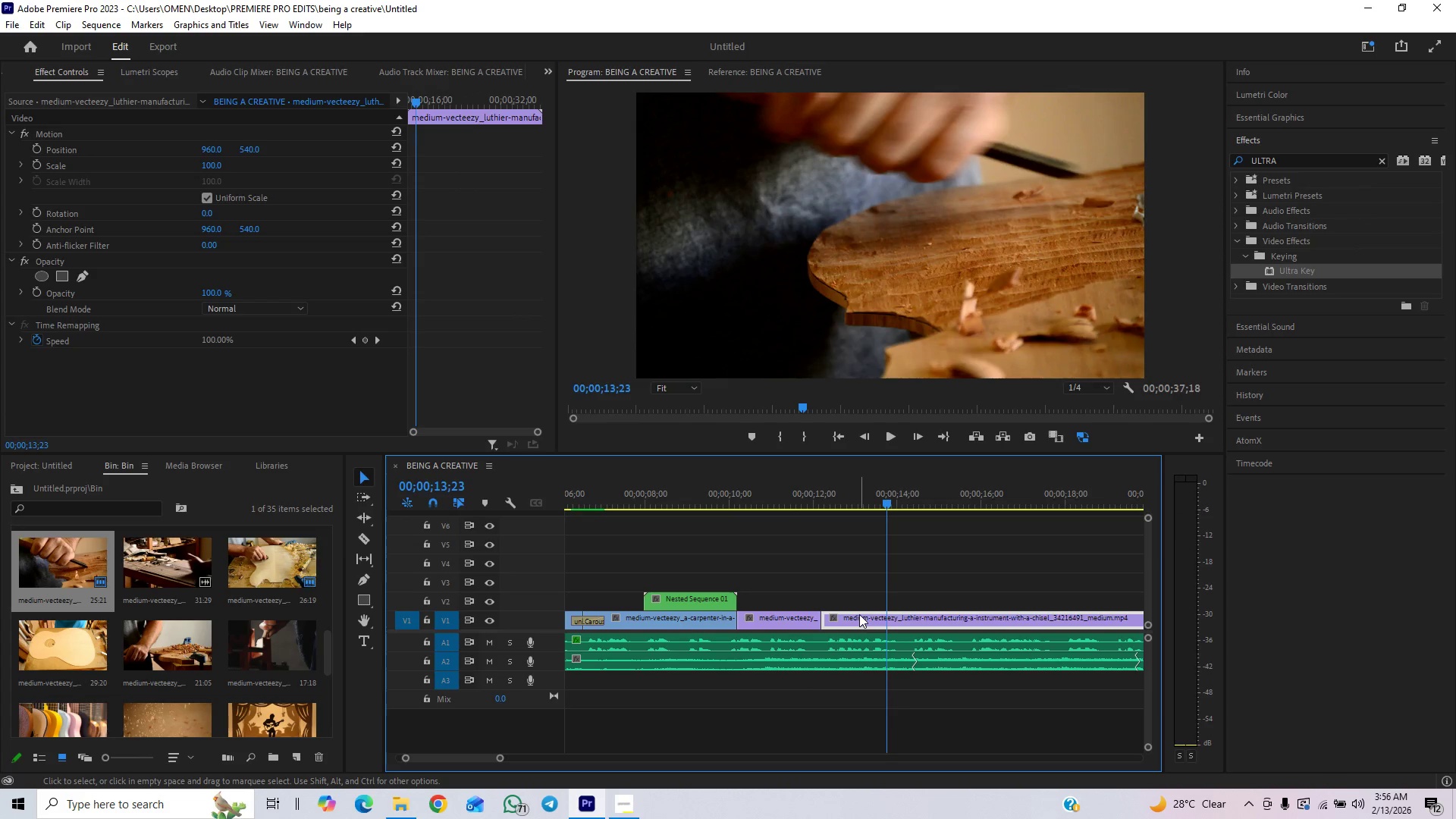 
right_click([859, 614])
 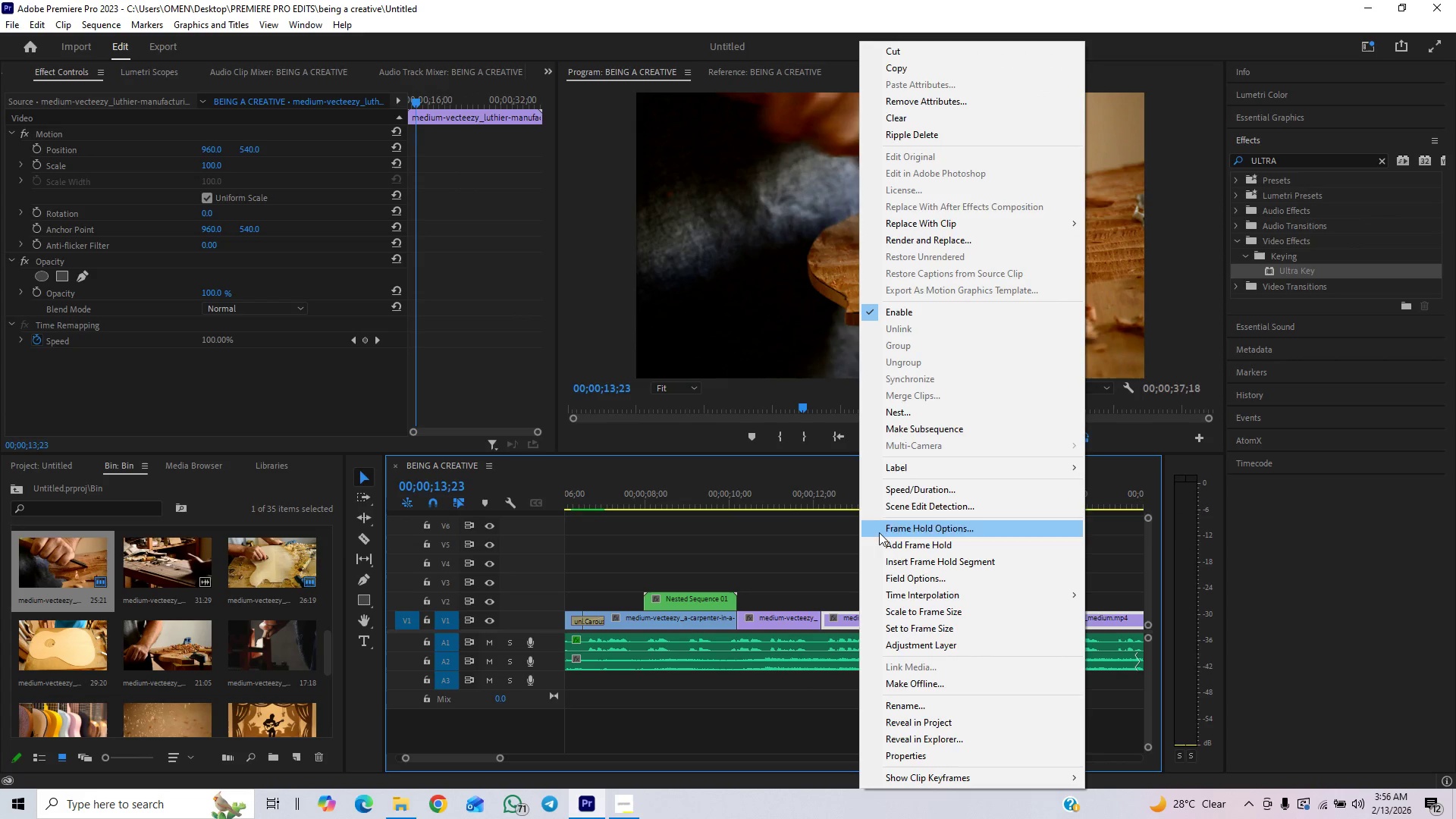 
left_click([885, 488])
 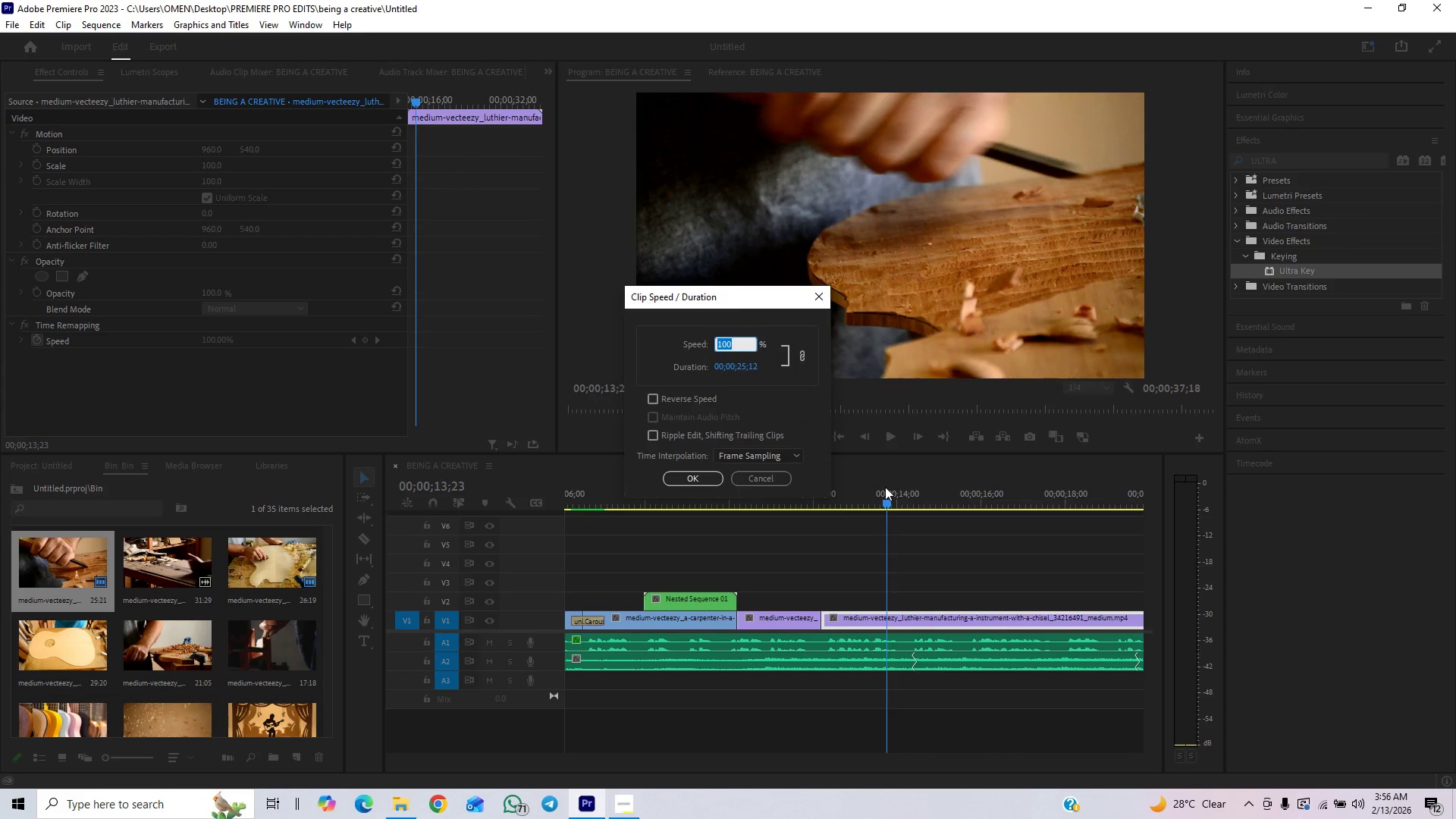 
key(9)
 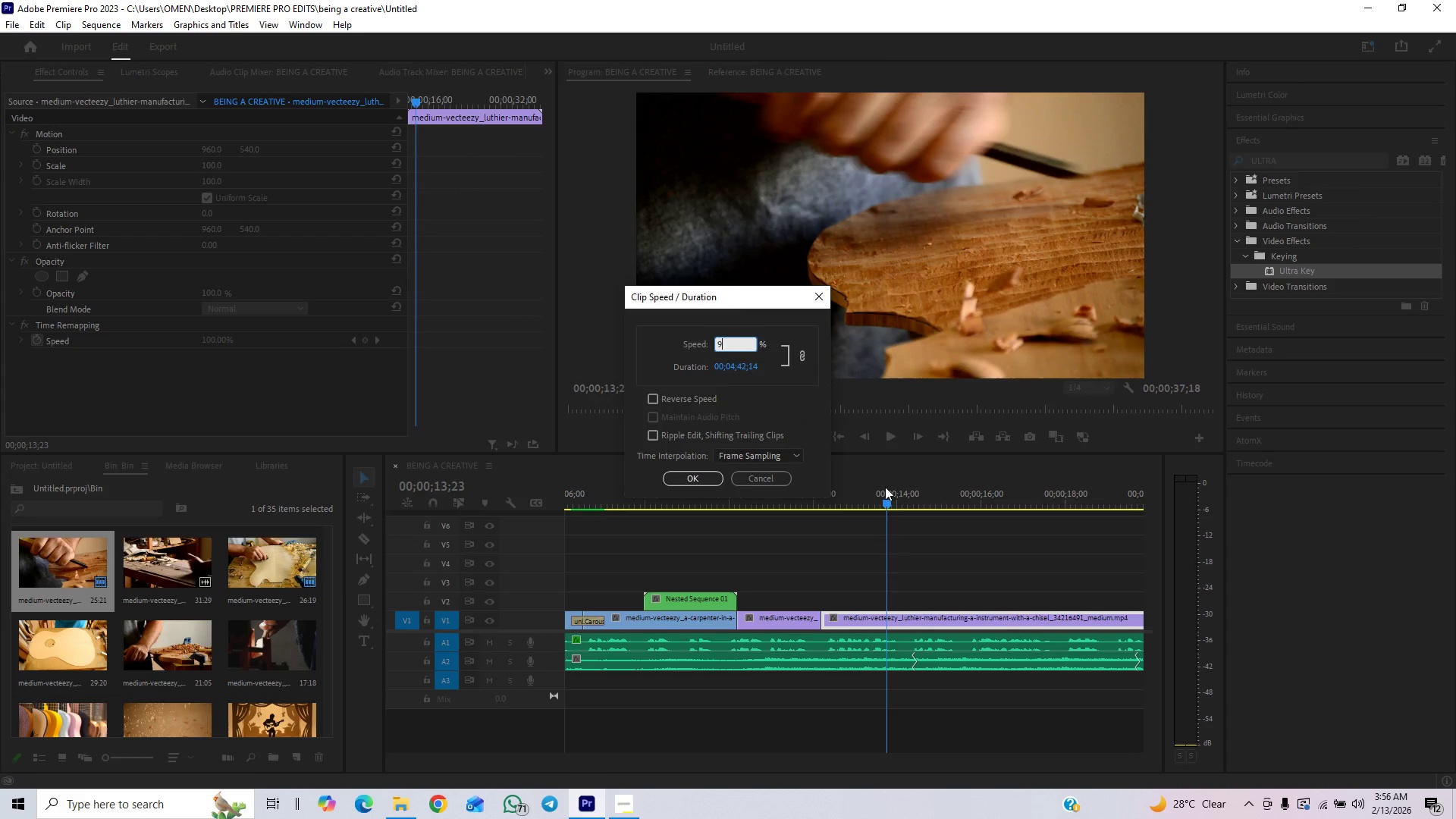 
key(Minus)
 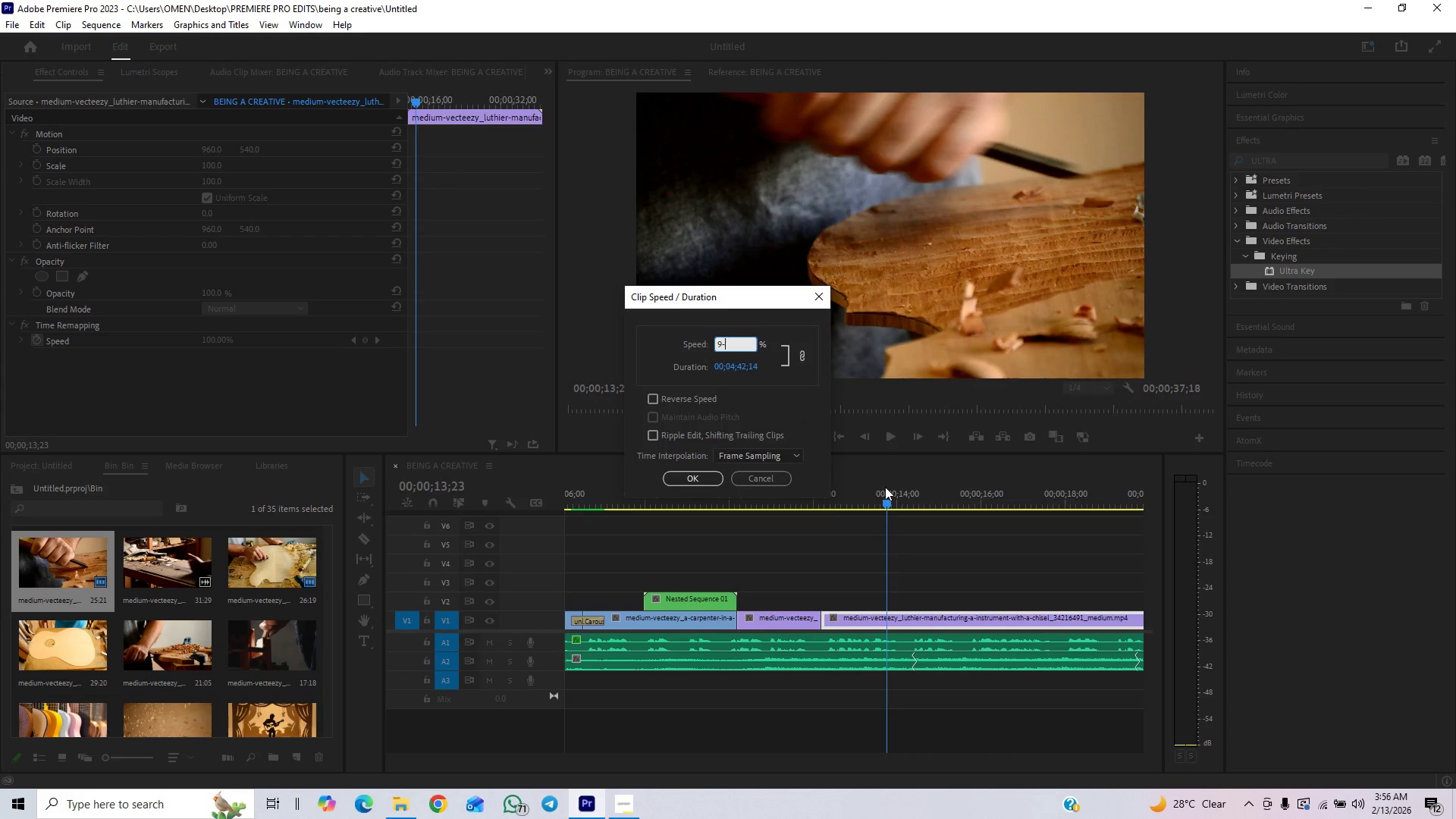 
key(Enter)
 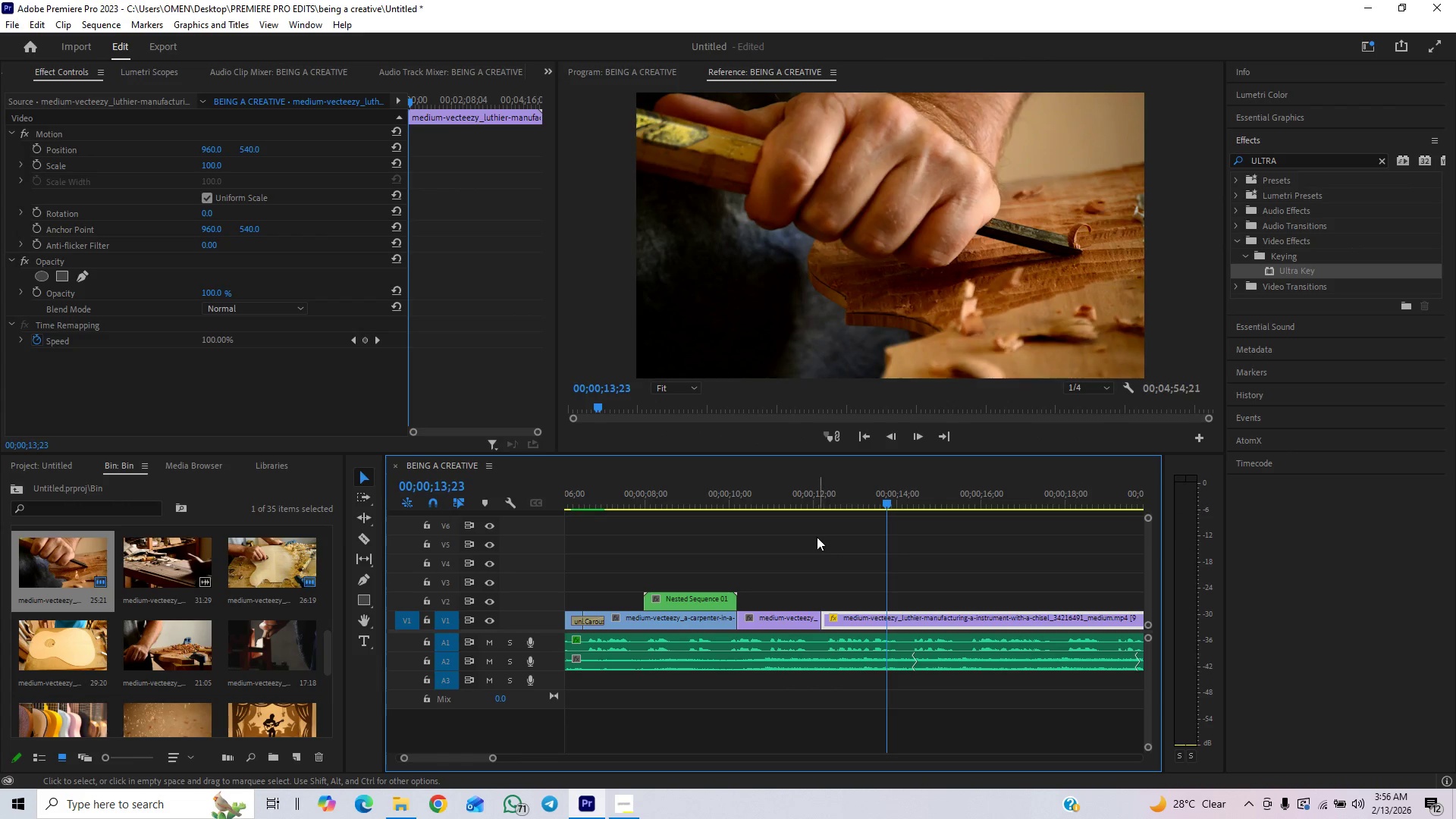 
left_click([797, 503])
 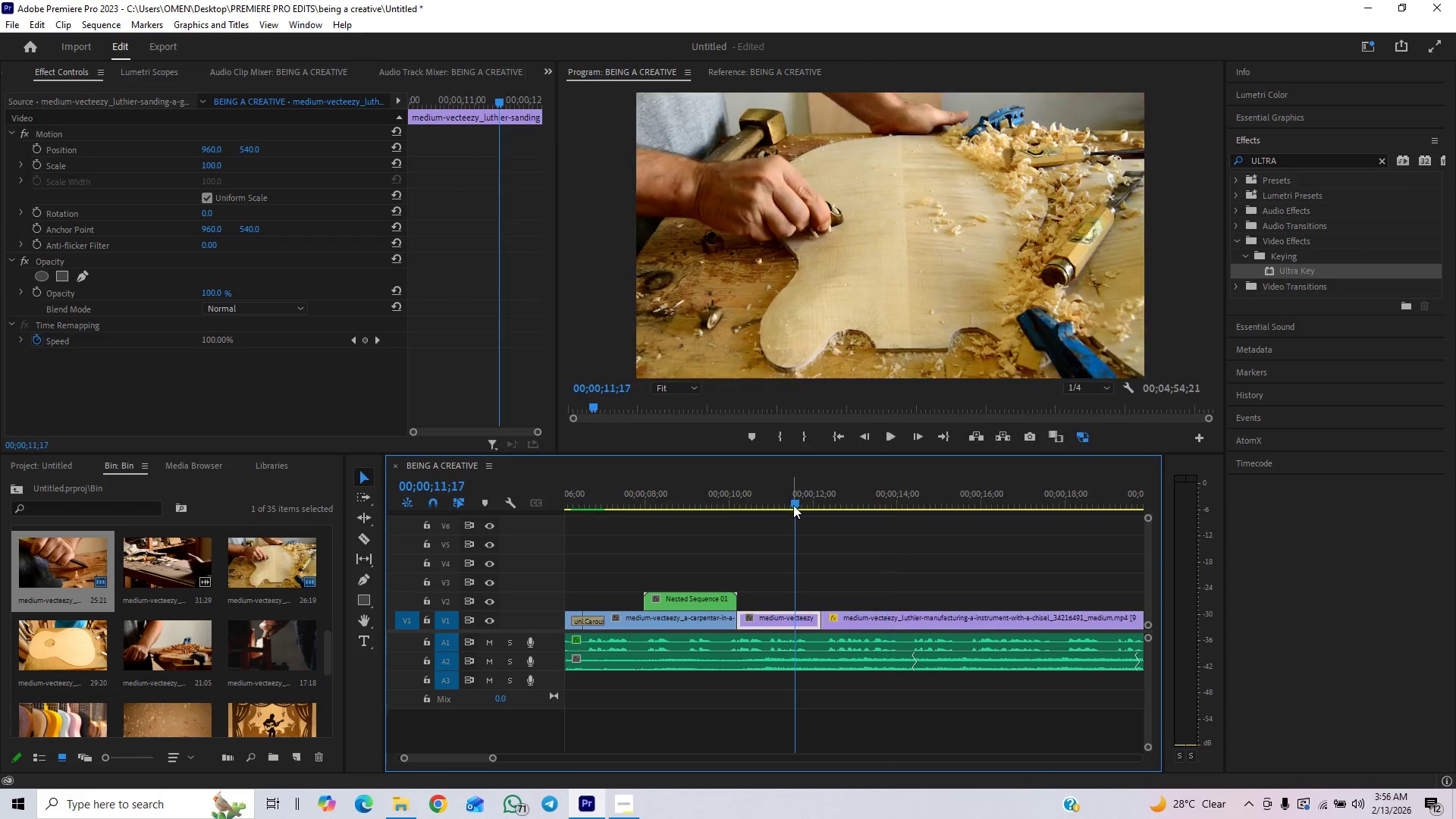 
key(Space)
 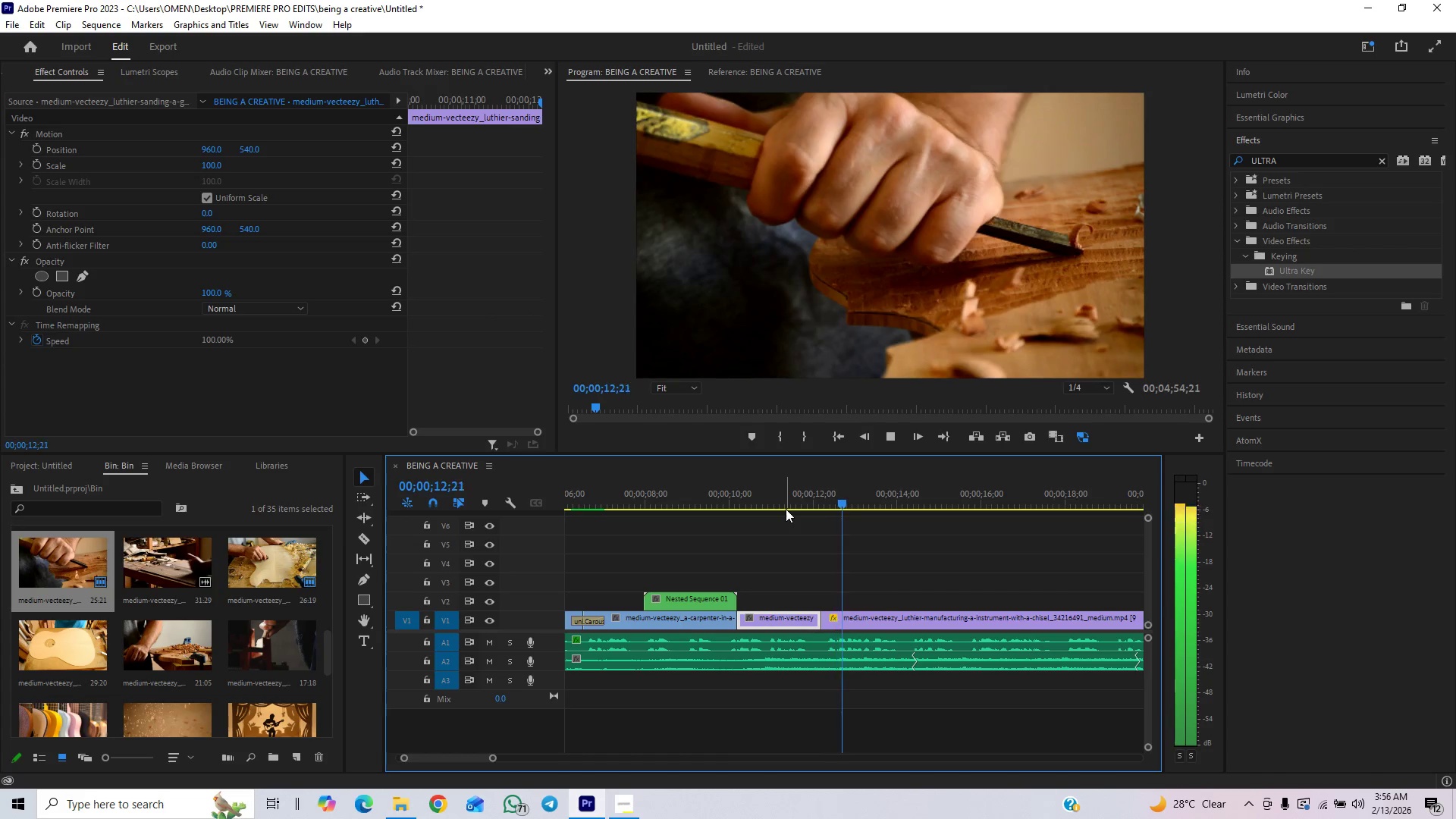 
key(Space)
 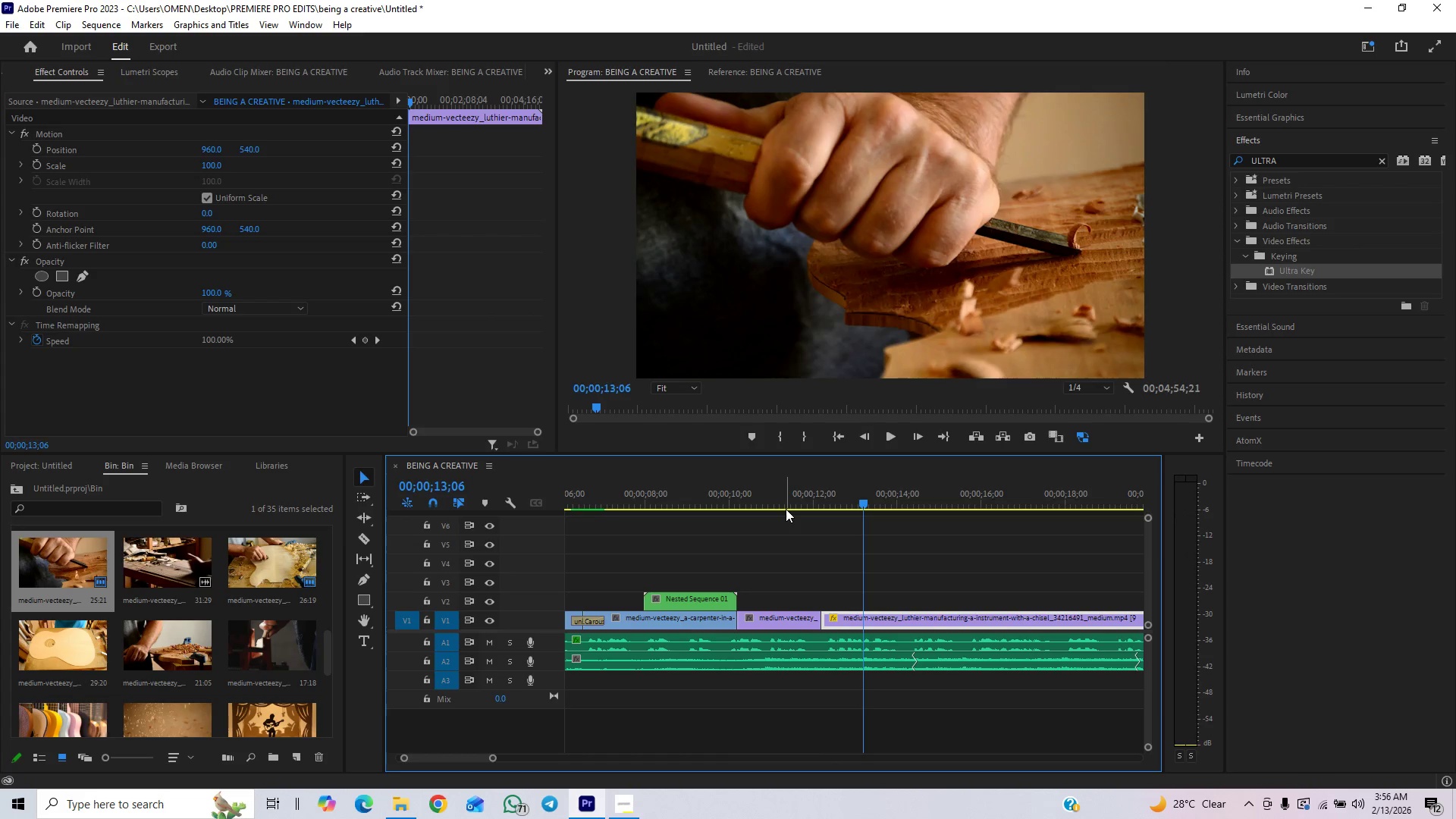 
key(Control+Z)
 